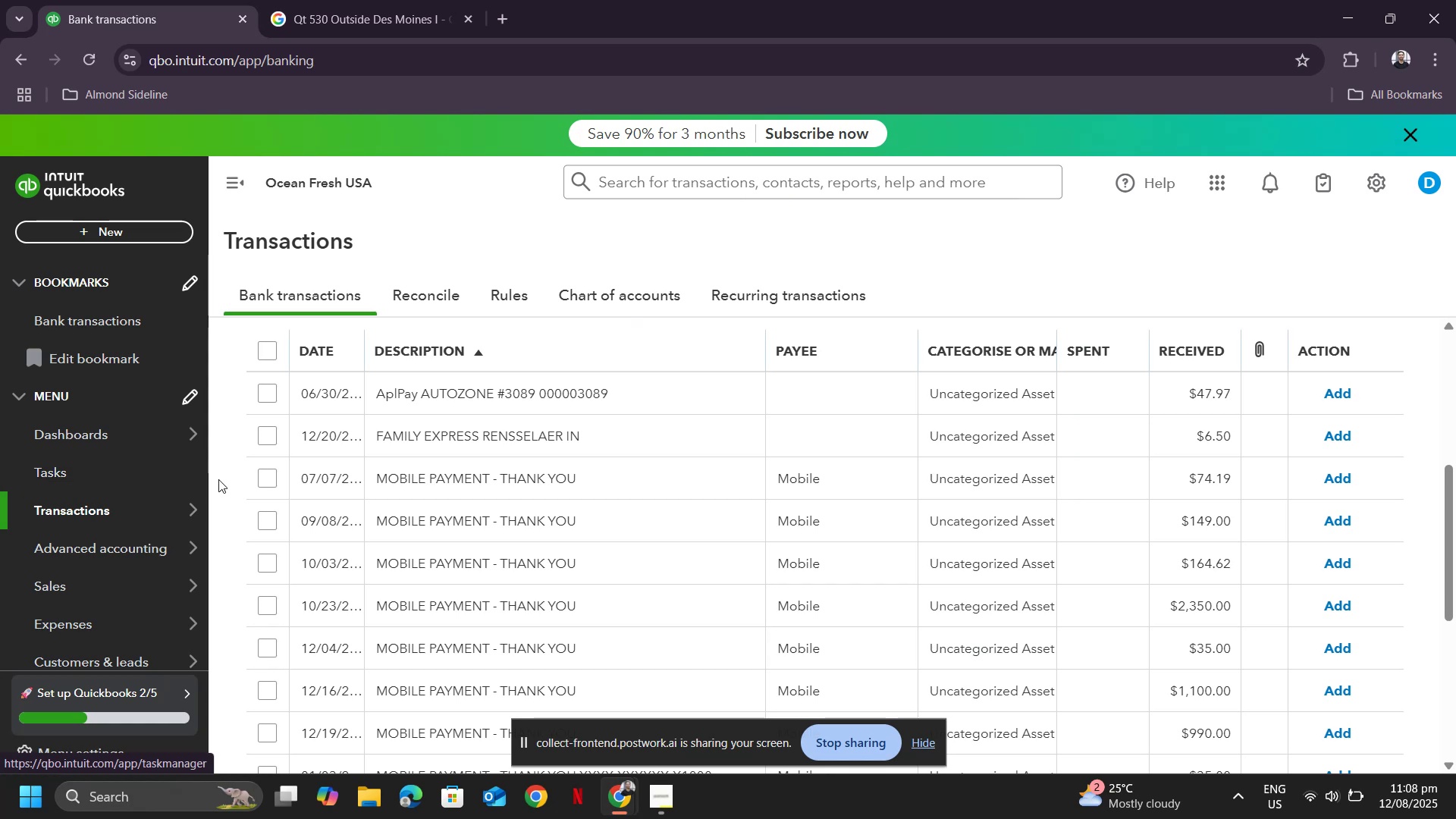 
left_click([262, 482])
 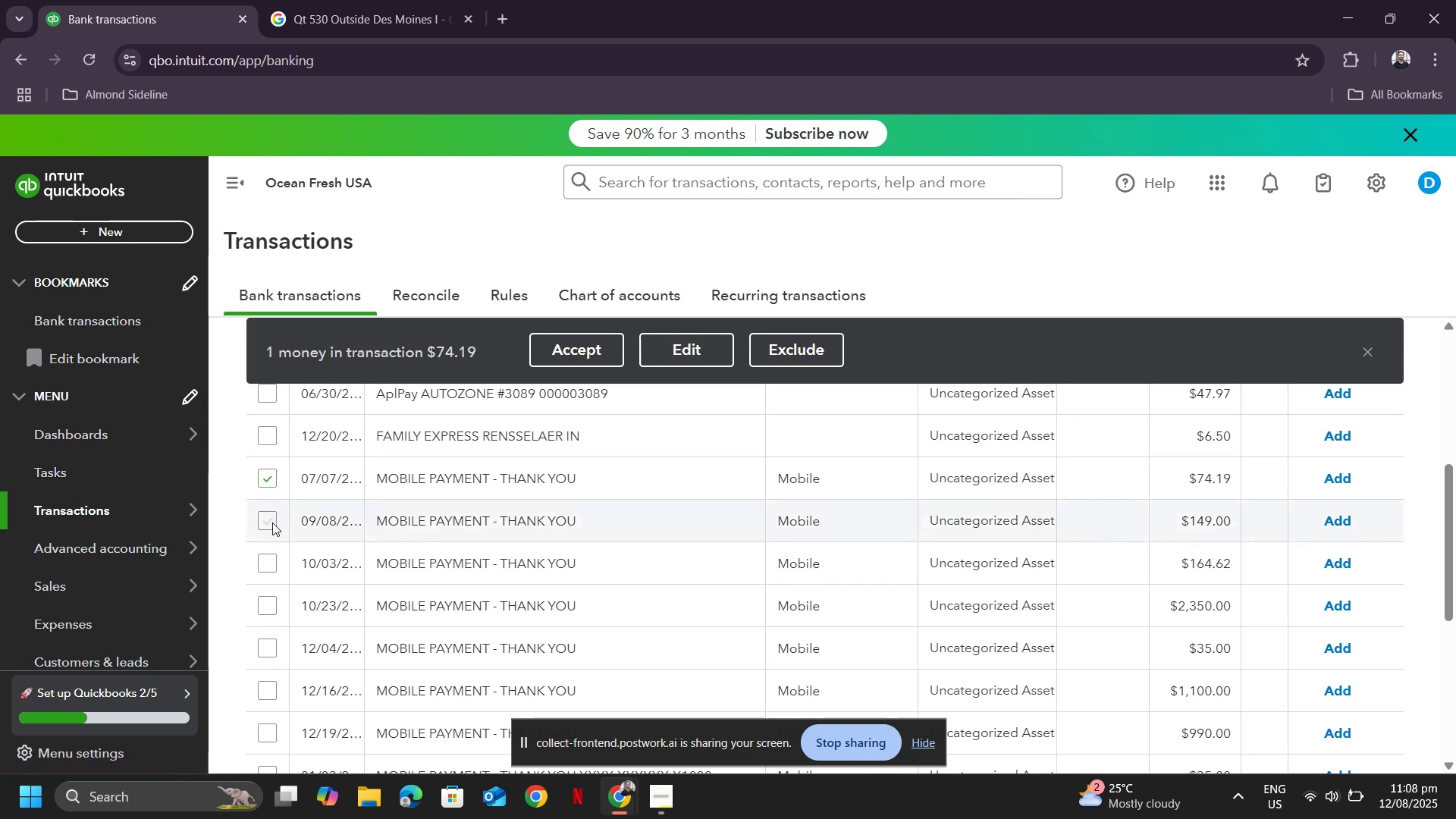 
left_click([272, 522])
 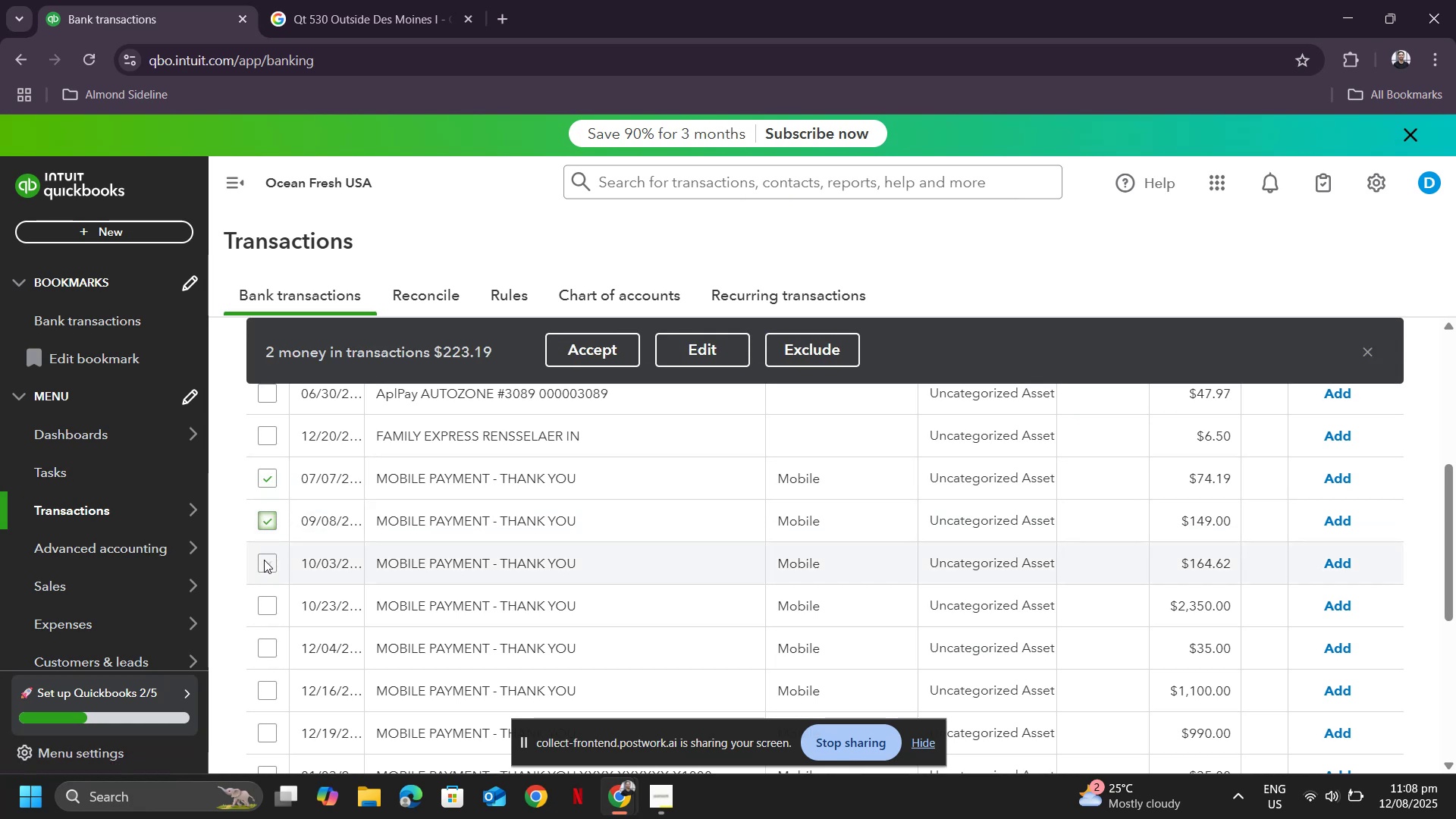 
left_click([264, 560])
 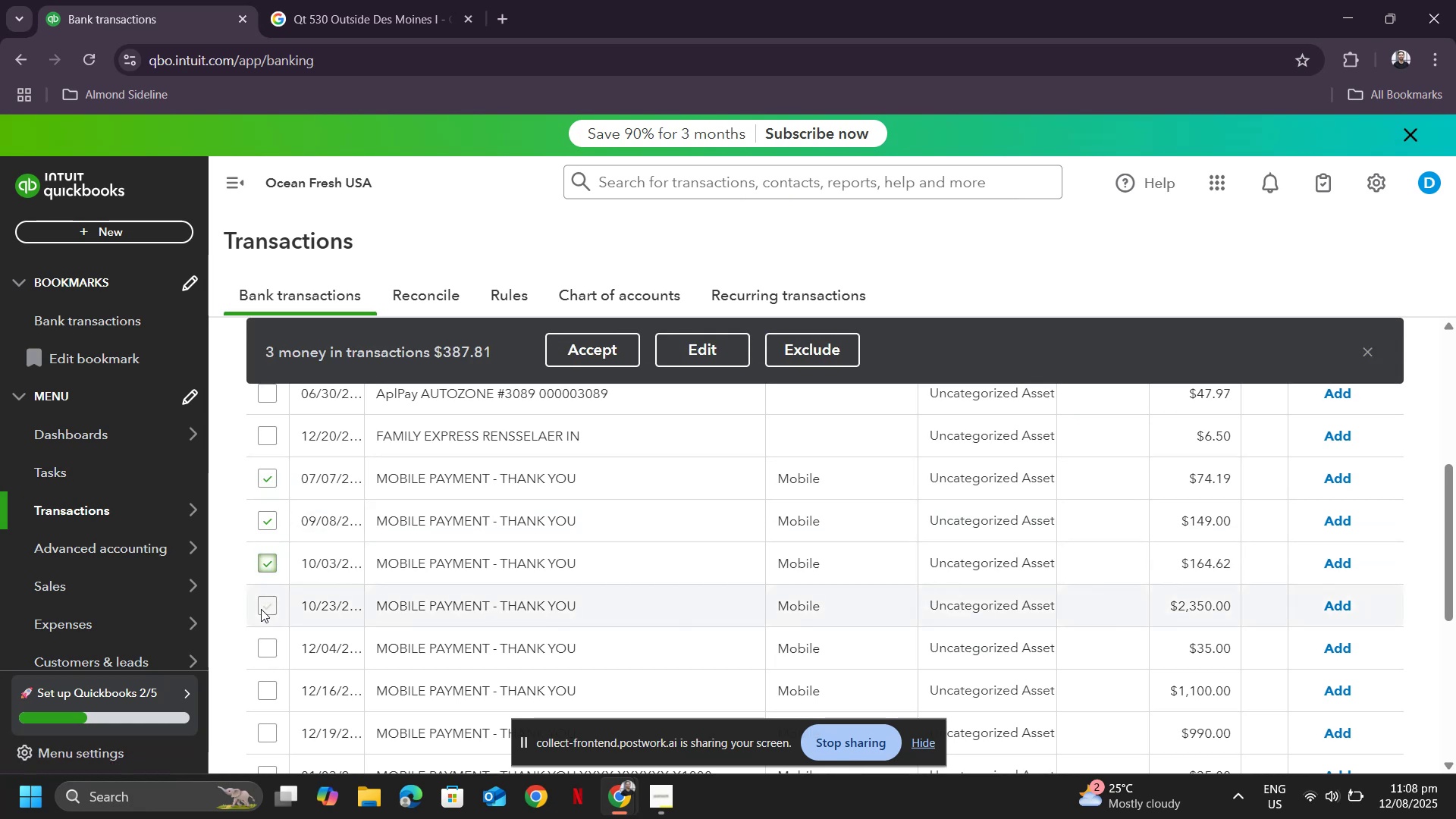 
left_click([261, 609])
 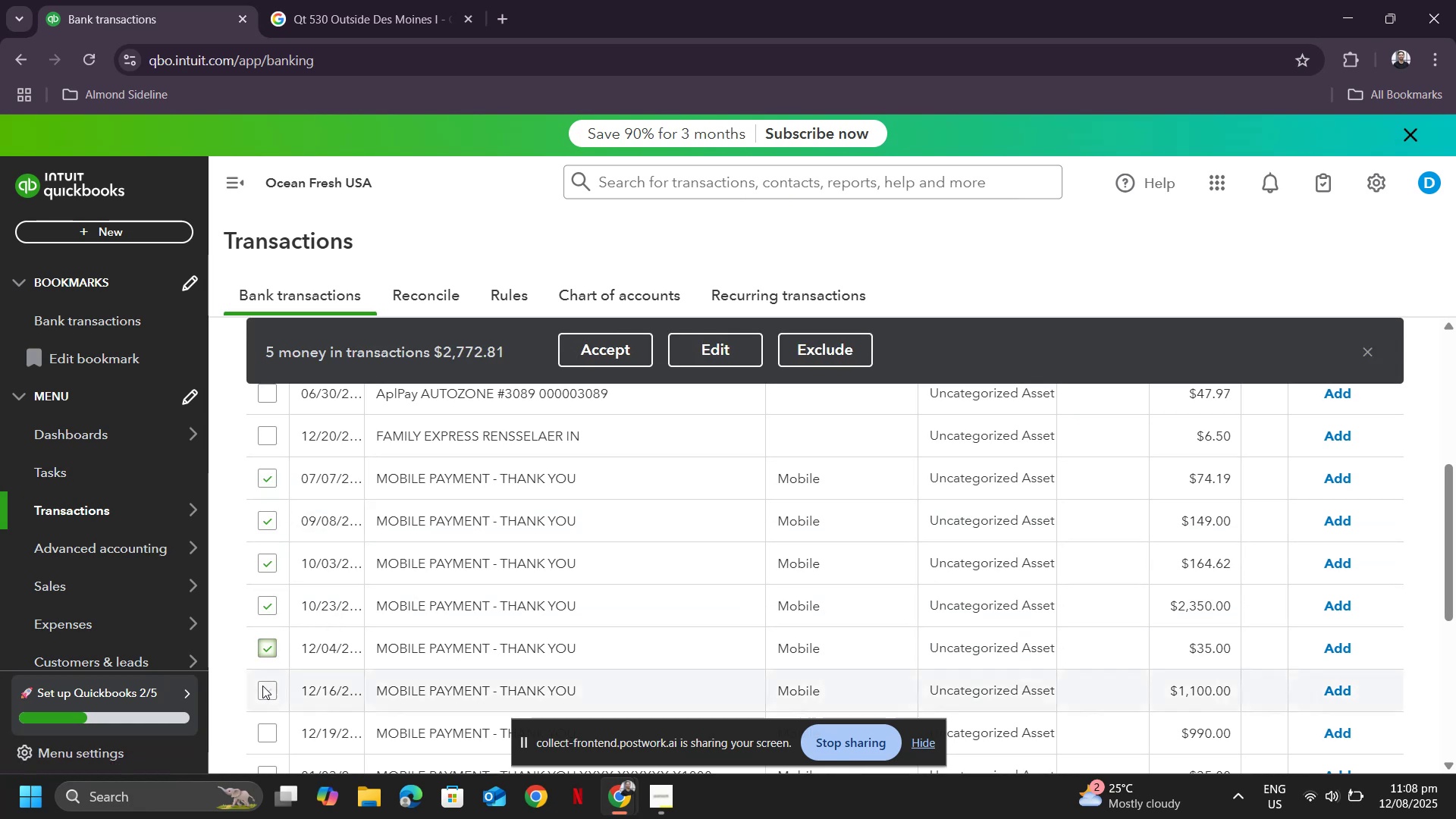 
double_click([262, 691])
 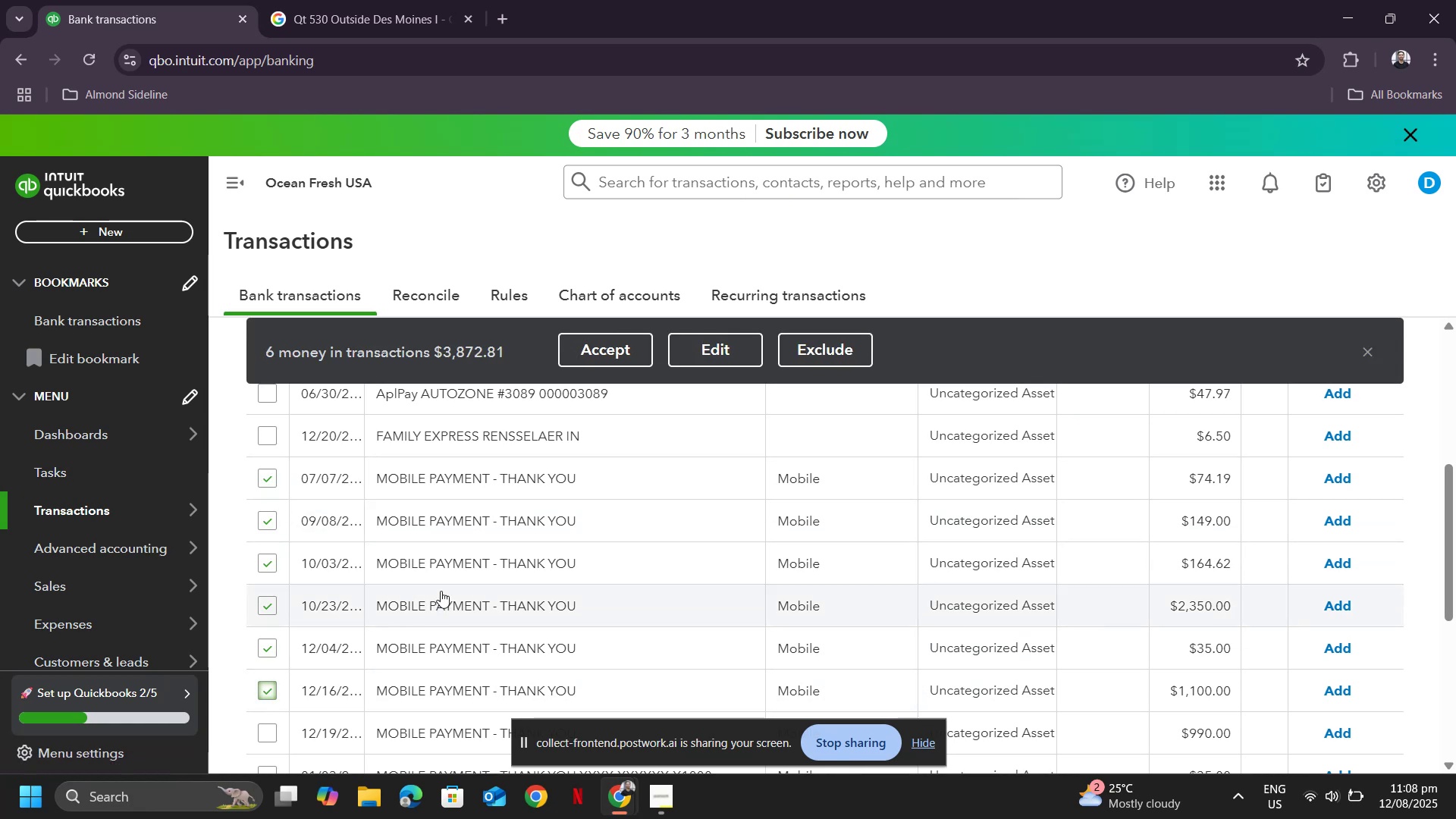 
scroll: coordinate [441, 589], scroll_direction: down, amount: 1.0
 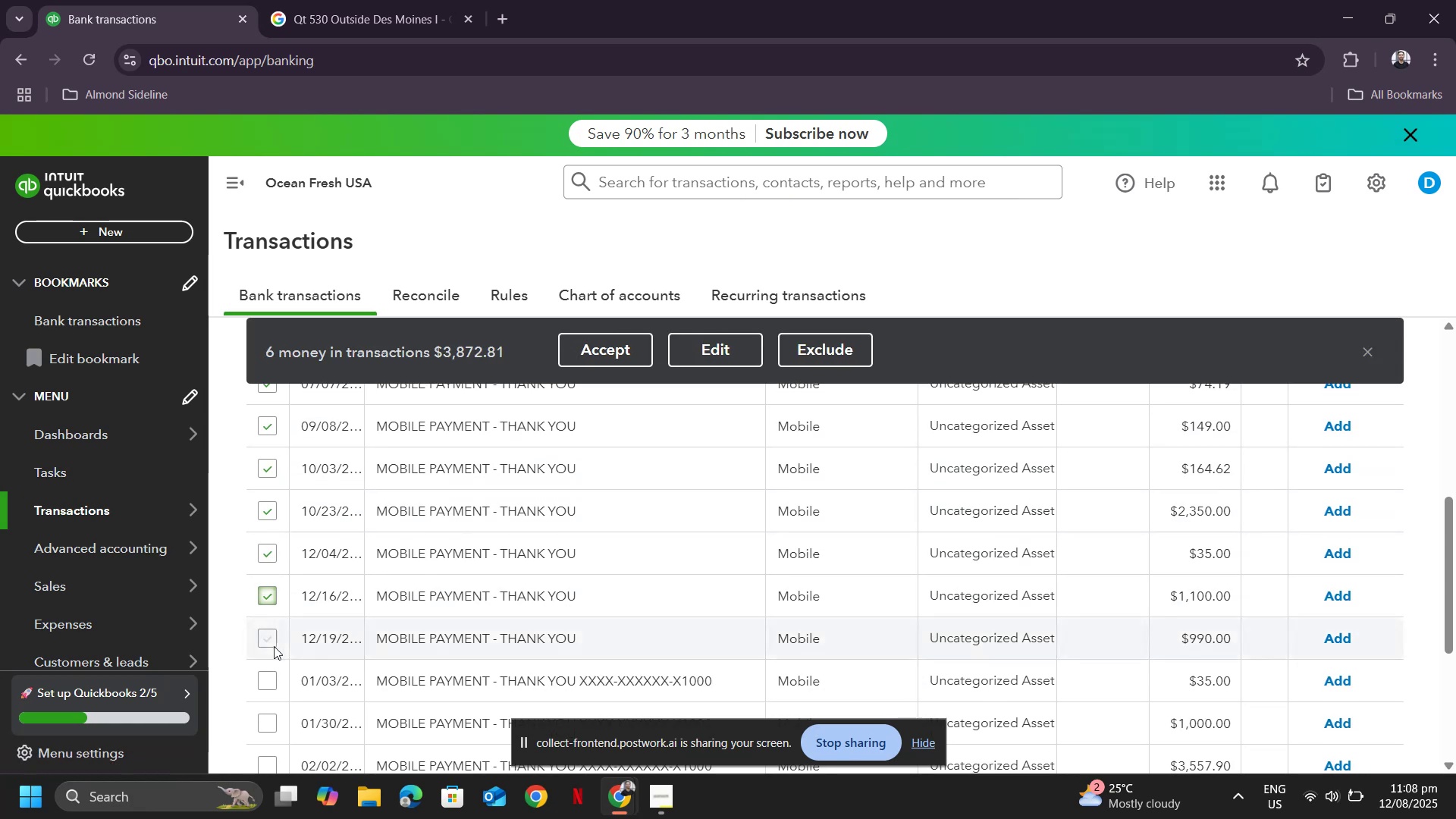 
left_click([267, 645])
 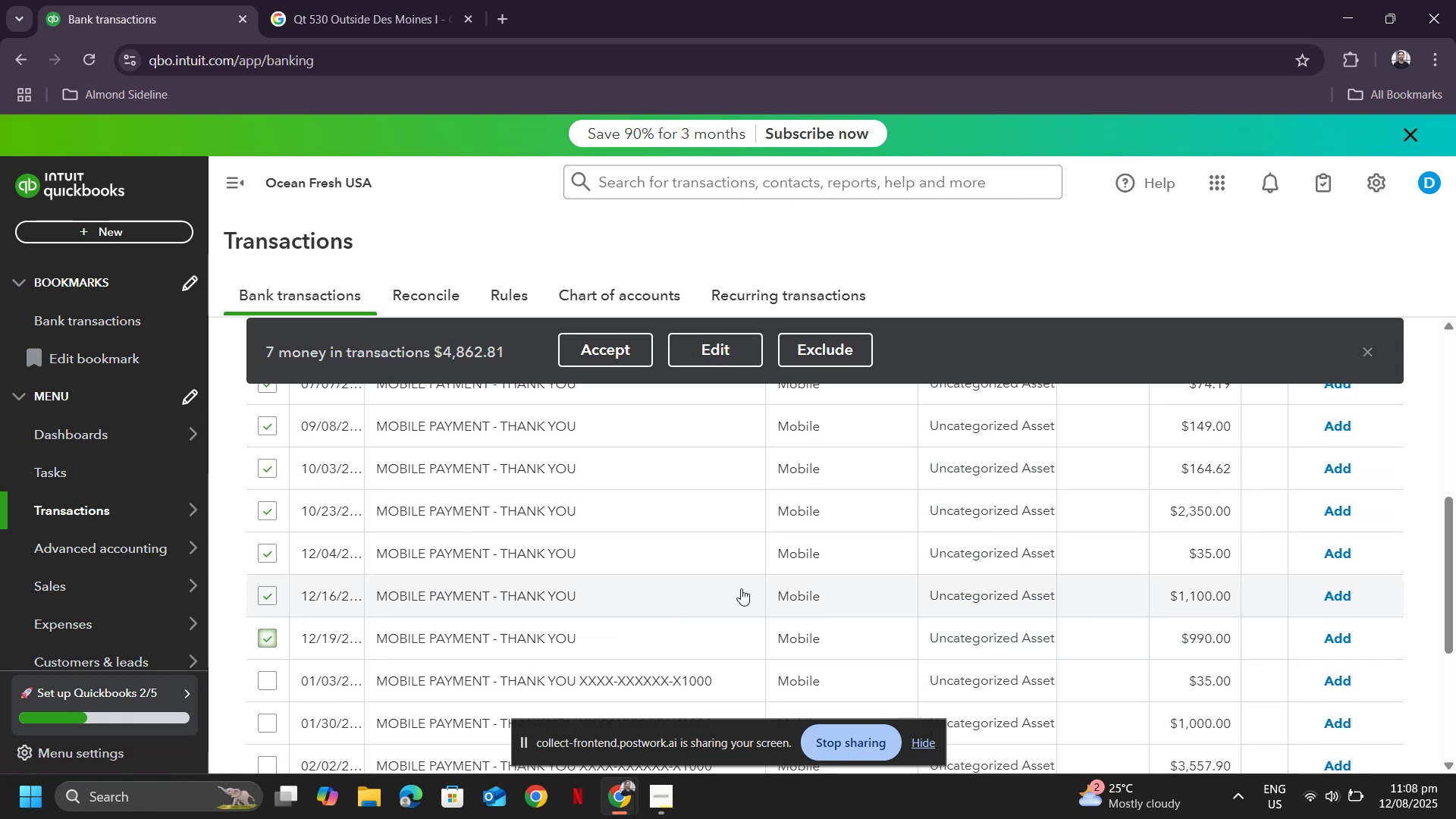 
scroll: coordinate [742, 588], scroll_direction: down, amount: 1.0
 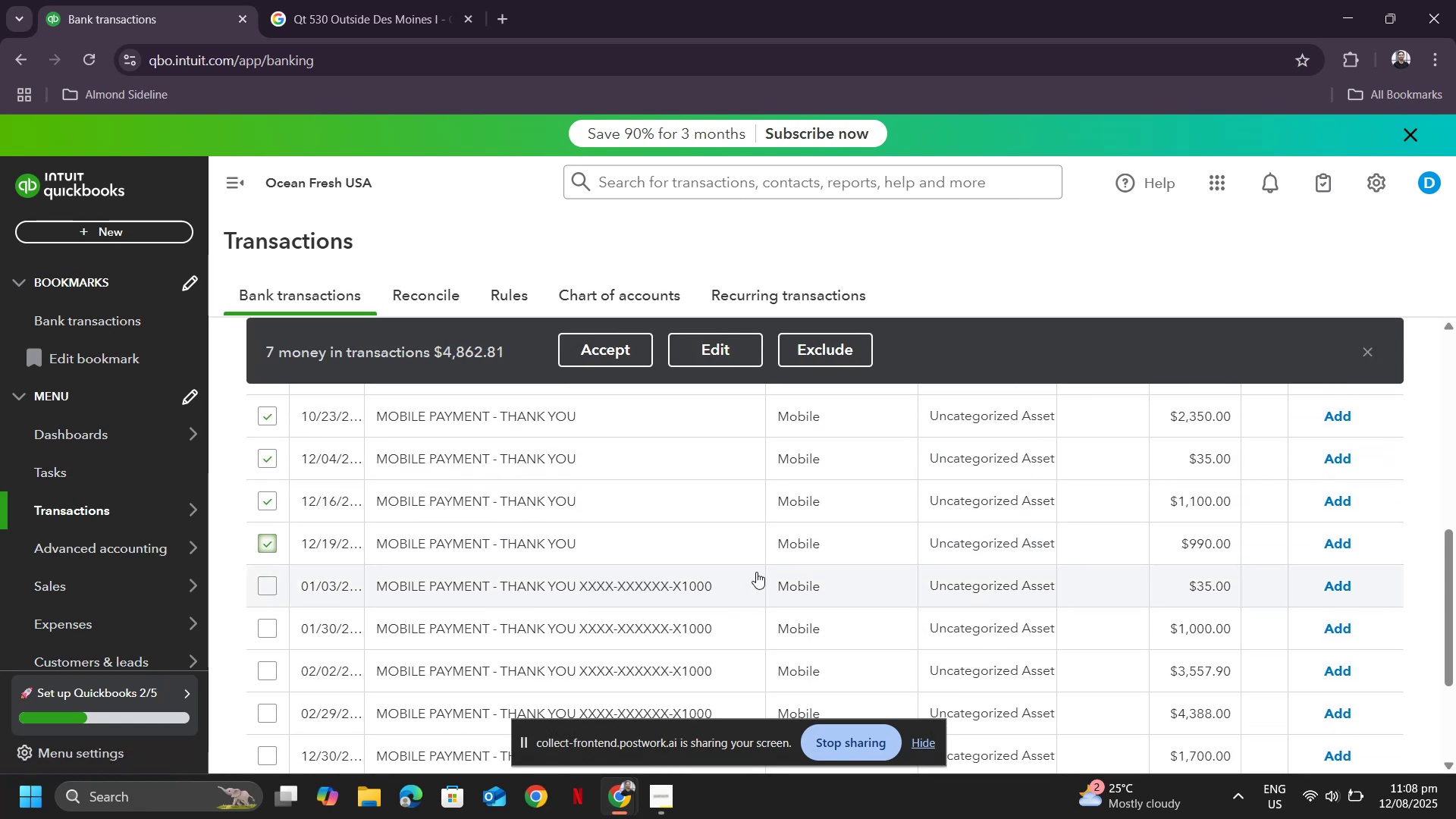 
scroll: coordinate [764, 562], scroll_direction: up, amount: 2.0
 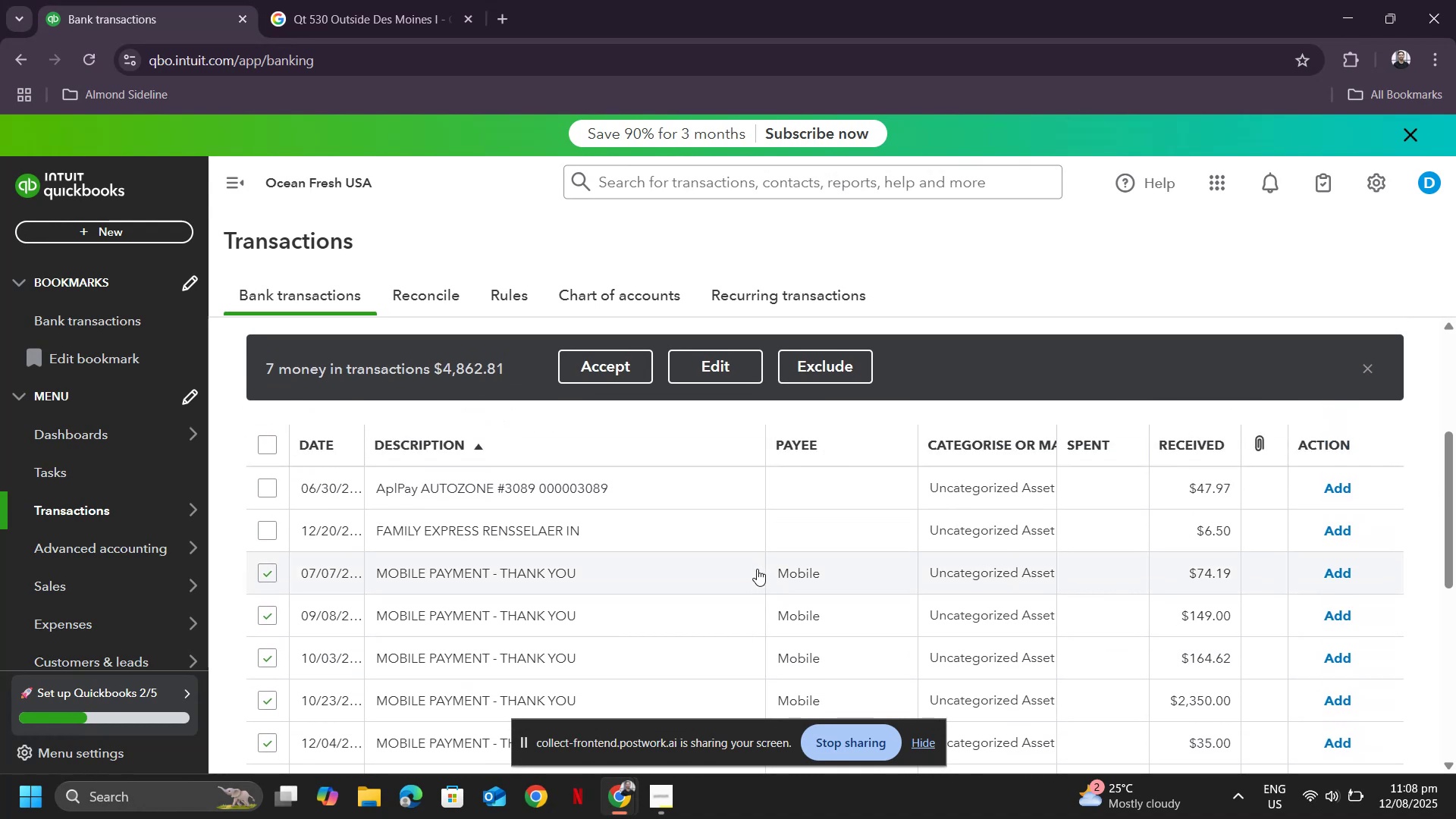 
scroll: coordinate [905, 573], scroll_direction: down, amount: 9.0
 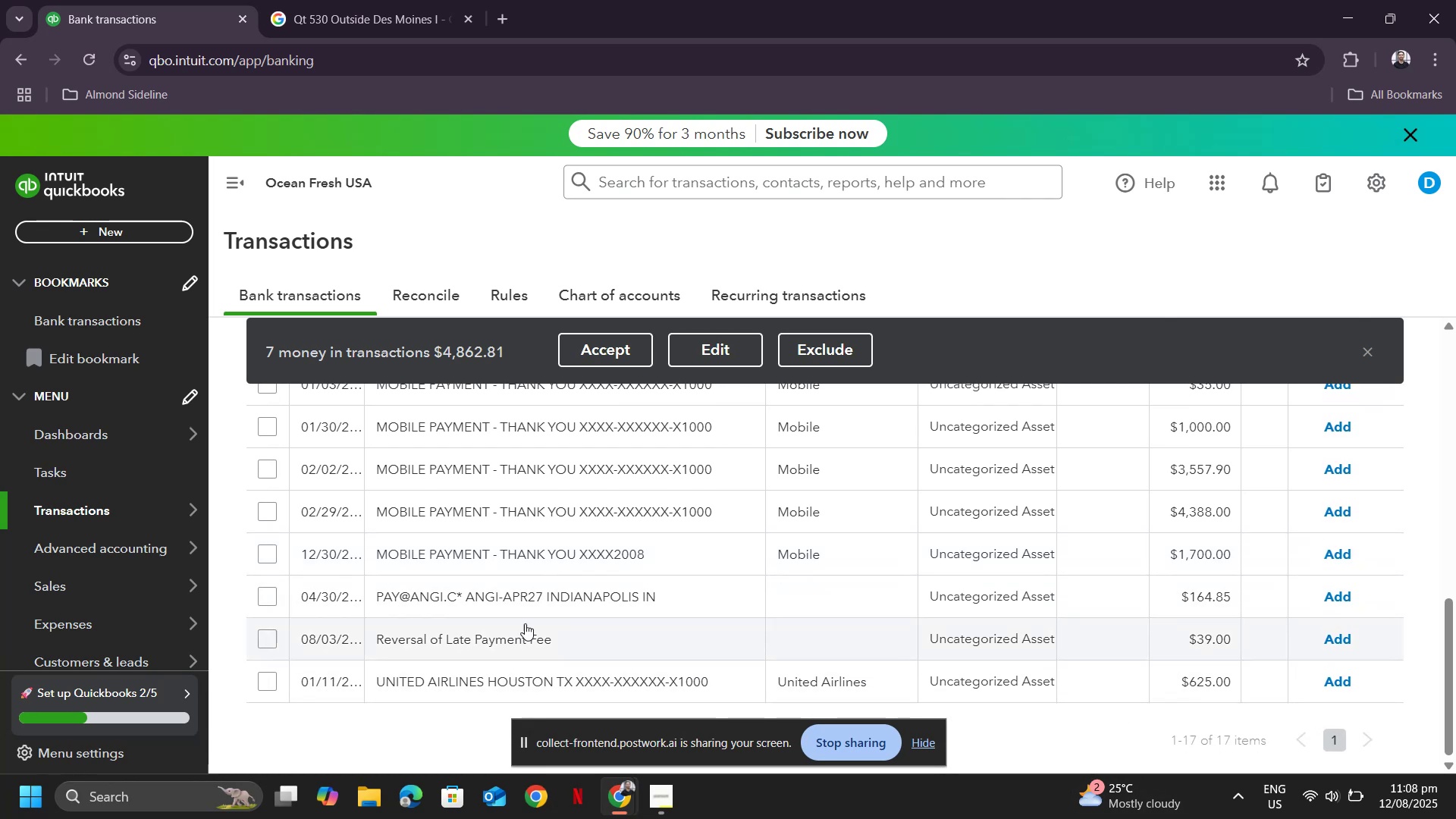 
scroll: coordinate [629, 503], scroll_direction: up, amount: 4.0
 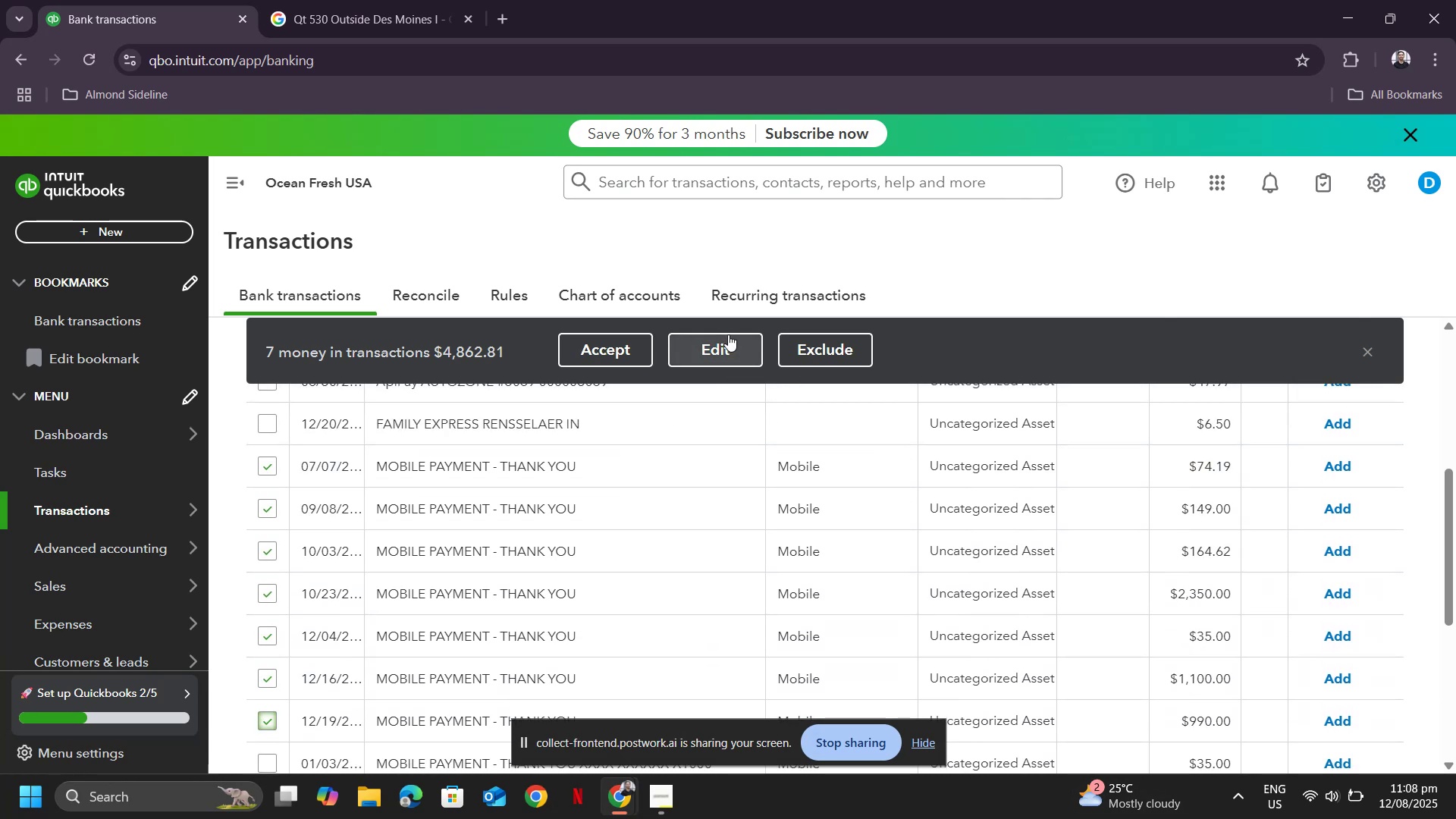 
left_click([728, 334])
 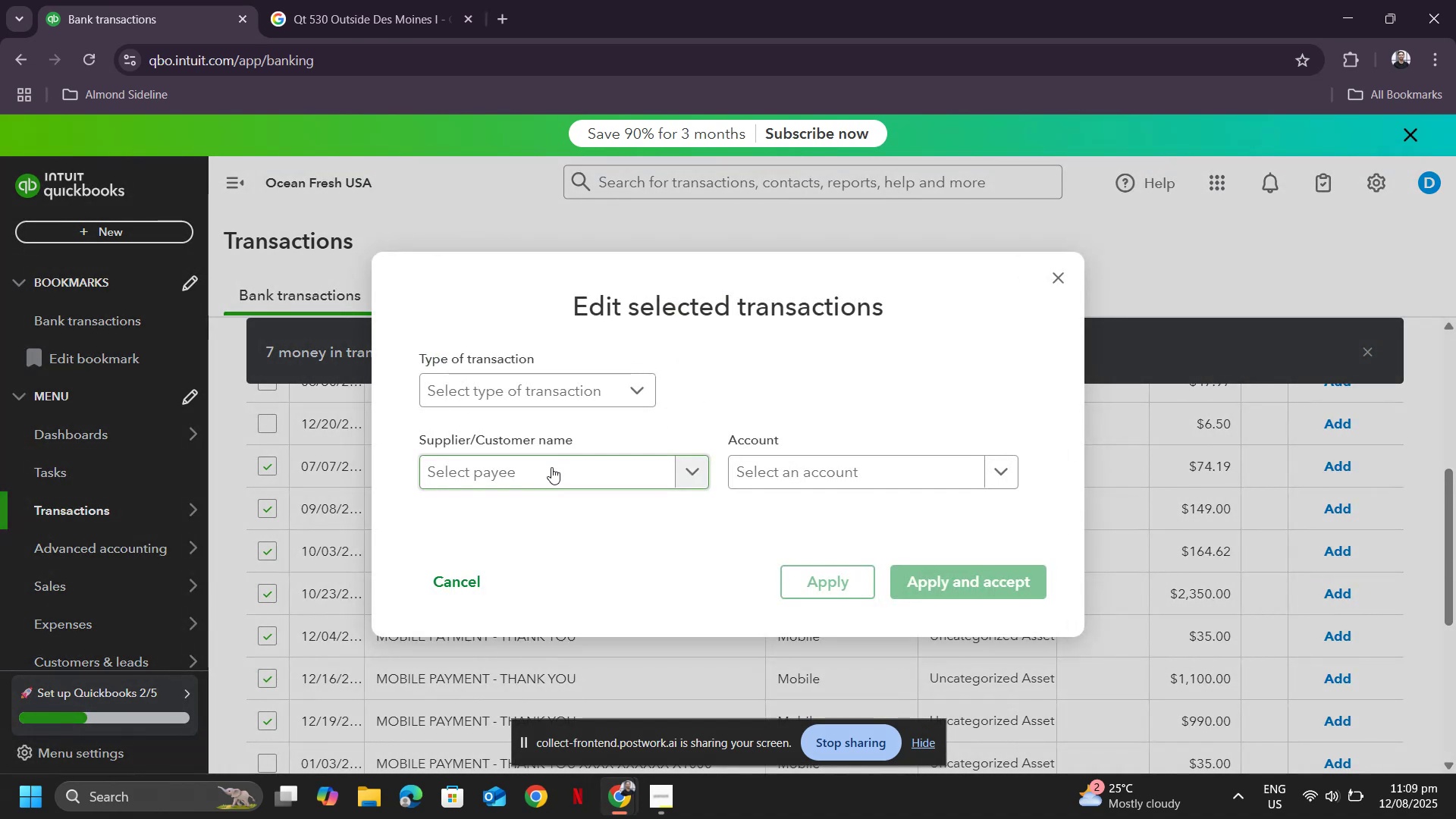 
left_click([566, 460])
 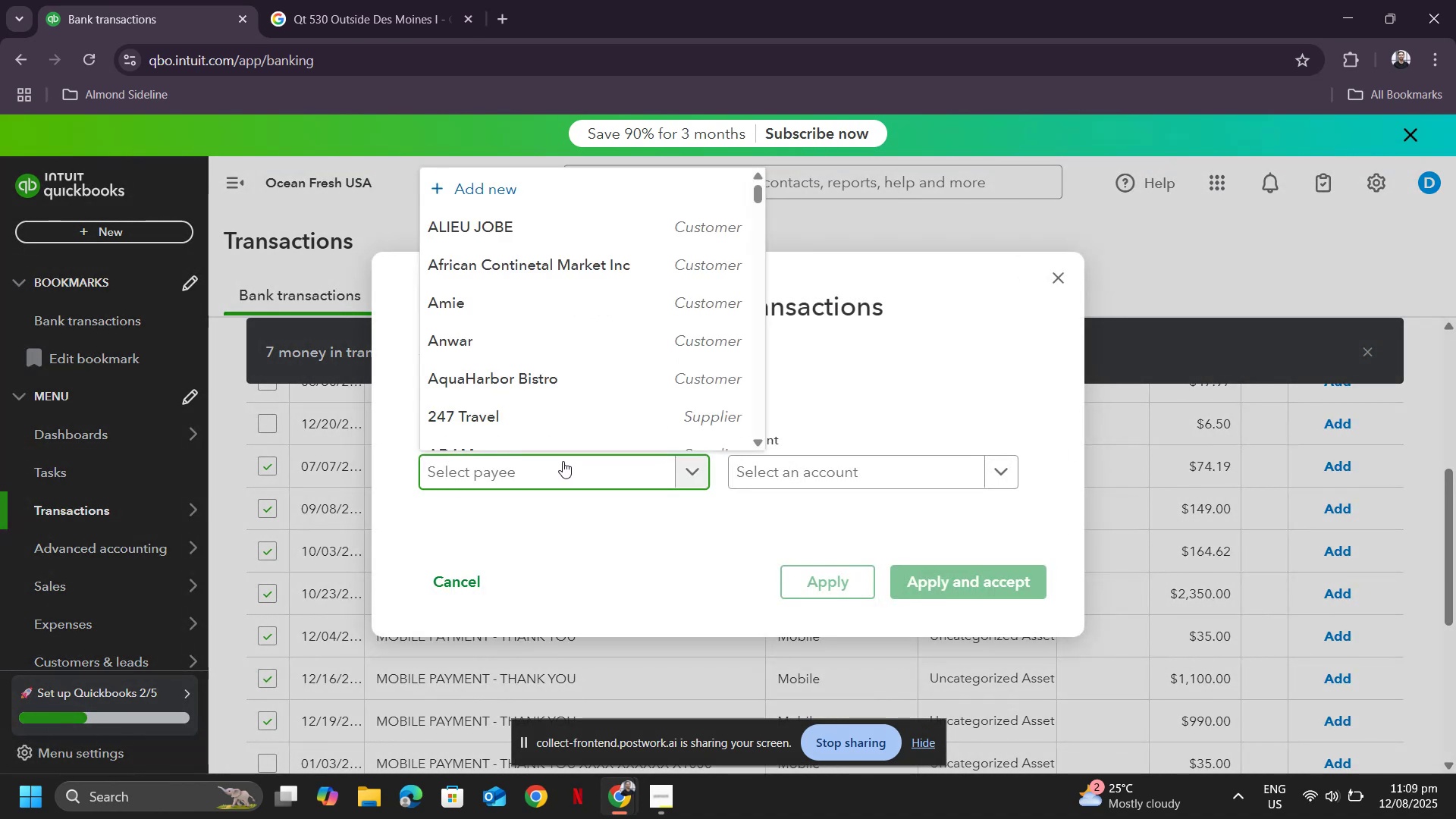 
scroll: coordinate [607, 396], scroll_direction: down, amount: 41.0
 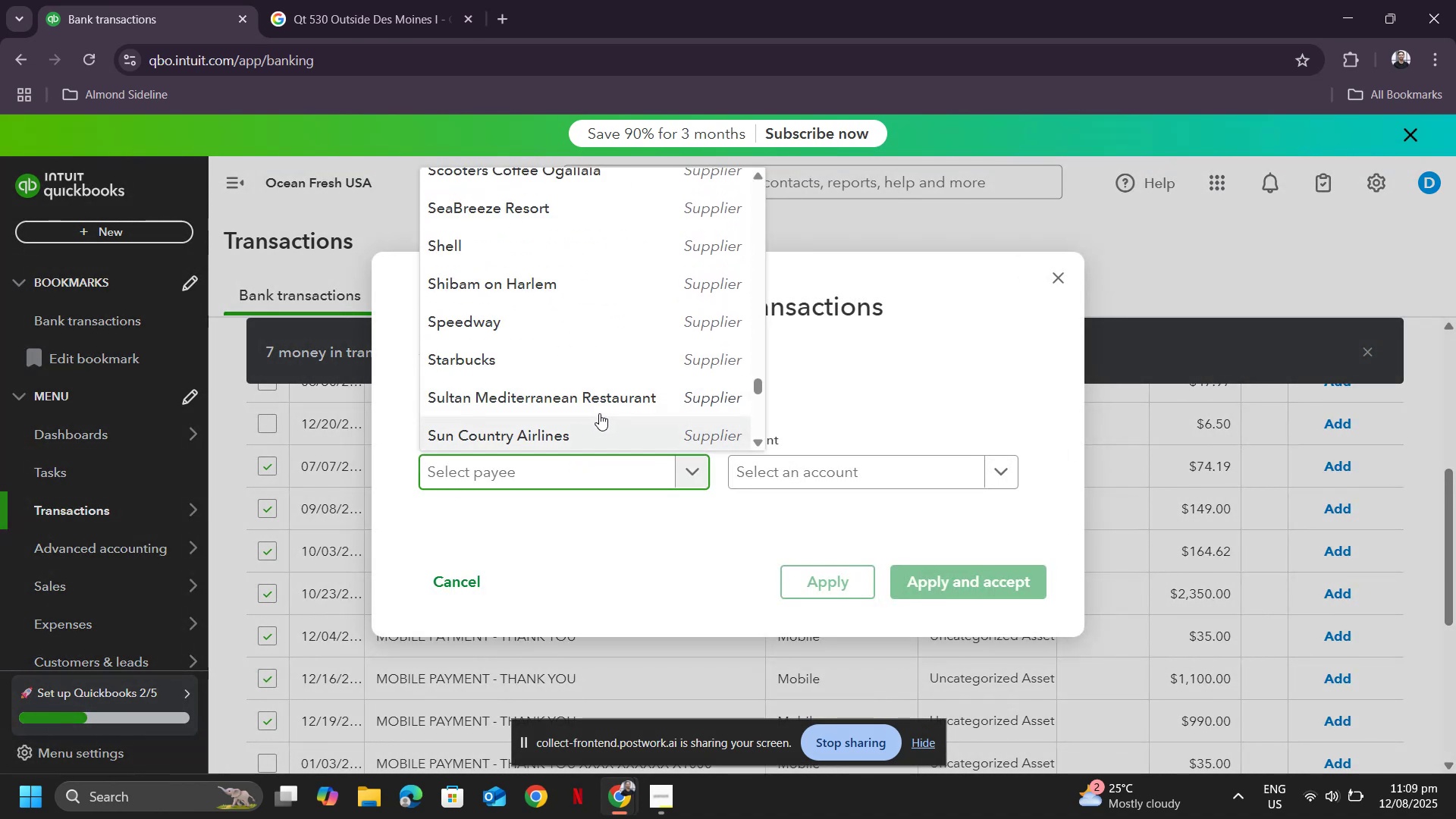 
scroll: coordinate [577, 373], scroll_direction: up, amount: 26.0
 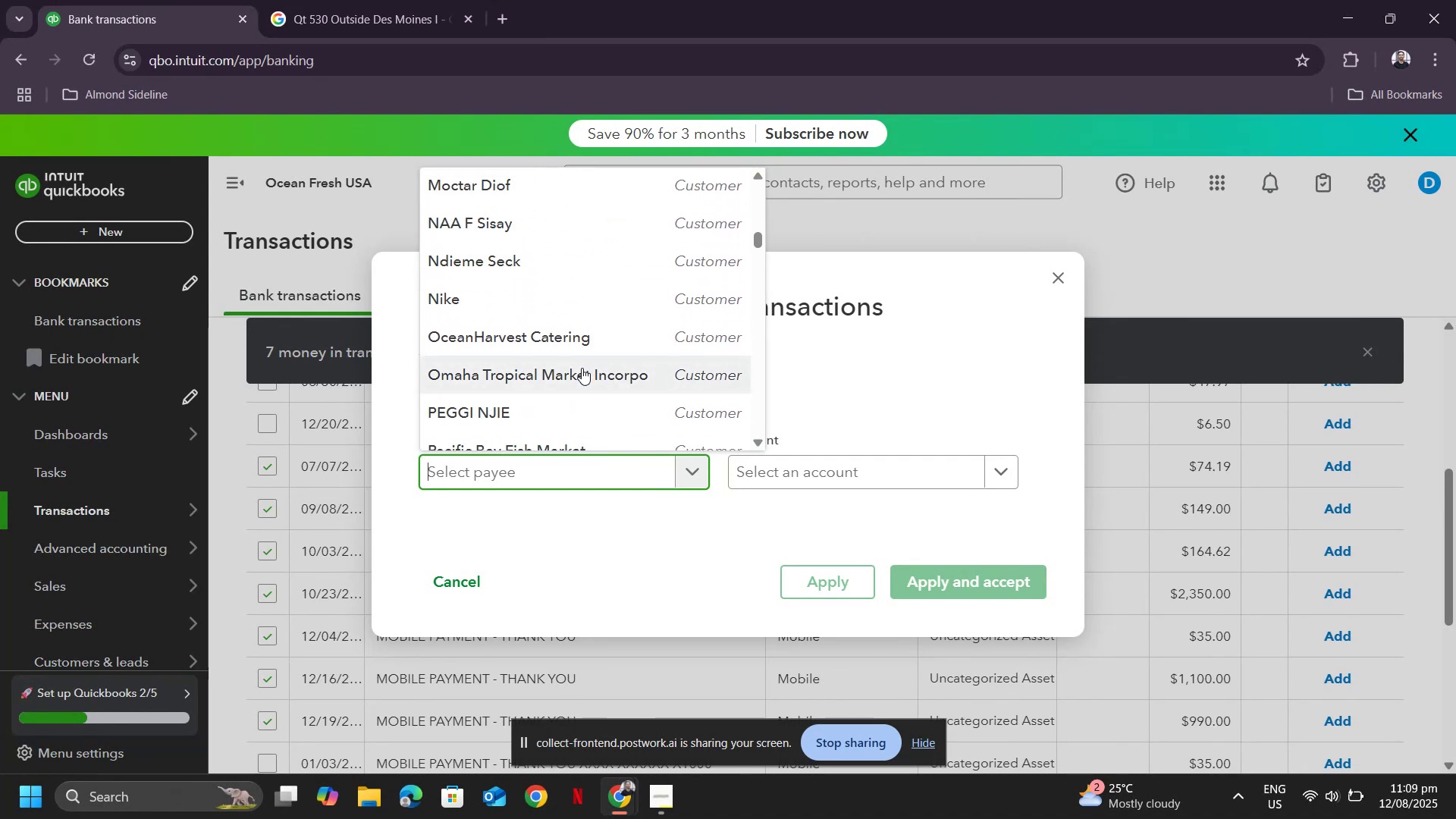 
scroll: coordinate [582, 372], scroll_direction: down, amount: 3.0
 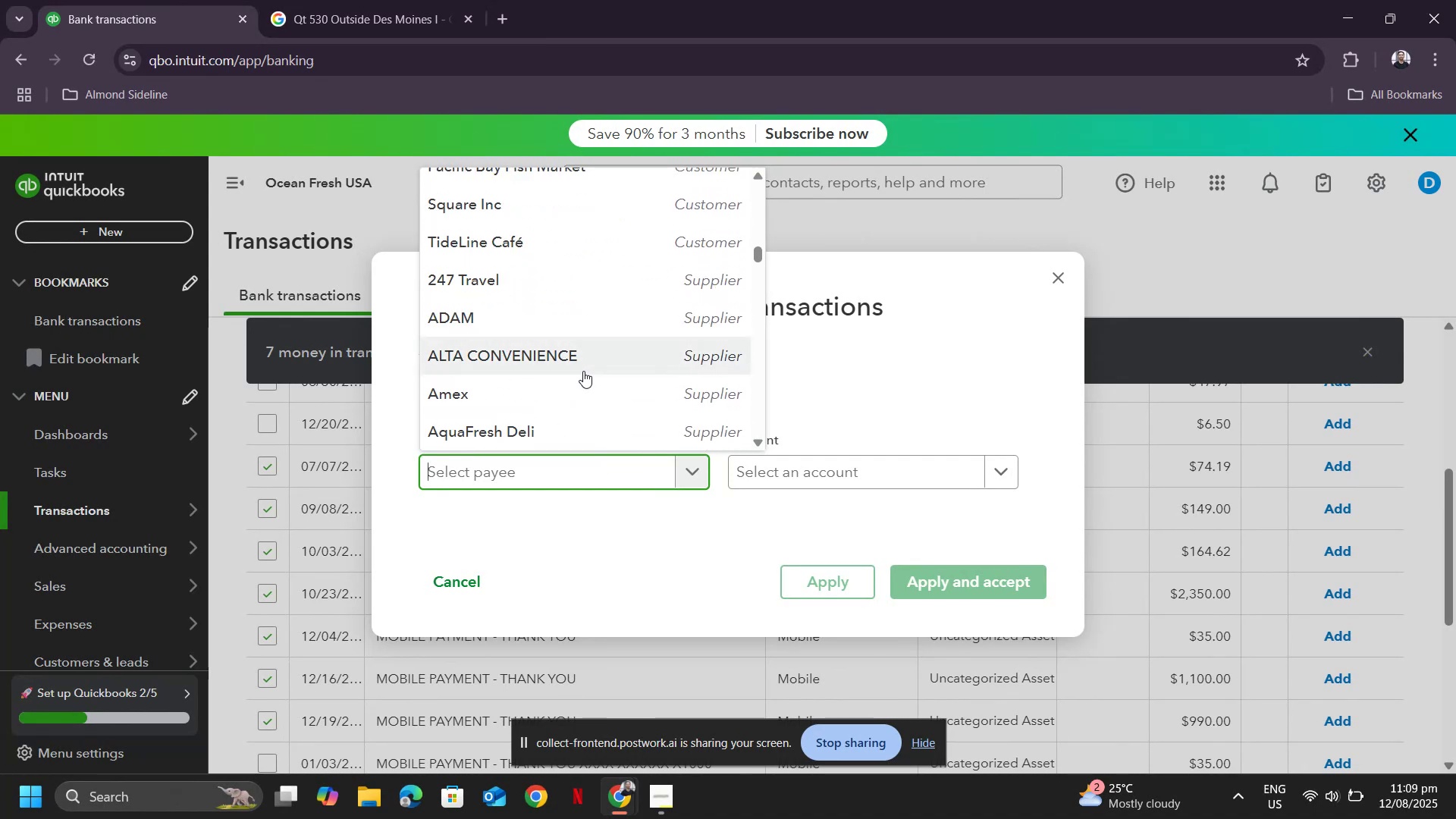 
scroll: coordinate [585, 373], scroll_direction: up, amount: 3.0
 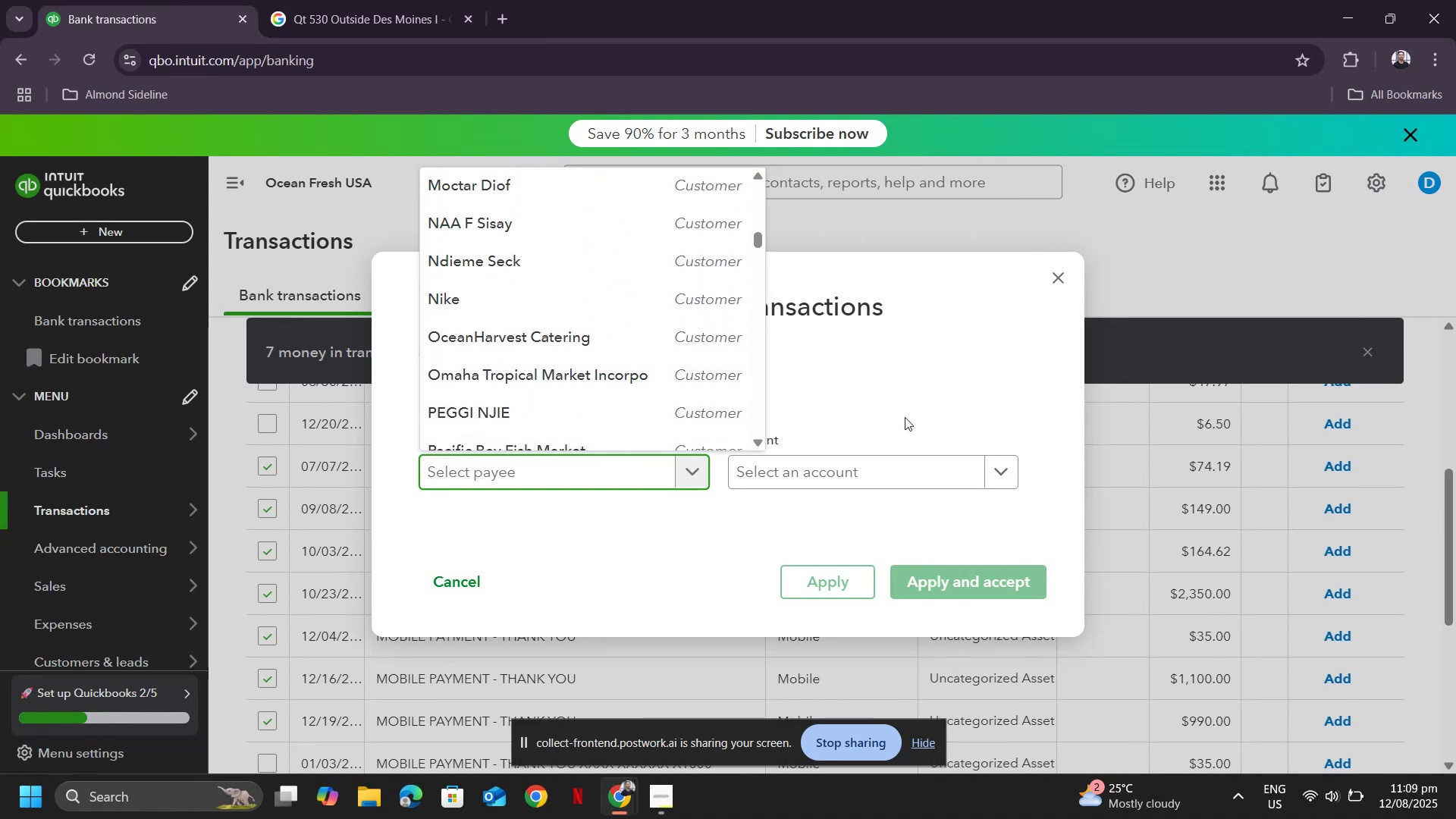 
left_click([905, 417])
 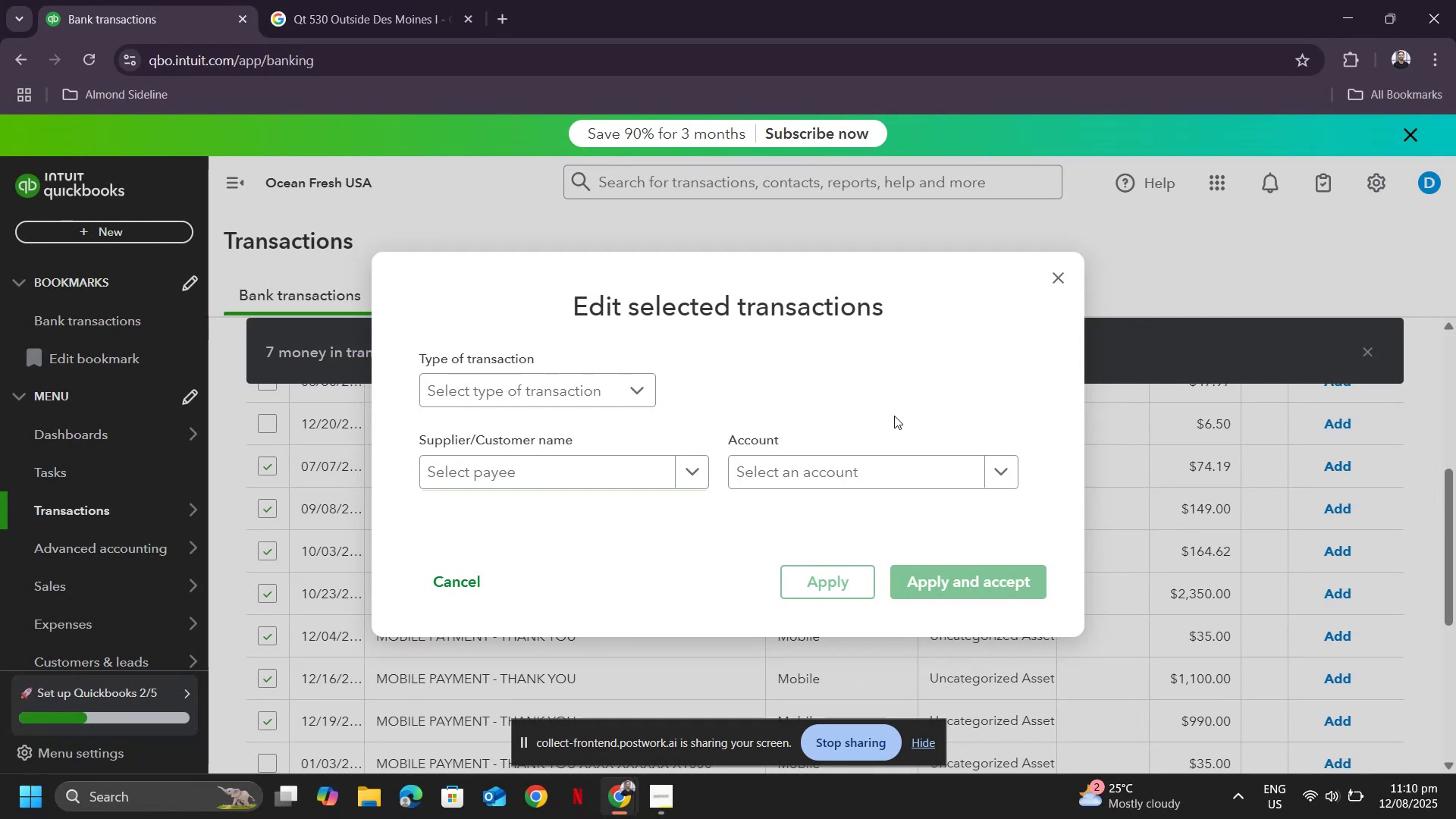 
wait(55.36)
 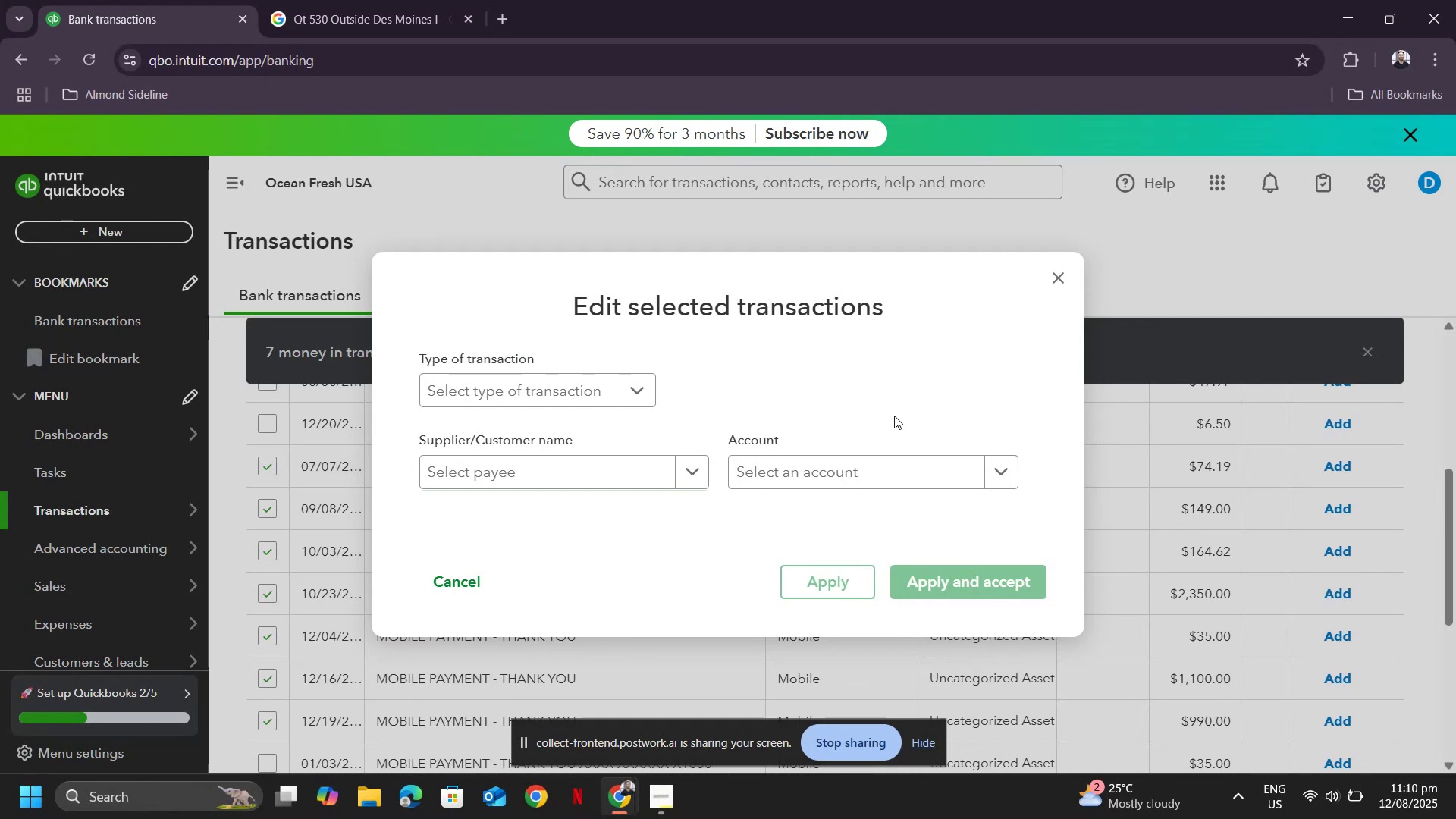 
hold_key(key=AltLeft, duration=0.42)
 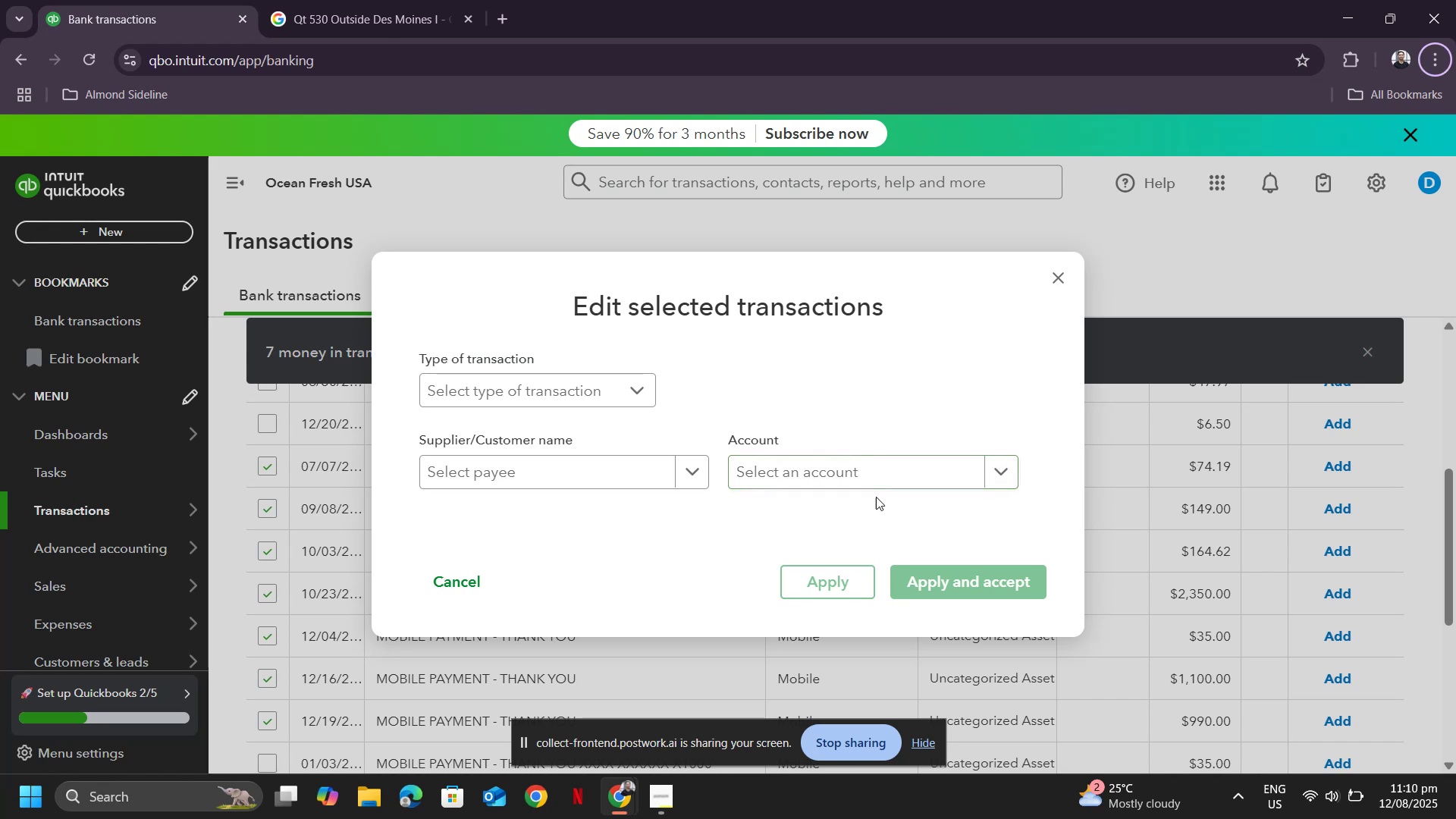 
left_click([887, 477])
 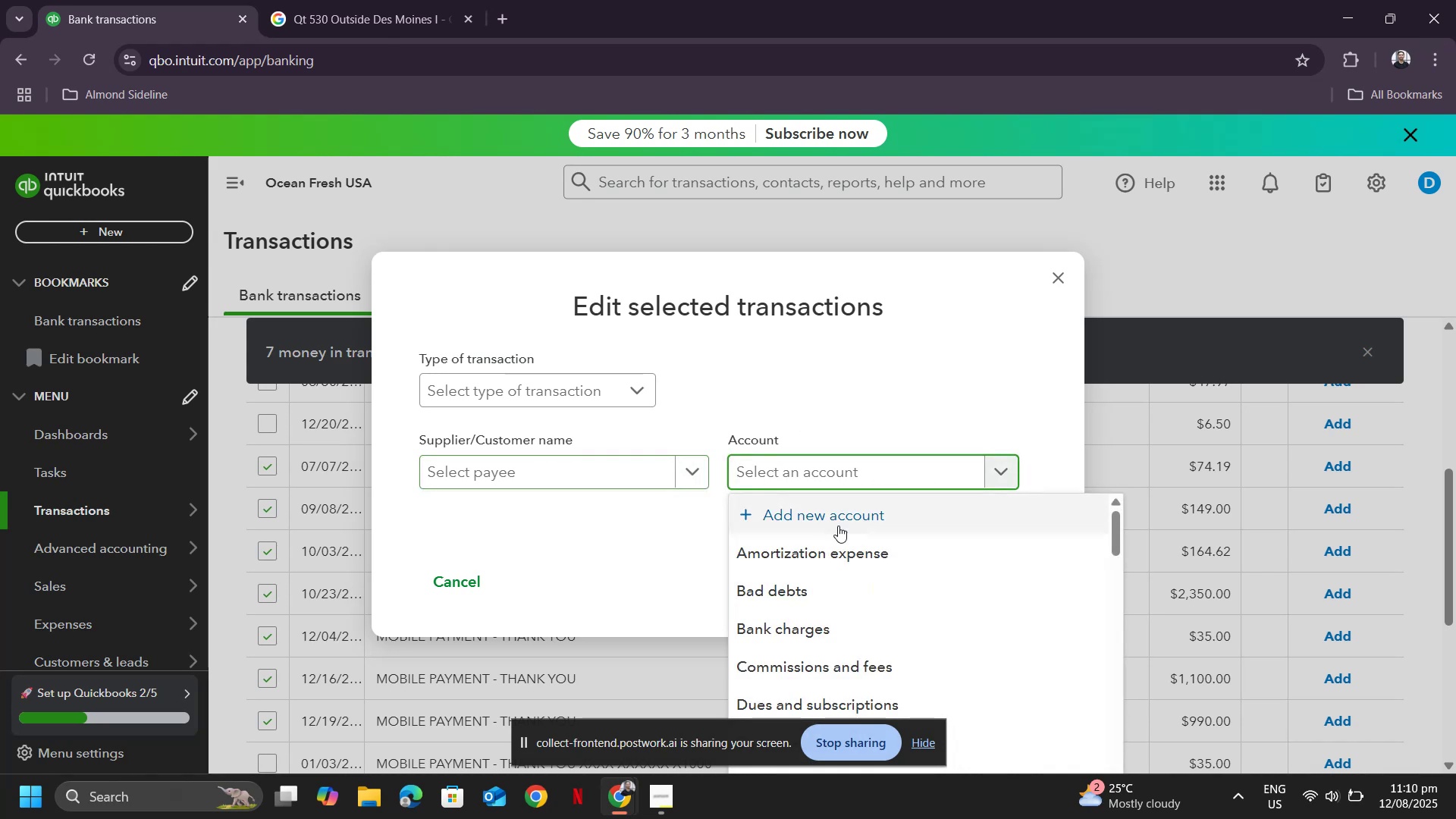 
scroll: coordinate [961, 596], scroll_direction: down, amount: 5.0
 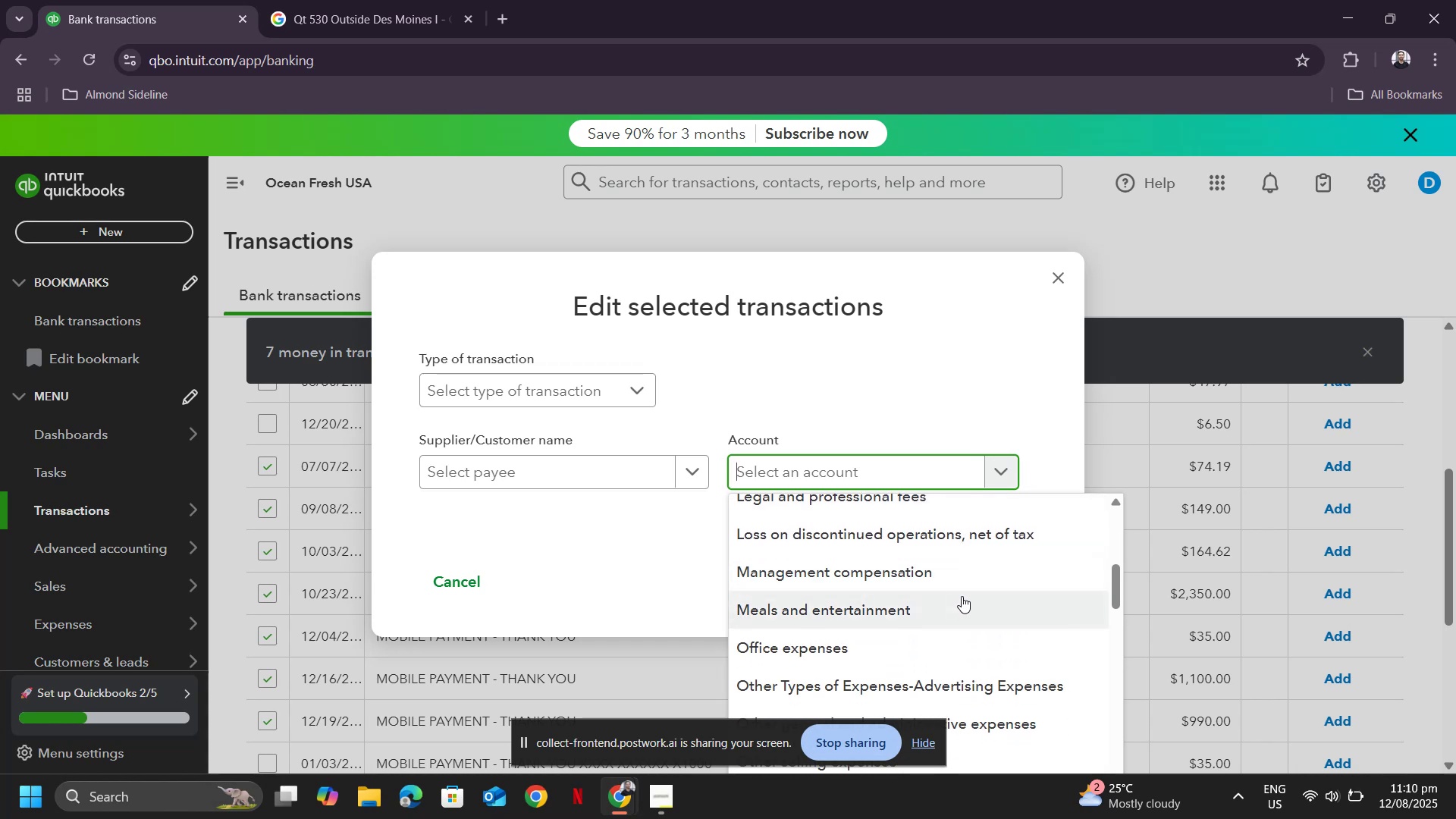 
scroll: coordinate [864, 579], scroll_direction: down, amount: 3.0
 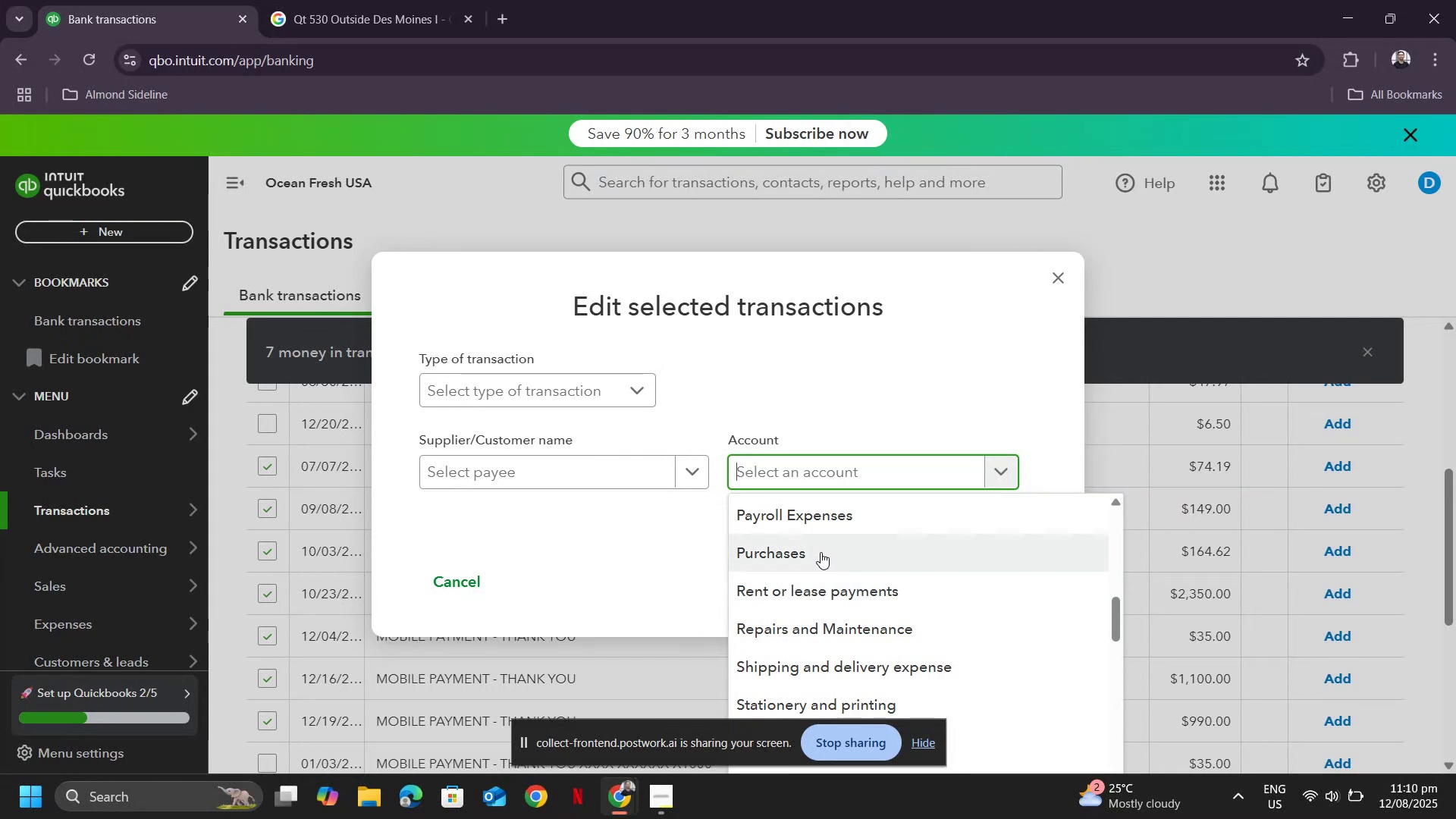 
left_click([821, 552])
 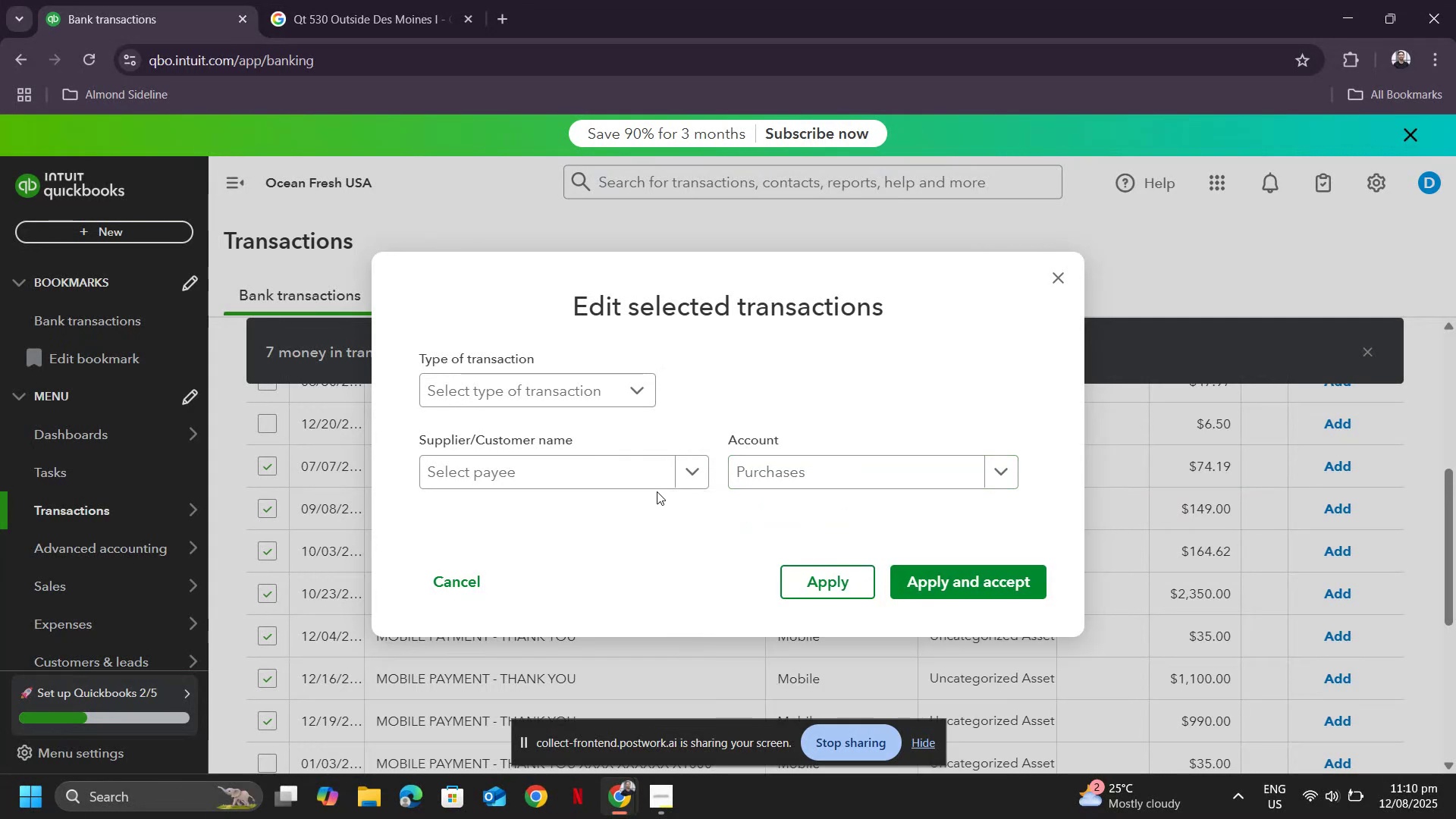 
left_click([658, 489])
 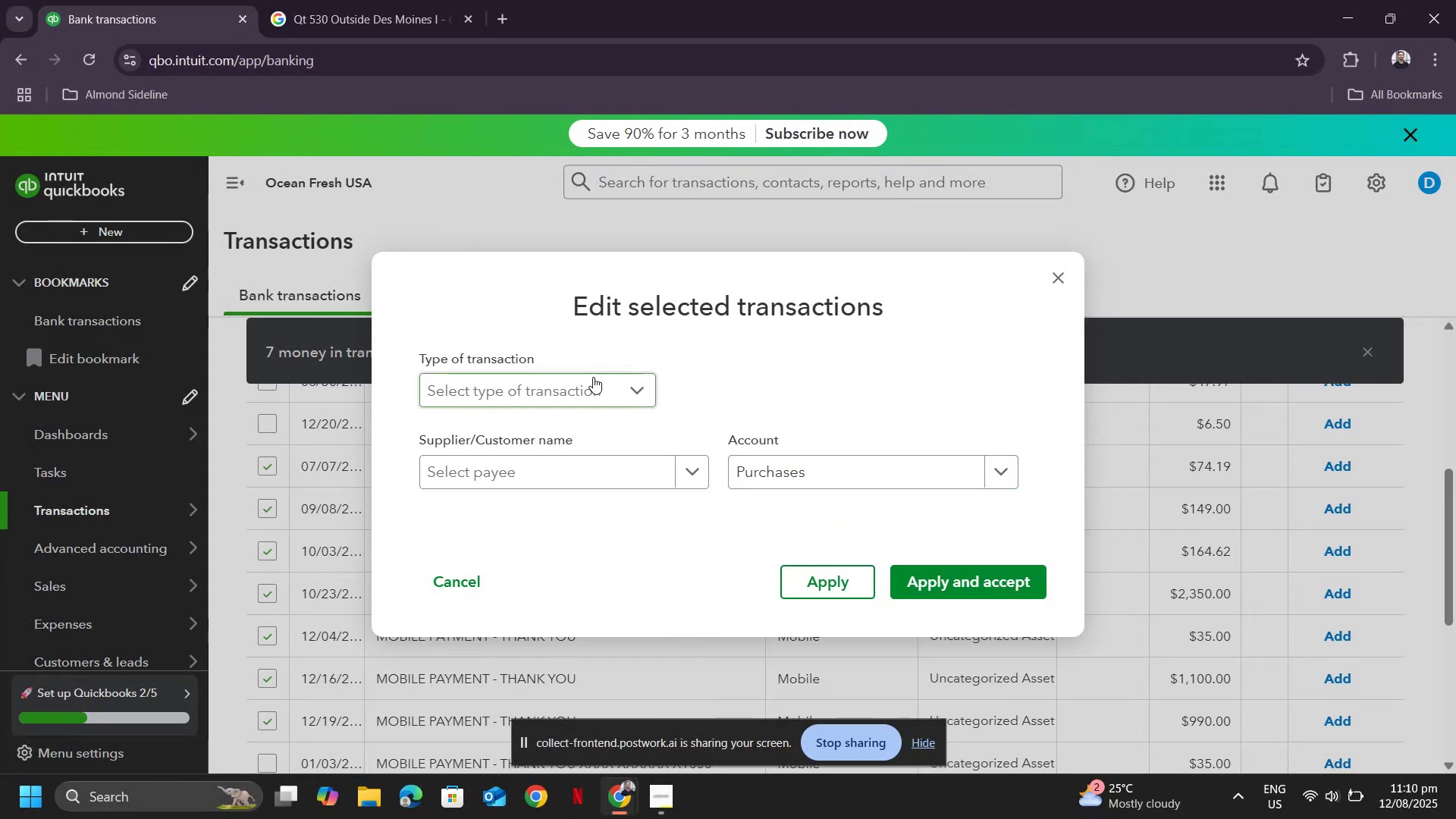 
left_click([594, 395])
 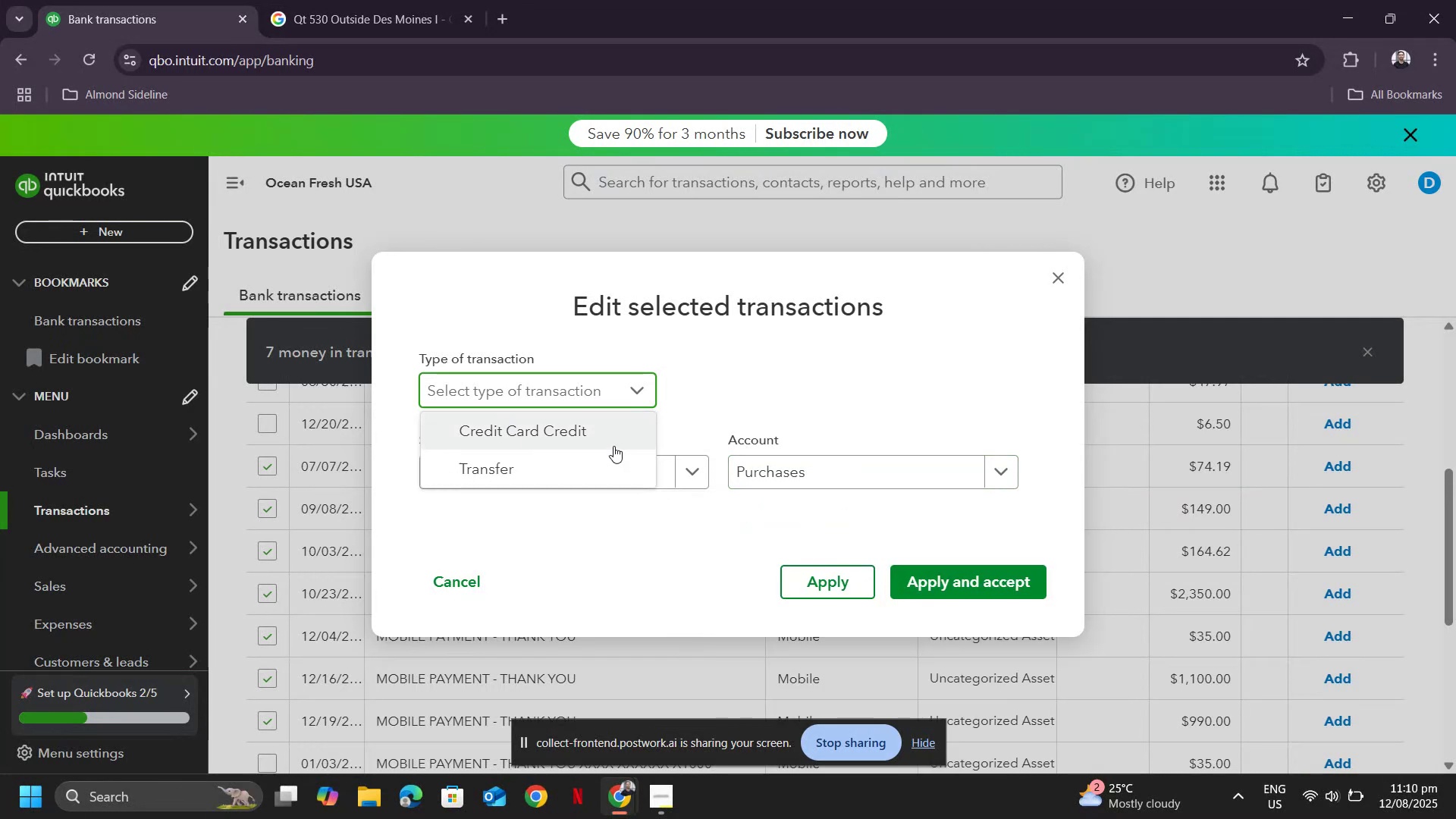 
left_click([588, 441])
 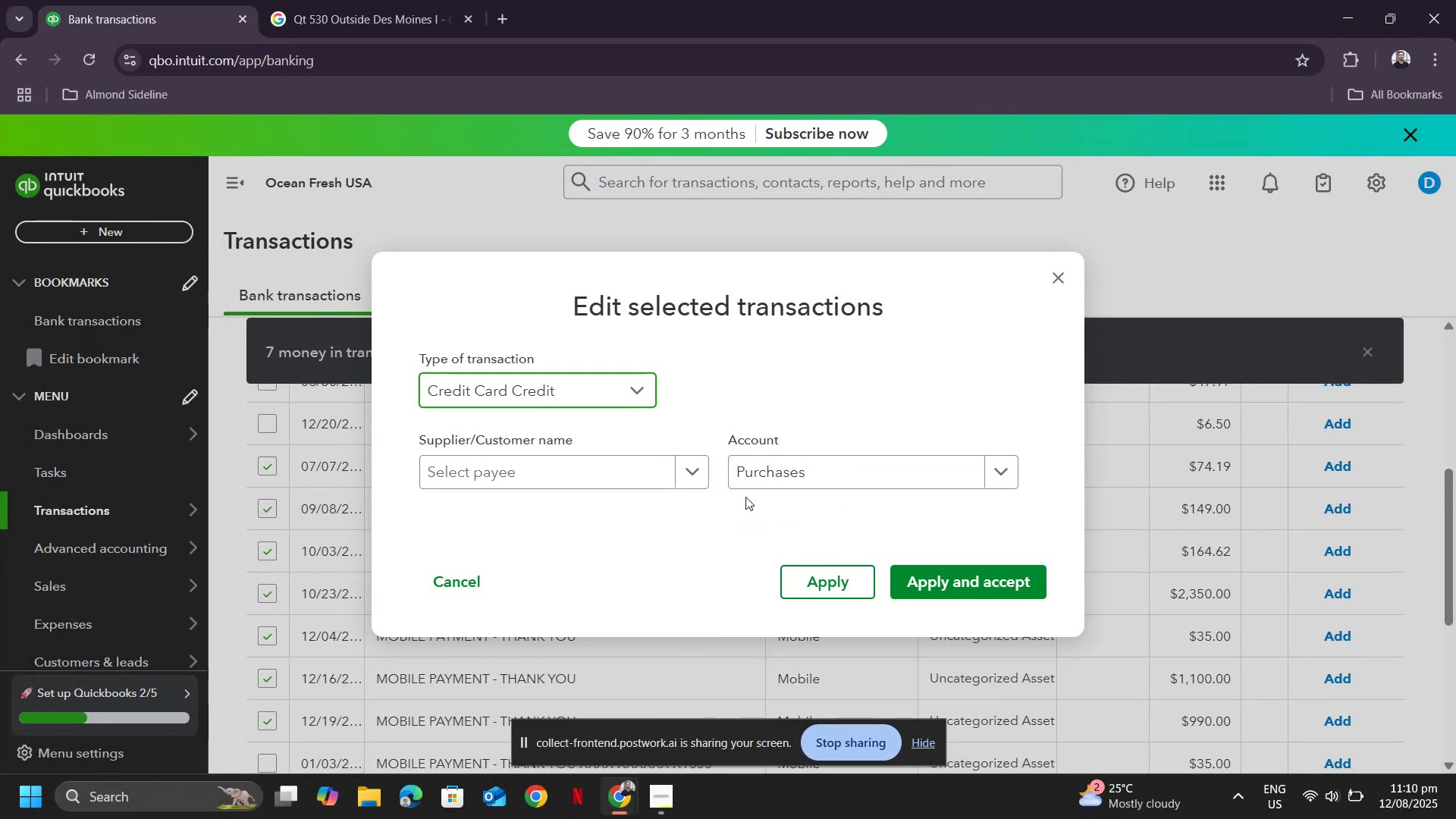 
left_click([689, 469])
 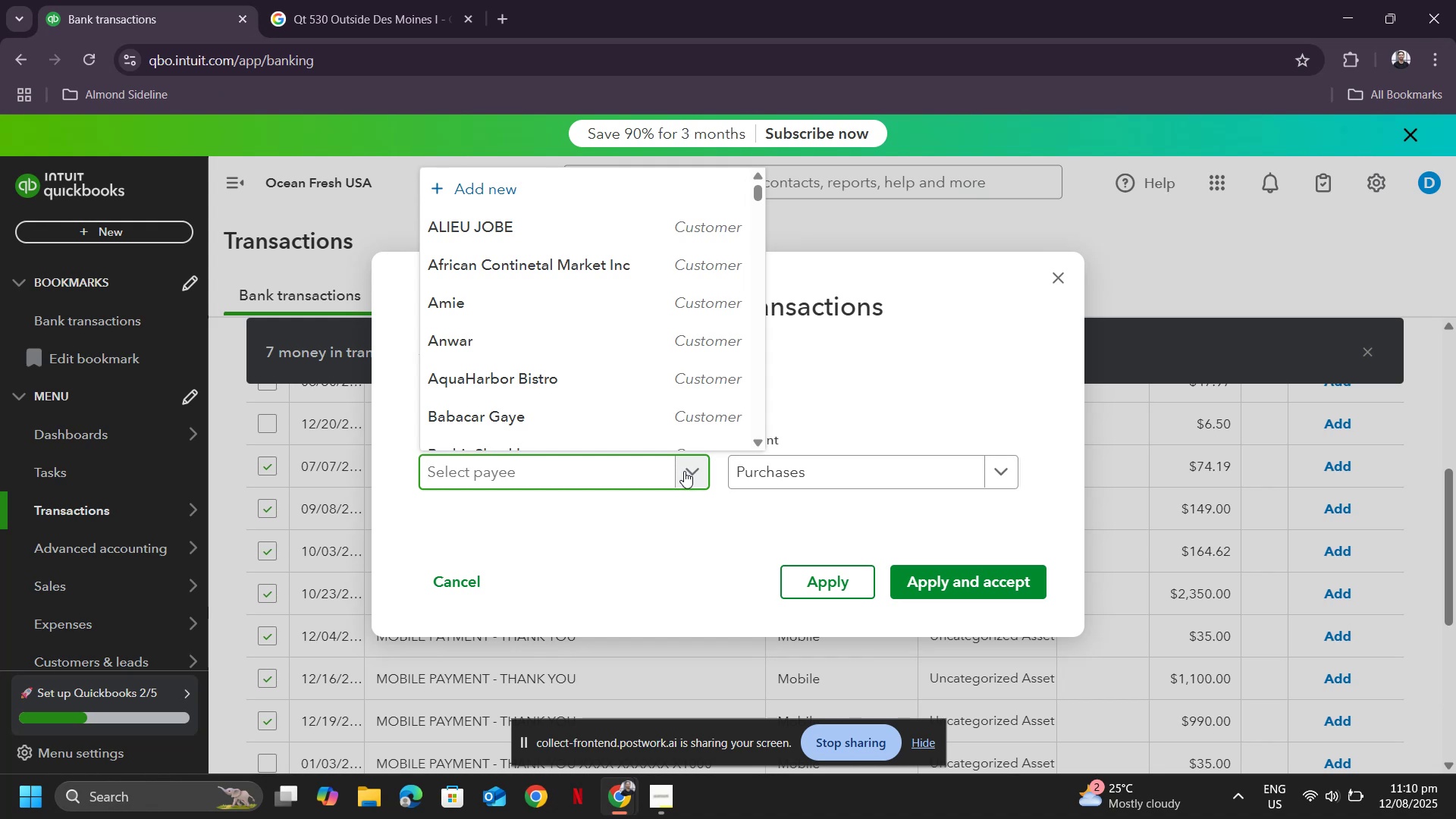 
scroll: coordinate [588, 344], scroll_direction: down, amount: 21.0
 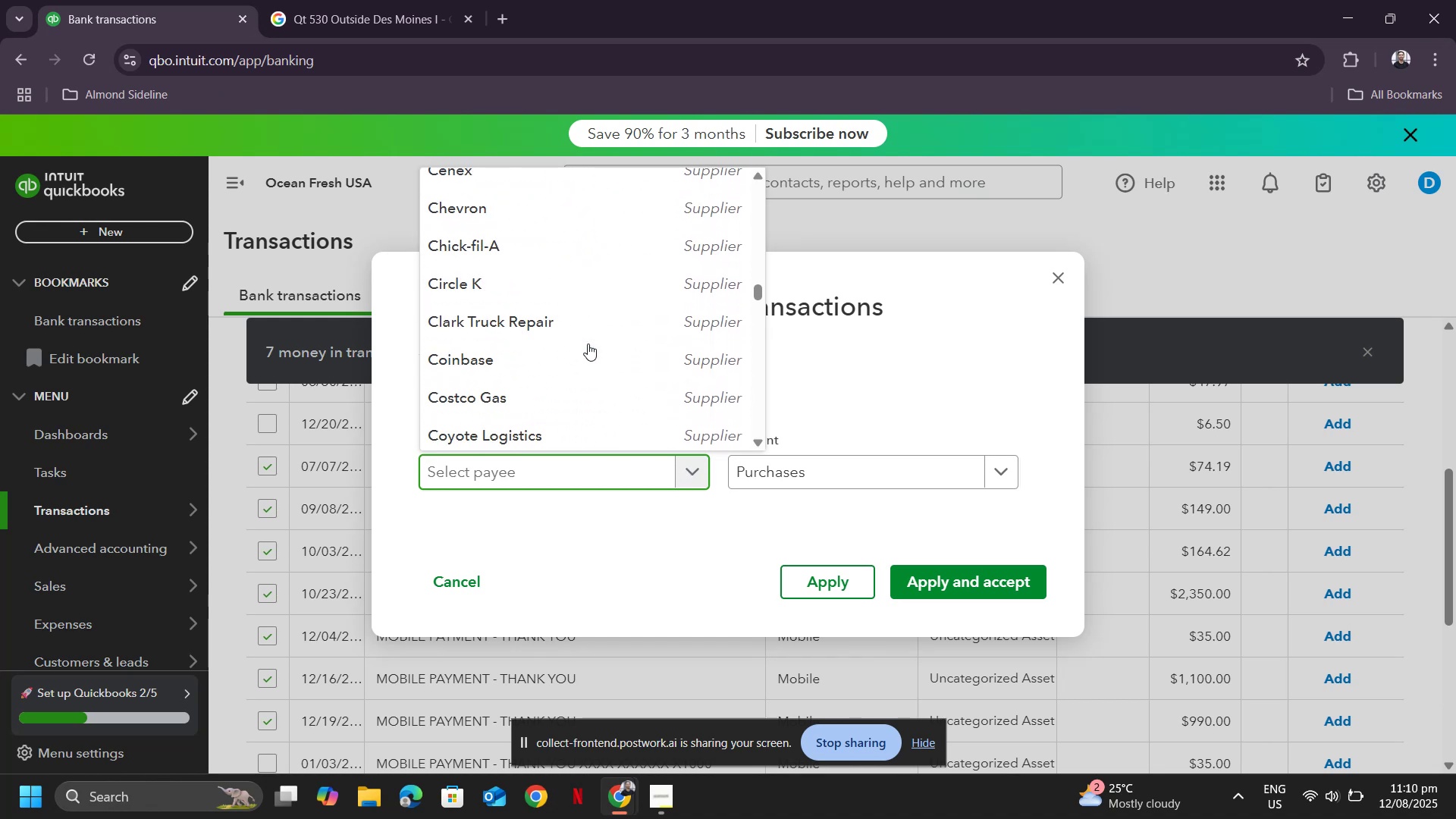 
scroll: coordinate [586, 342], scroll_direction: up, amount: 3.0
 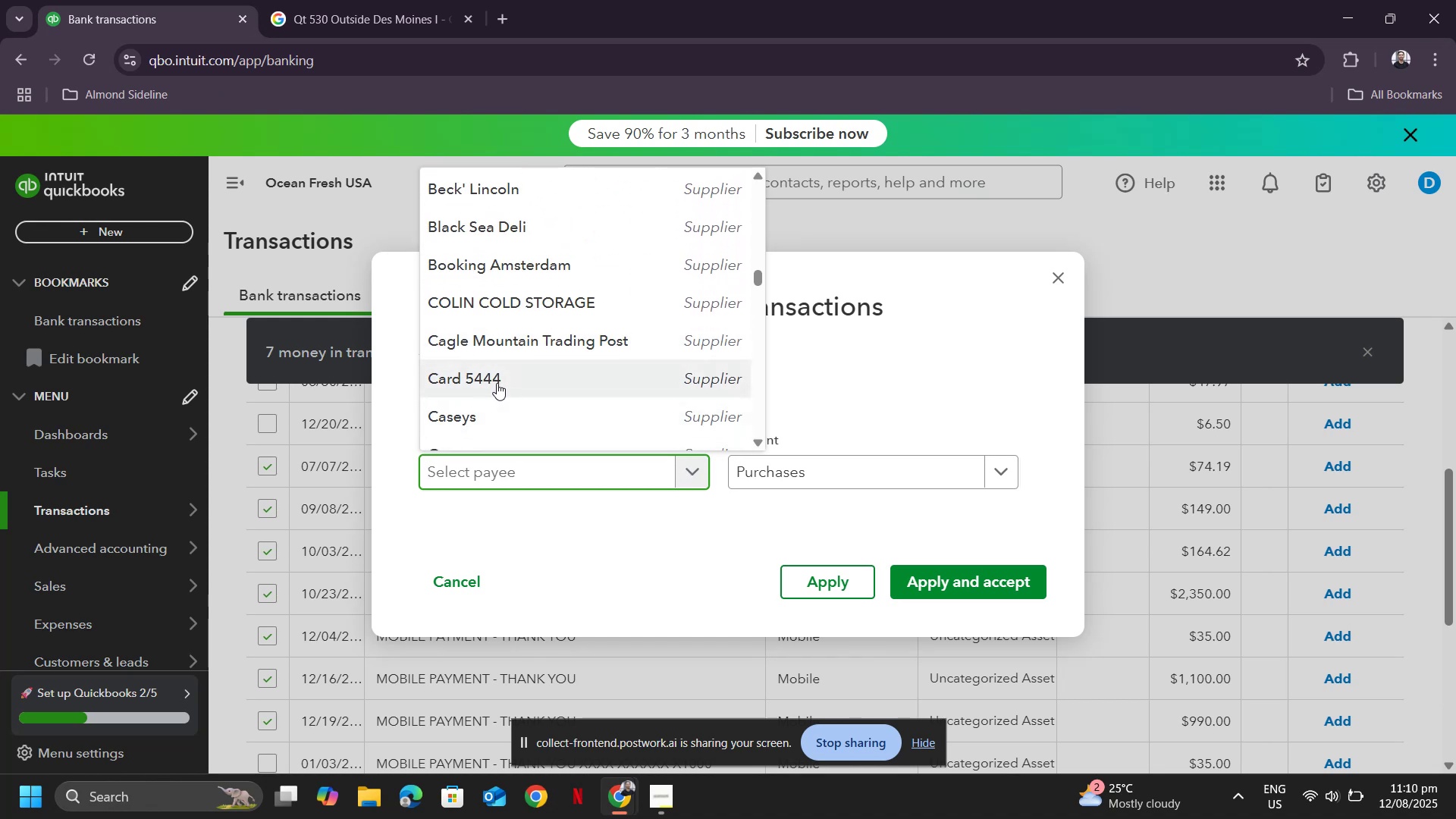 
left_click([497, 383])
 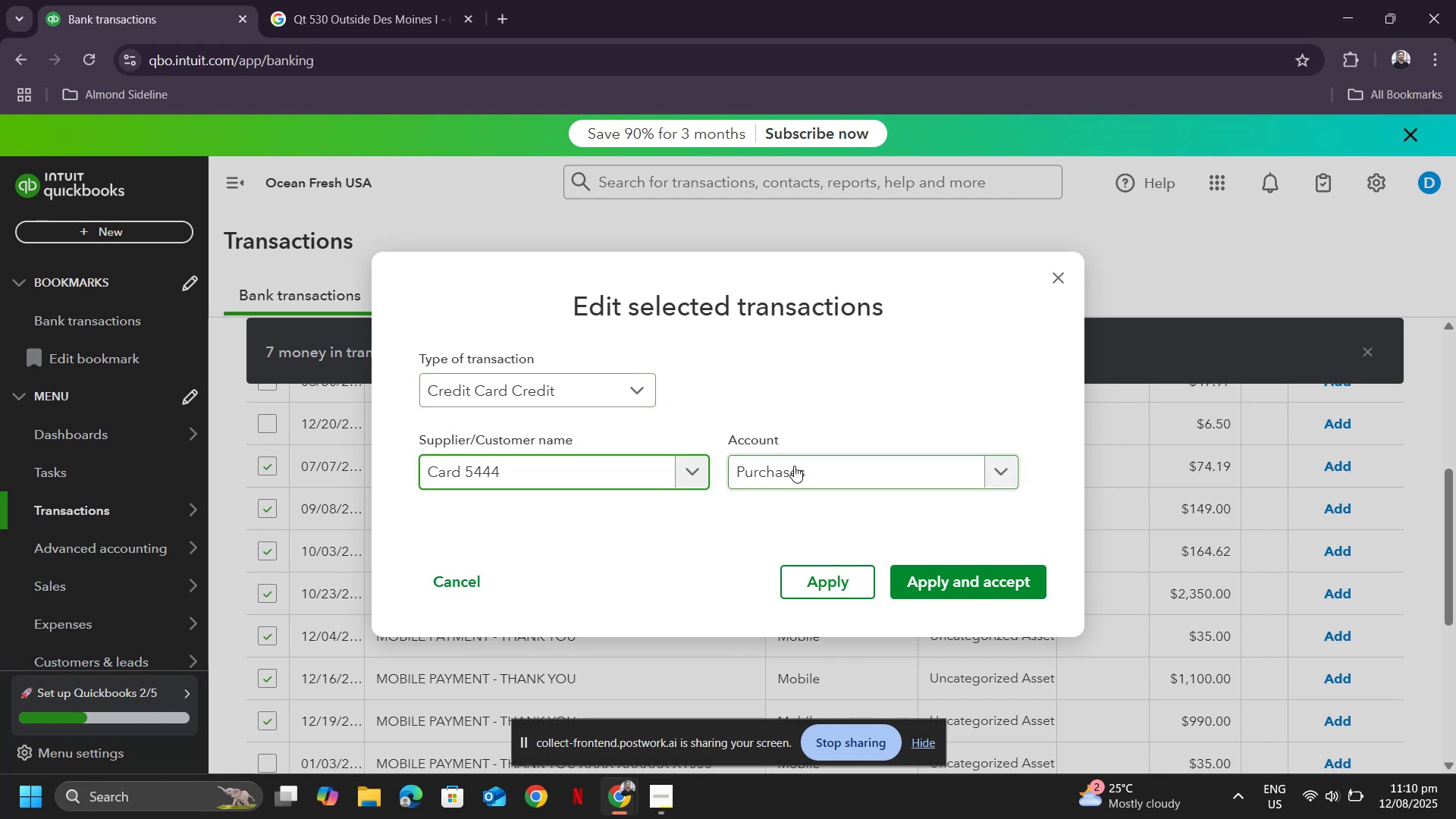 
wait(8.11)
 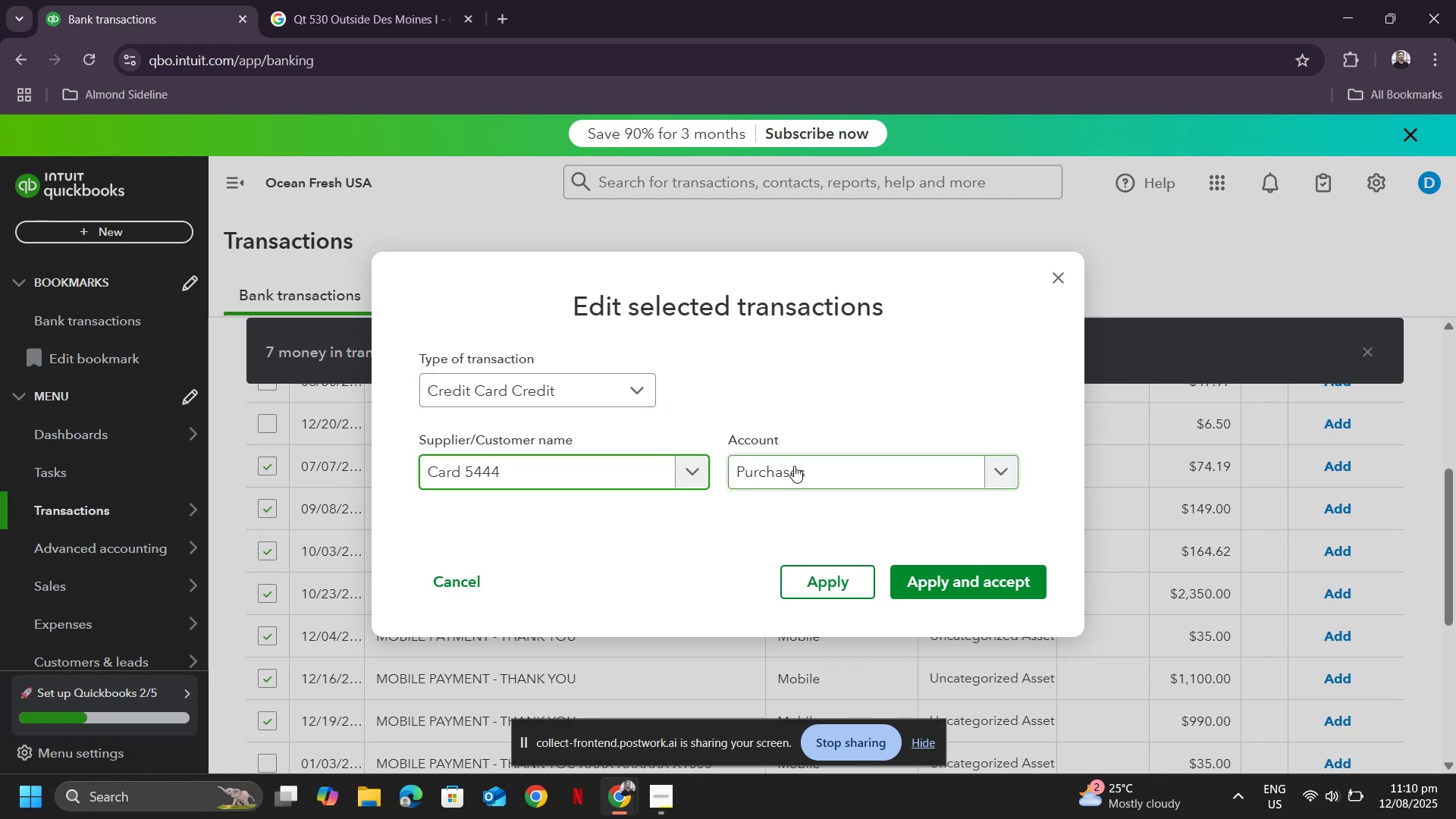 
scroll: coordinate [596, 444], scroll_direction: up, amount: 1.0
 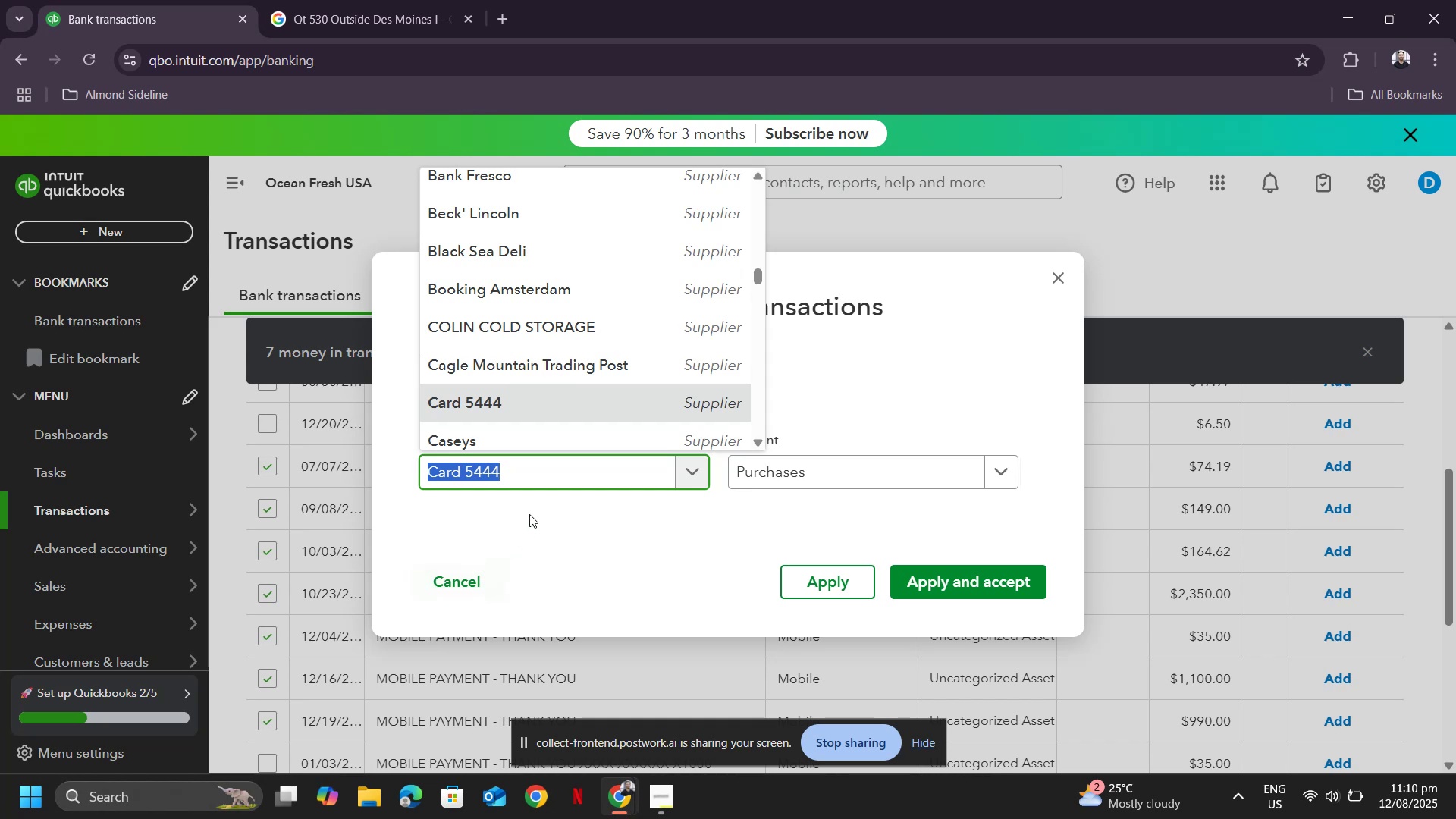 
type(Other Bank)
 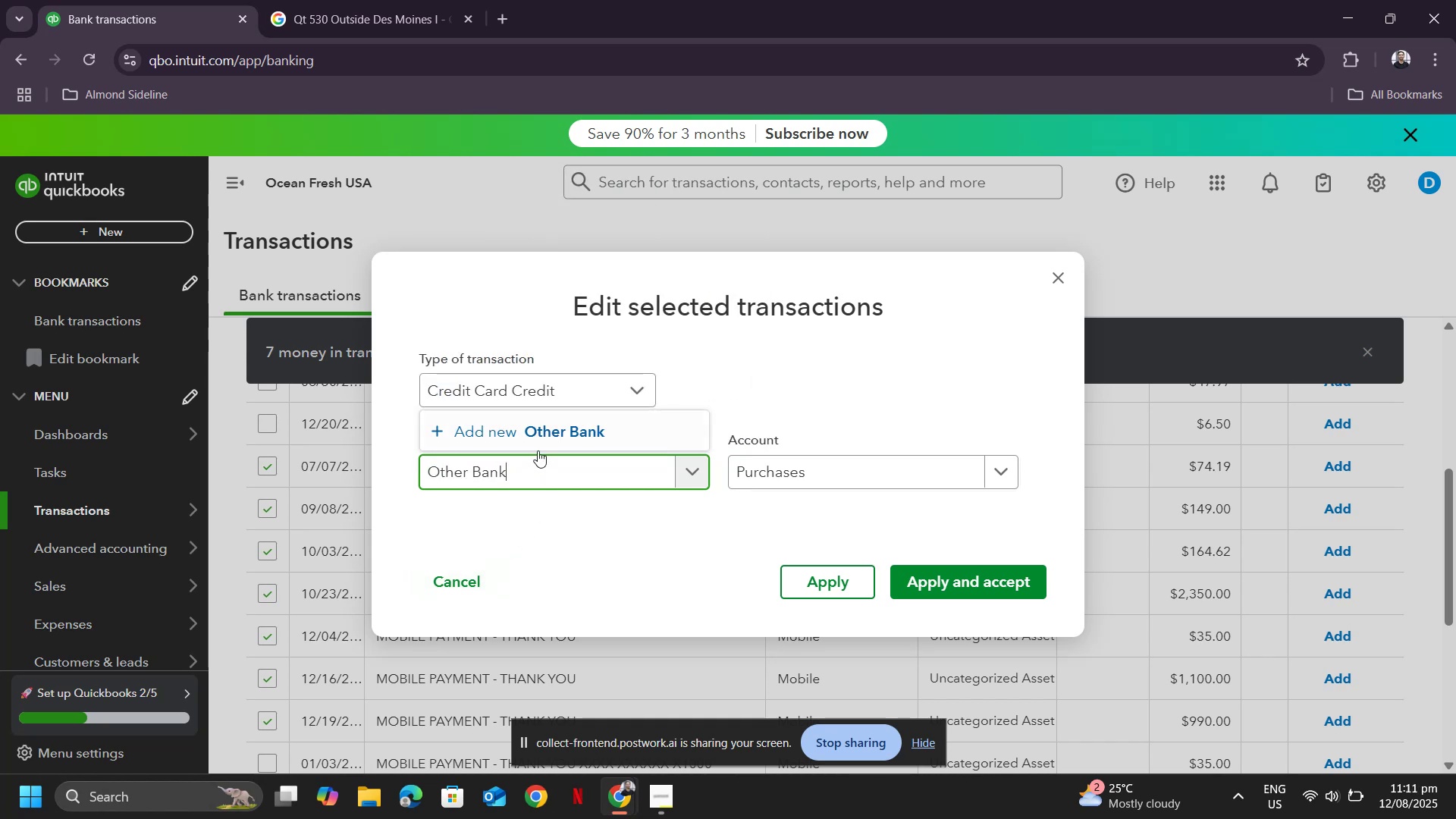 
left_click([550, 429])
 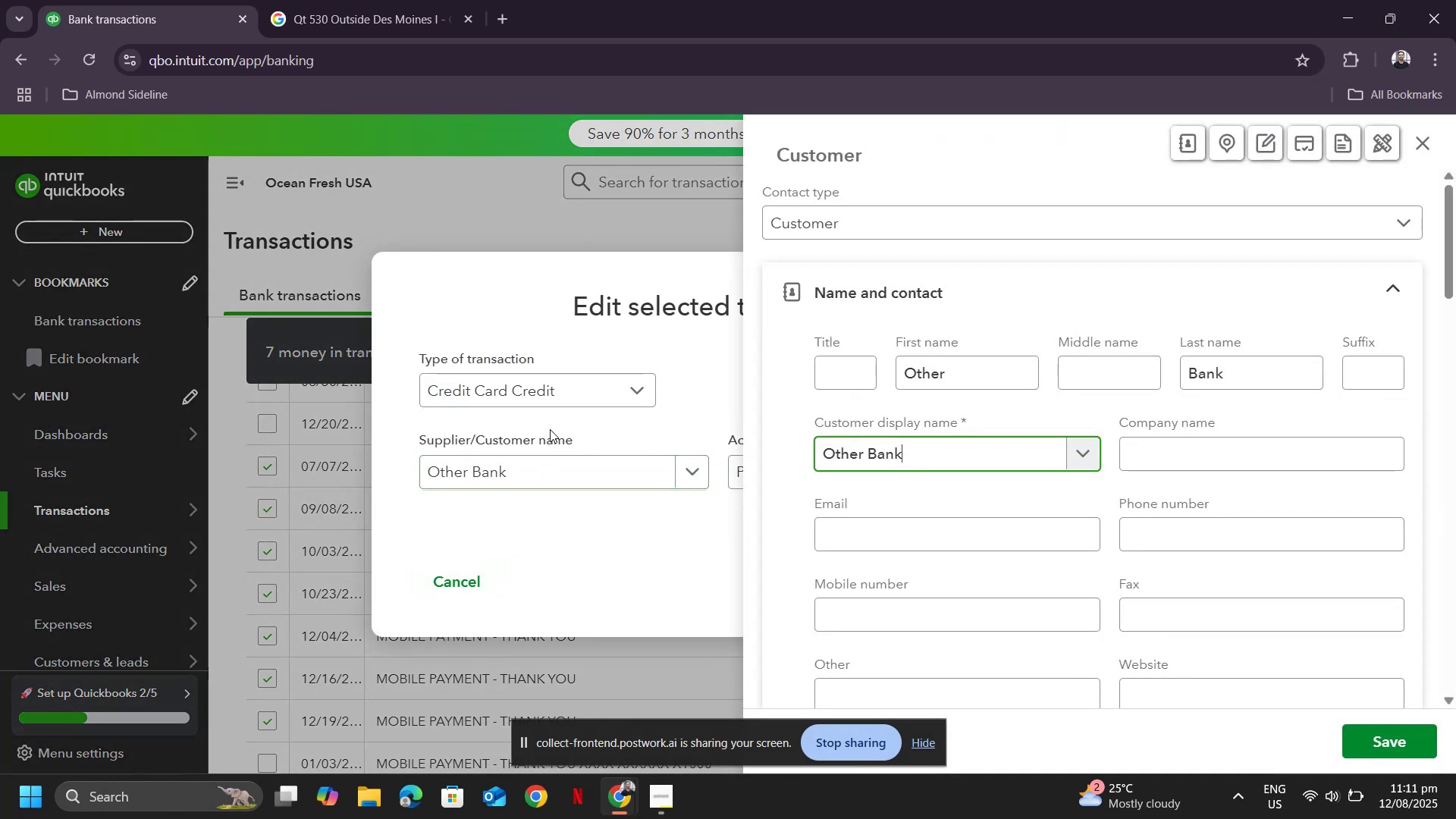 
scroll: coordinate [1269, 567], scroll_direction: down, amount: 1.0
 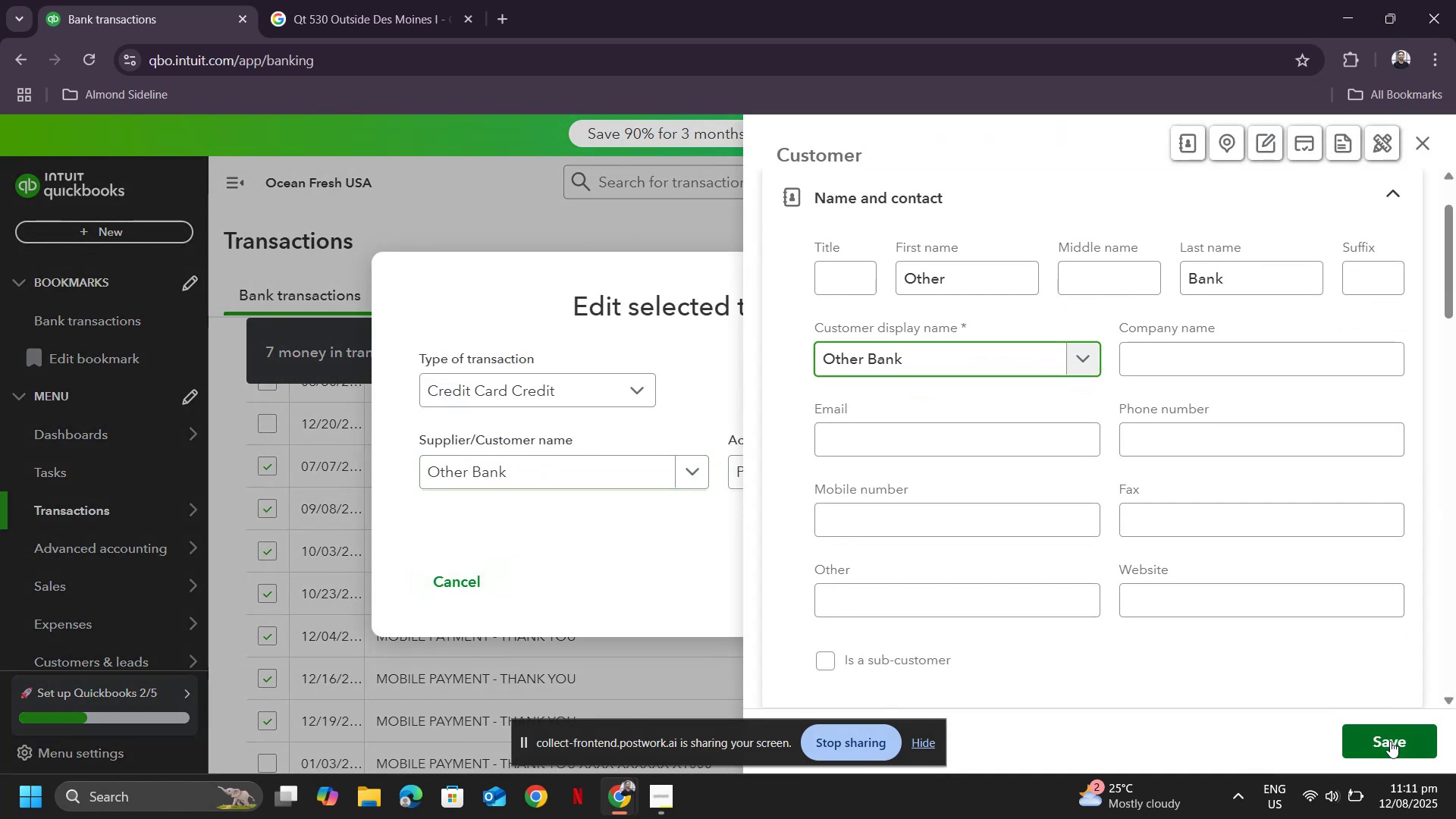 
scroll: coordinate [1260, 471], scroll_direction: up, amount: 7.0
 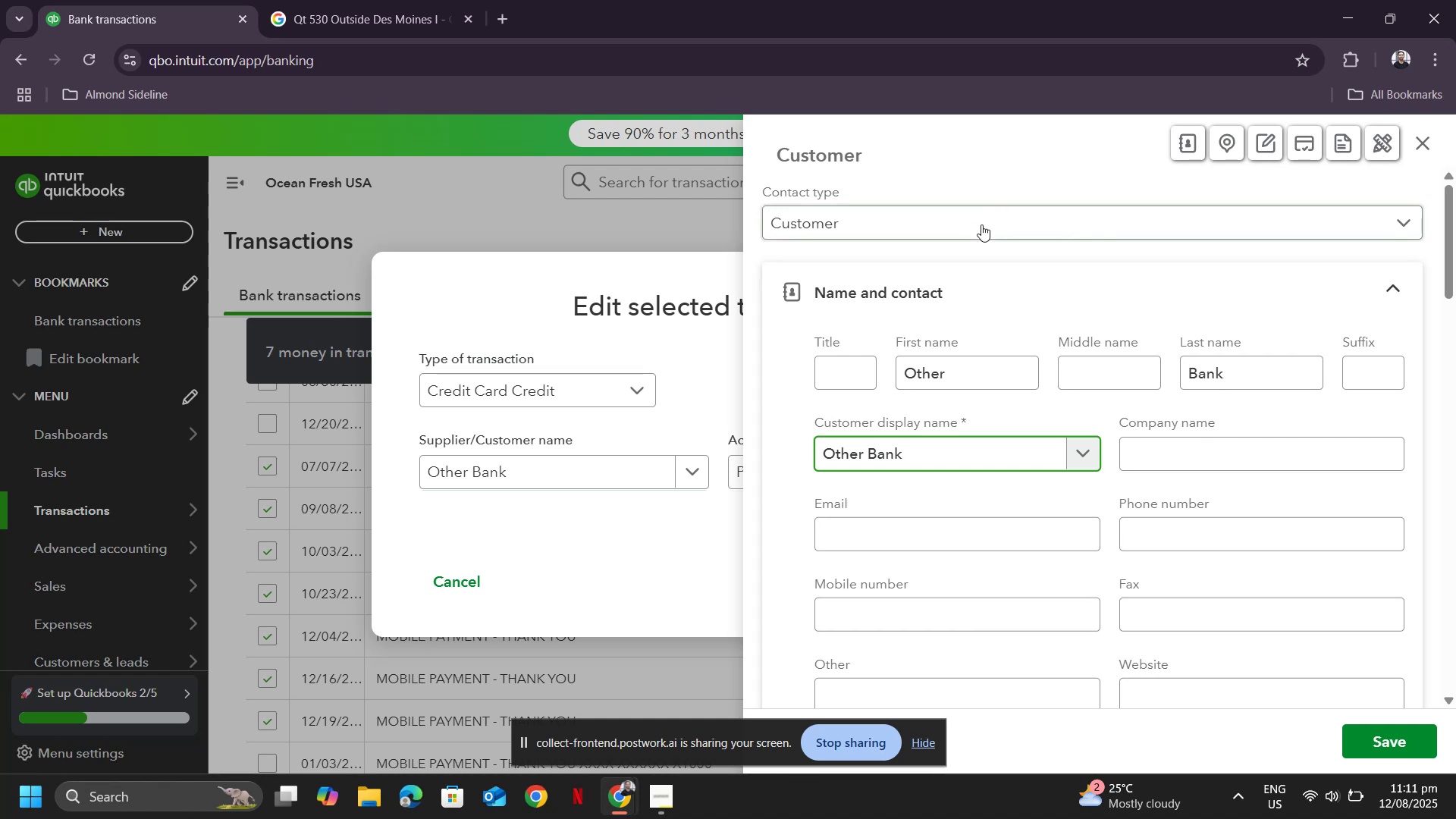 
left_click([981, 224])
 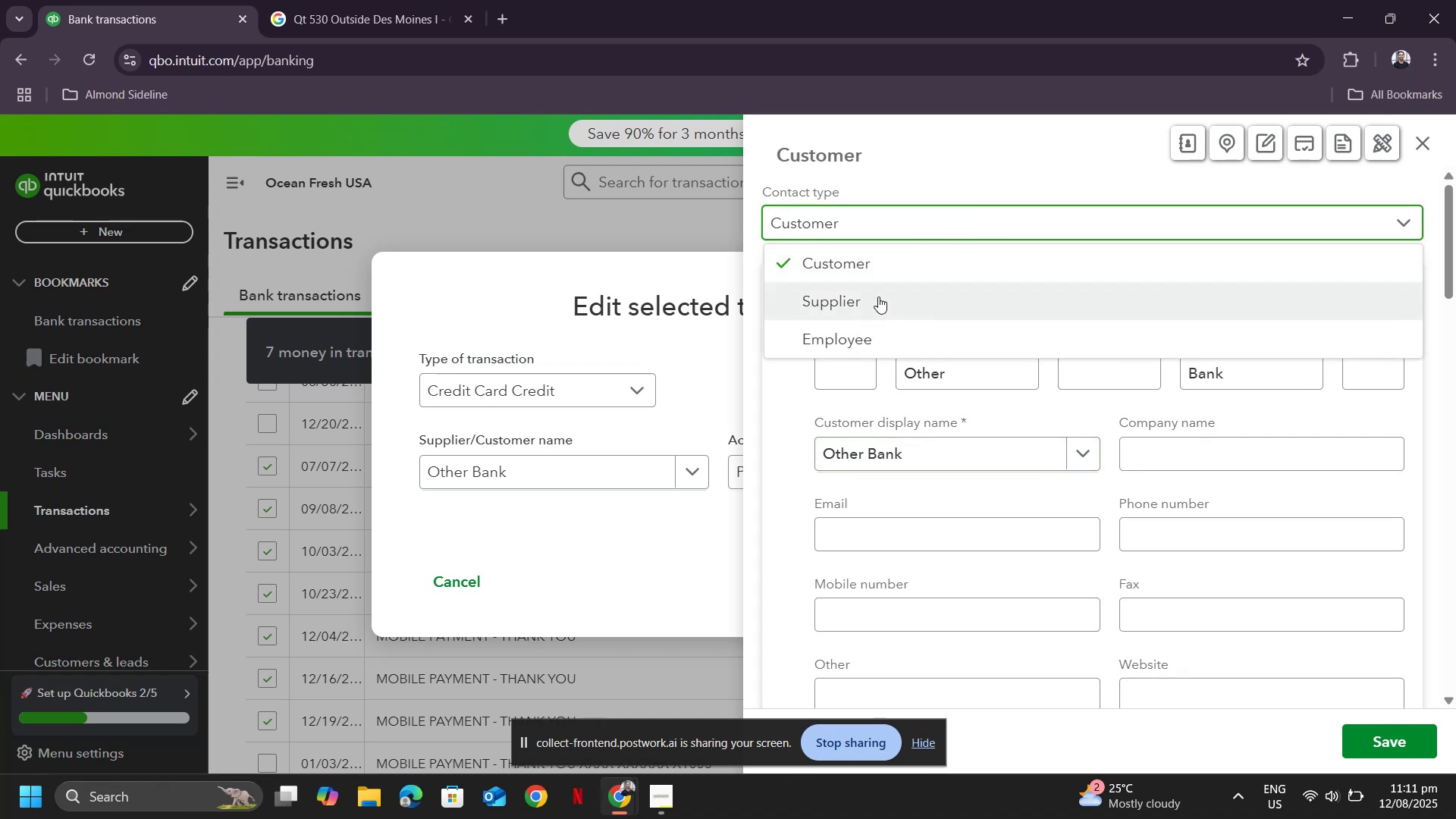 
left_click([887, 270])
 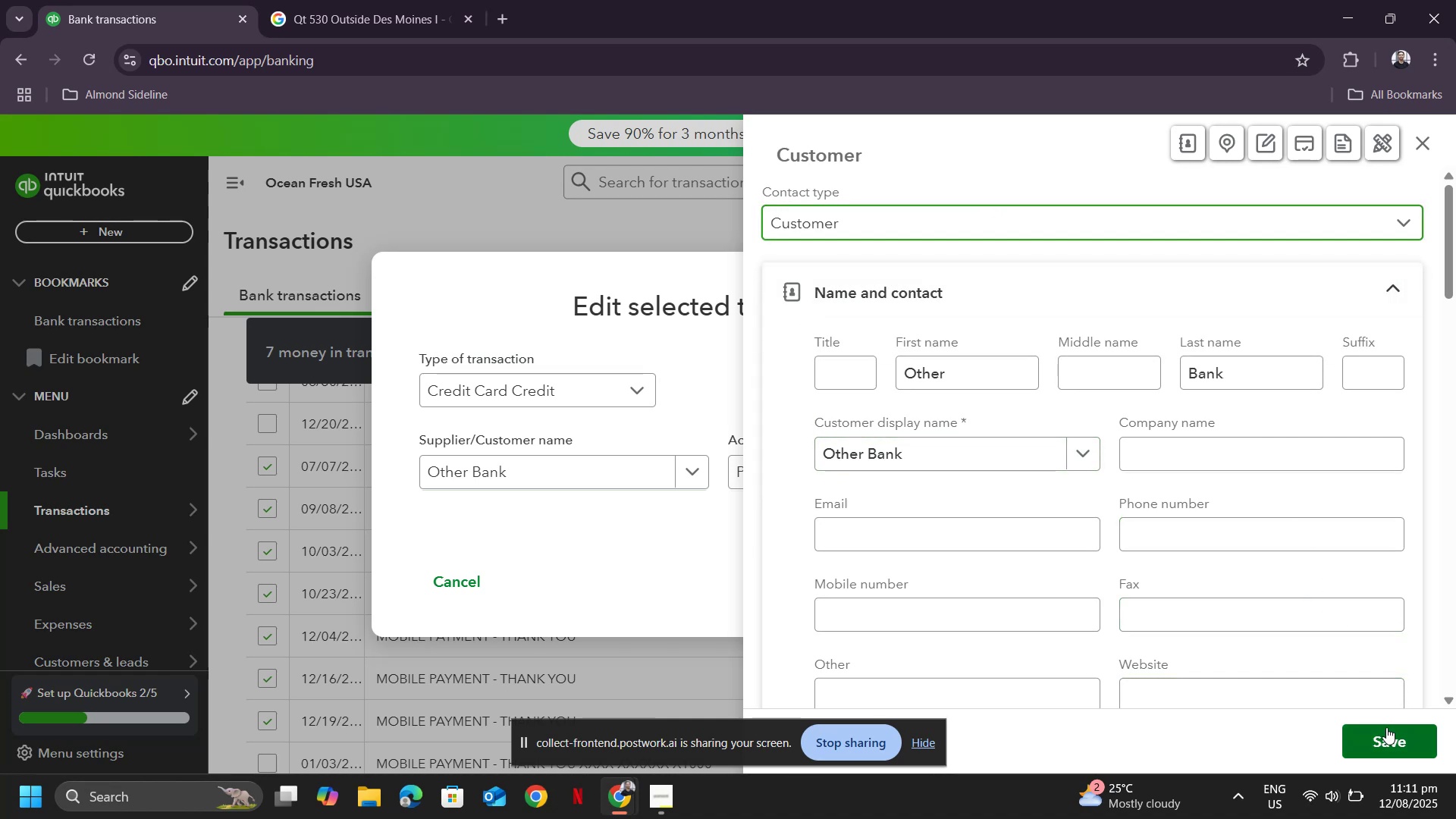 
left_click([1388, 741])
 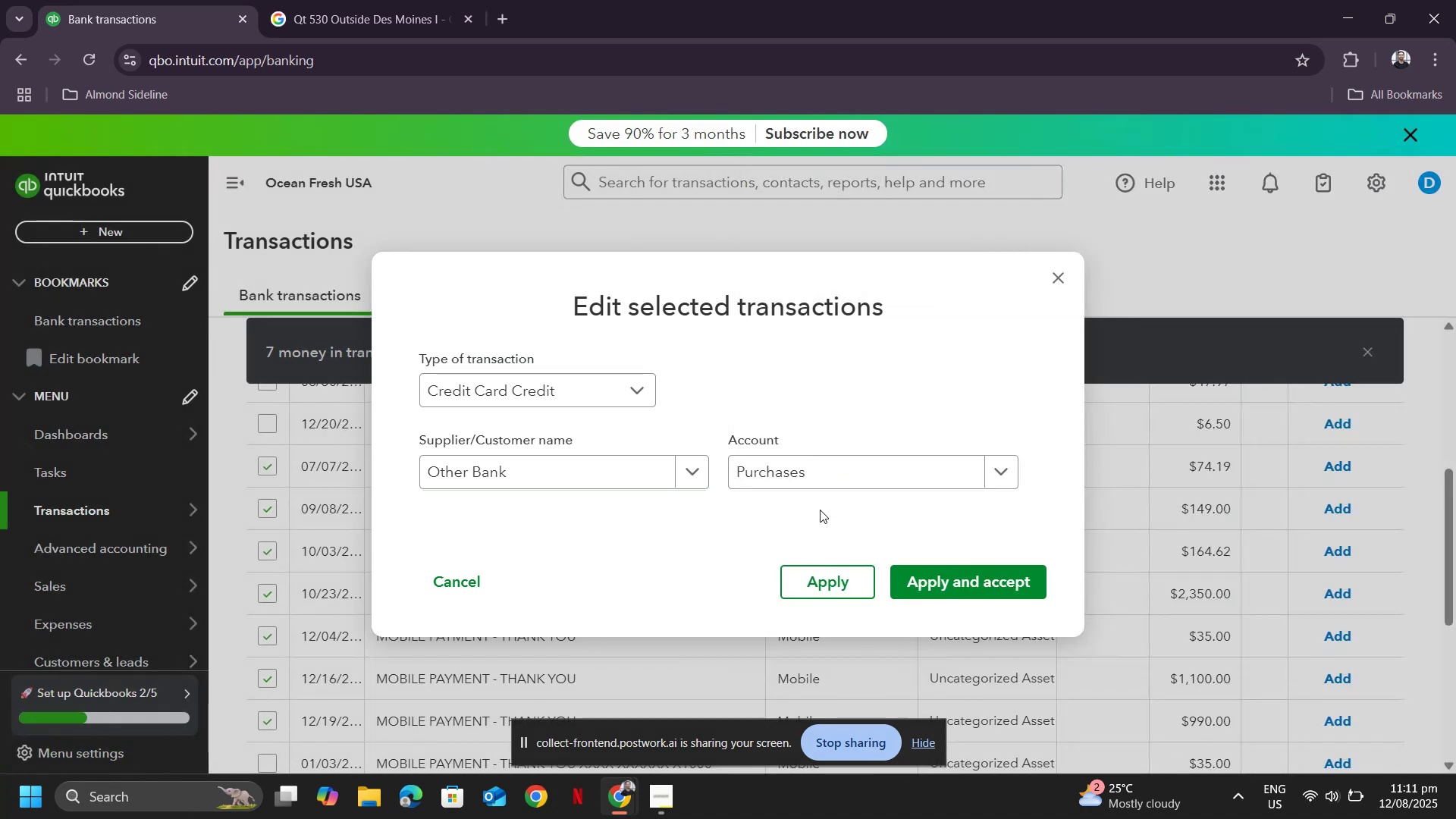 
left_click([838, 475])
 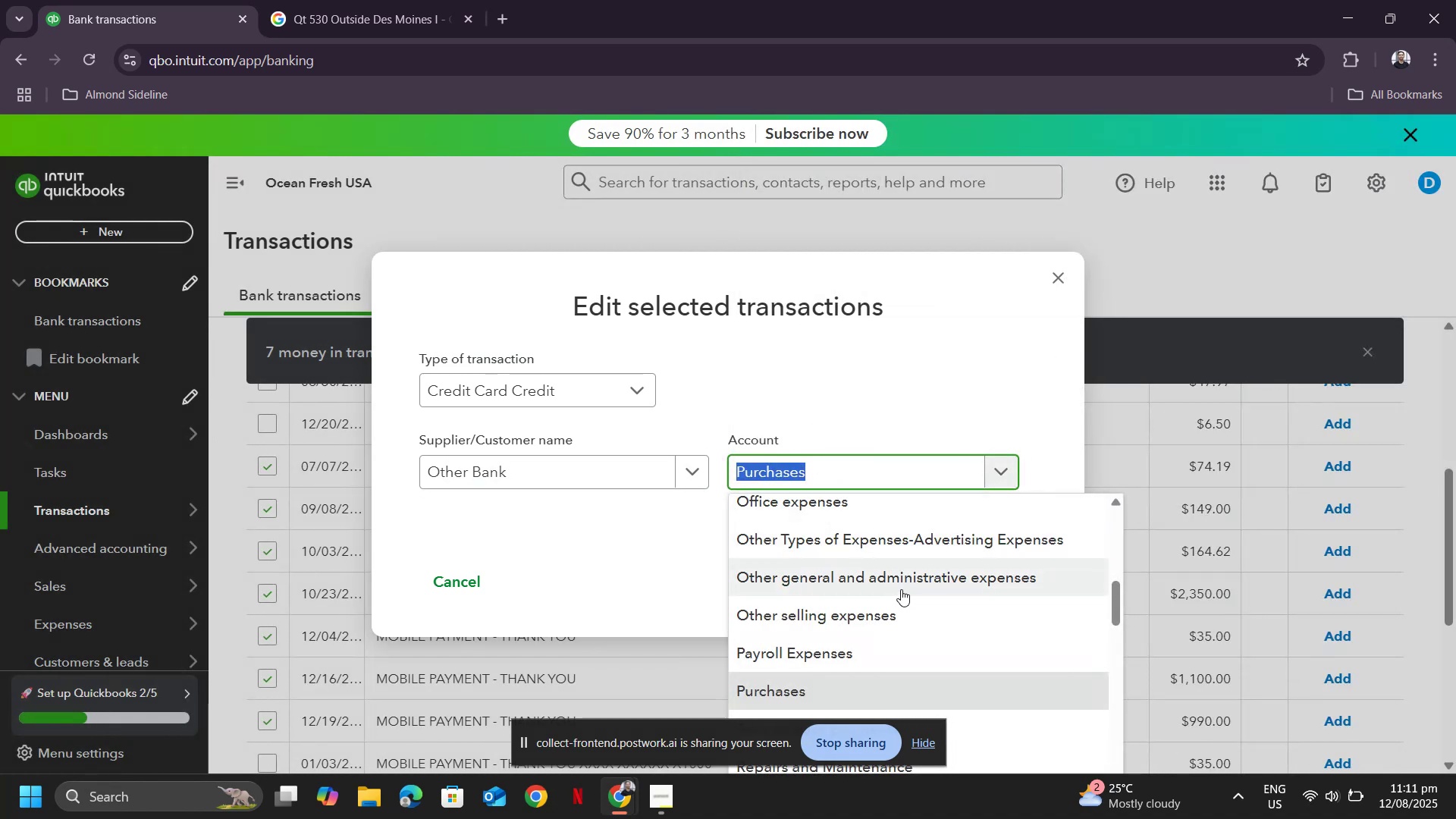 
left_click([900, 588])
 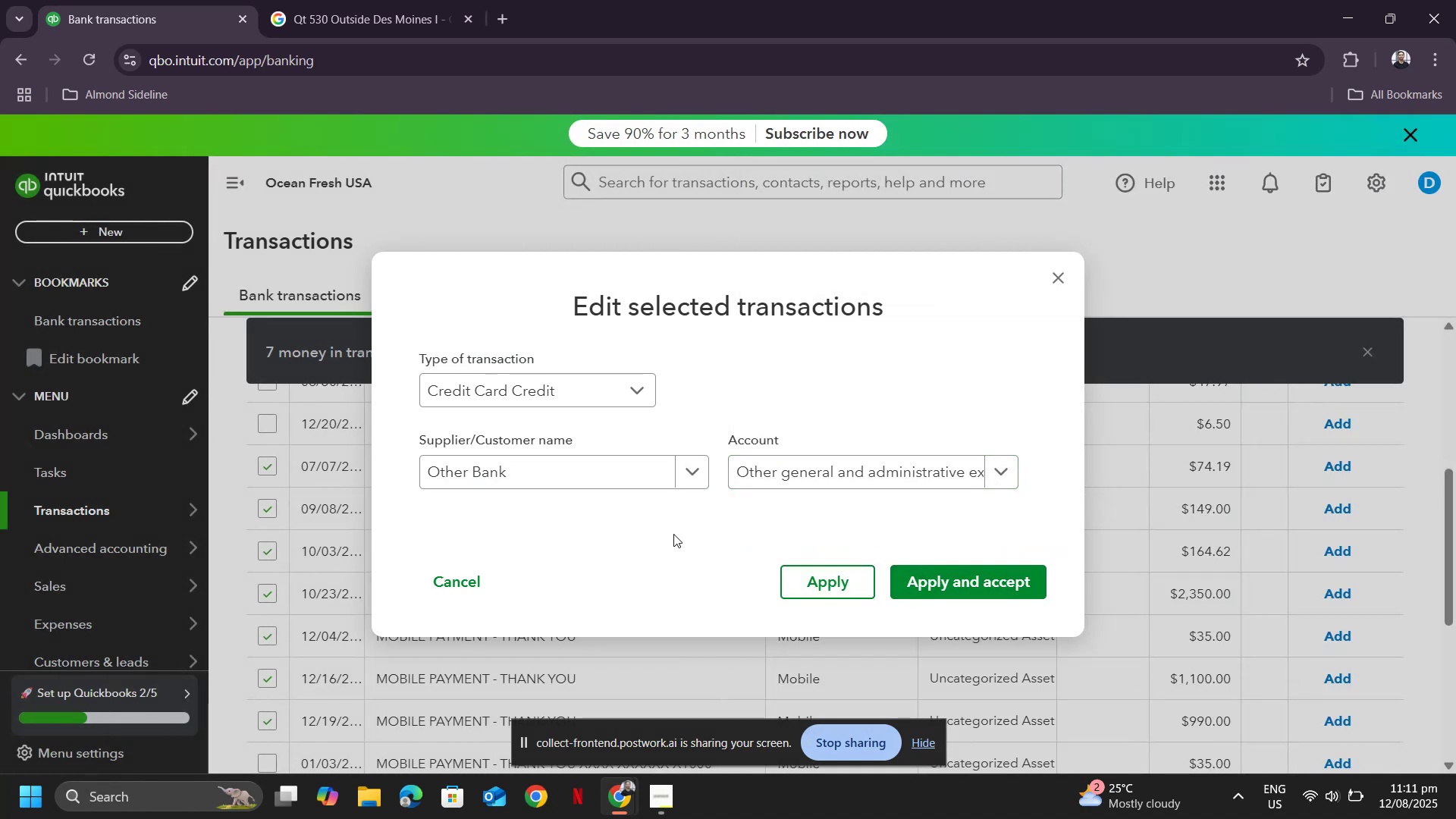 
left_click([673, 534])
 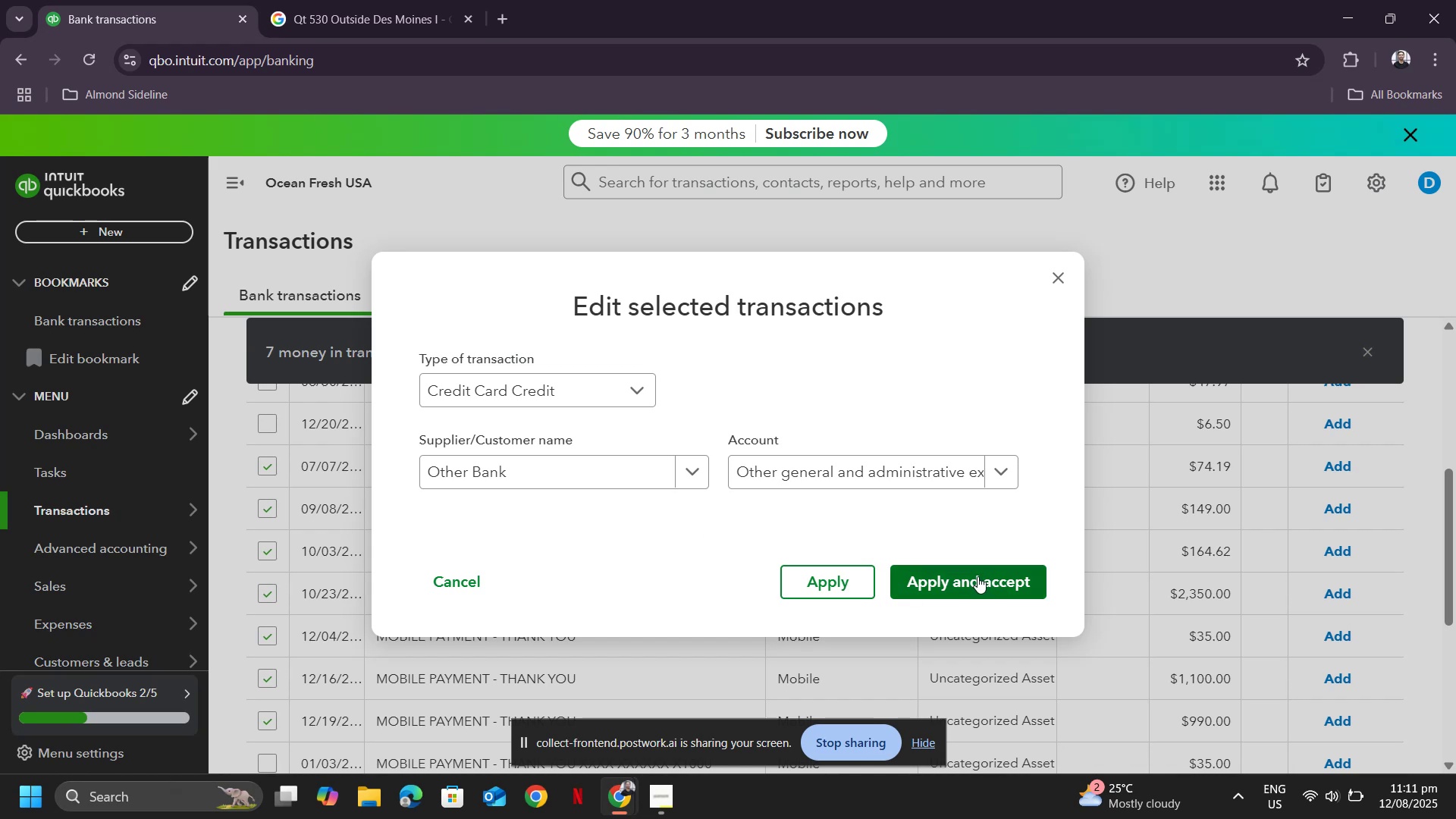 
left_click([977, 576])
 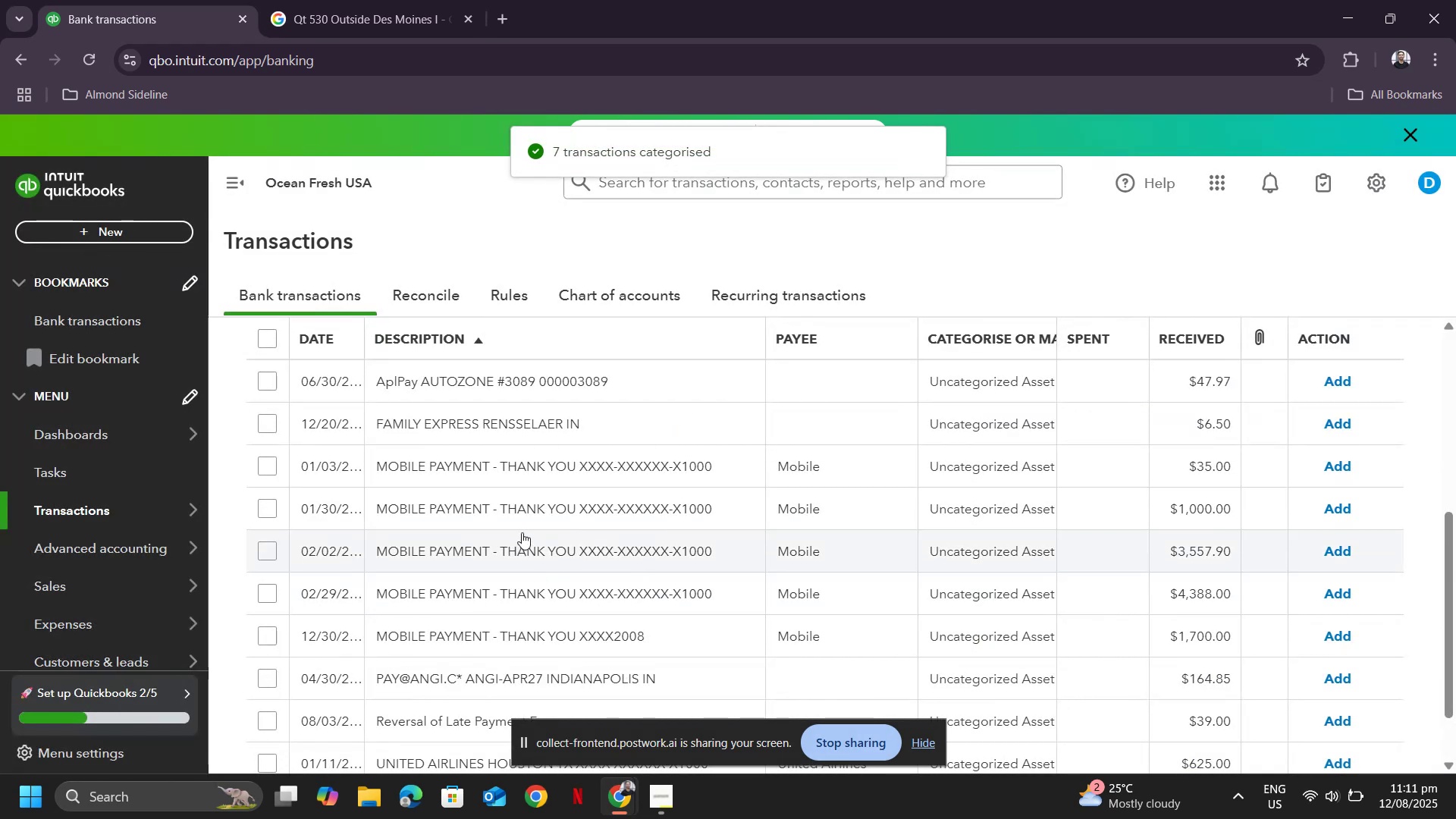 
left_click([262, 467])
 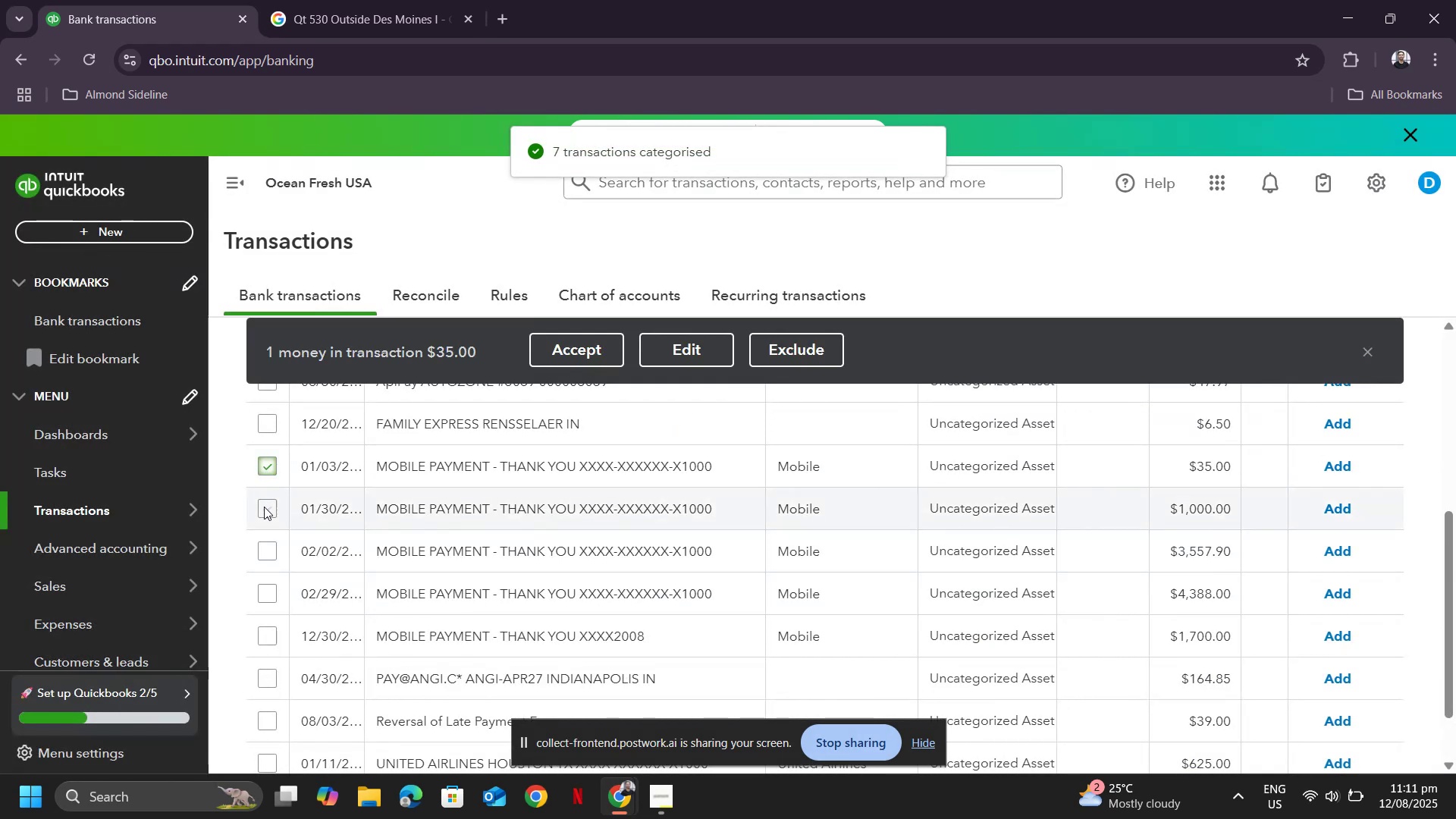 
left_click([264, 507])
 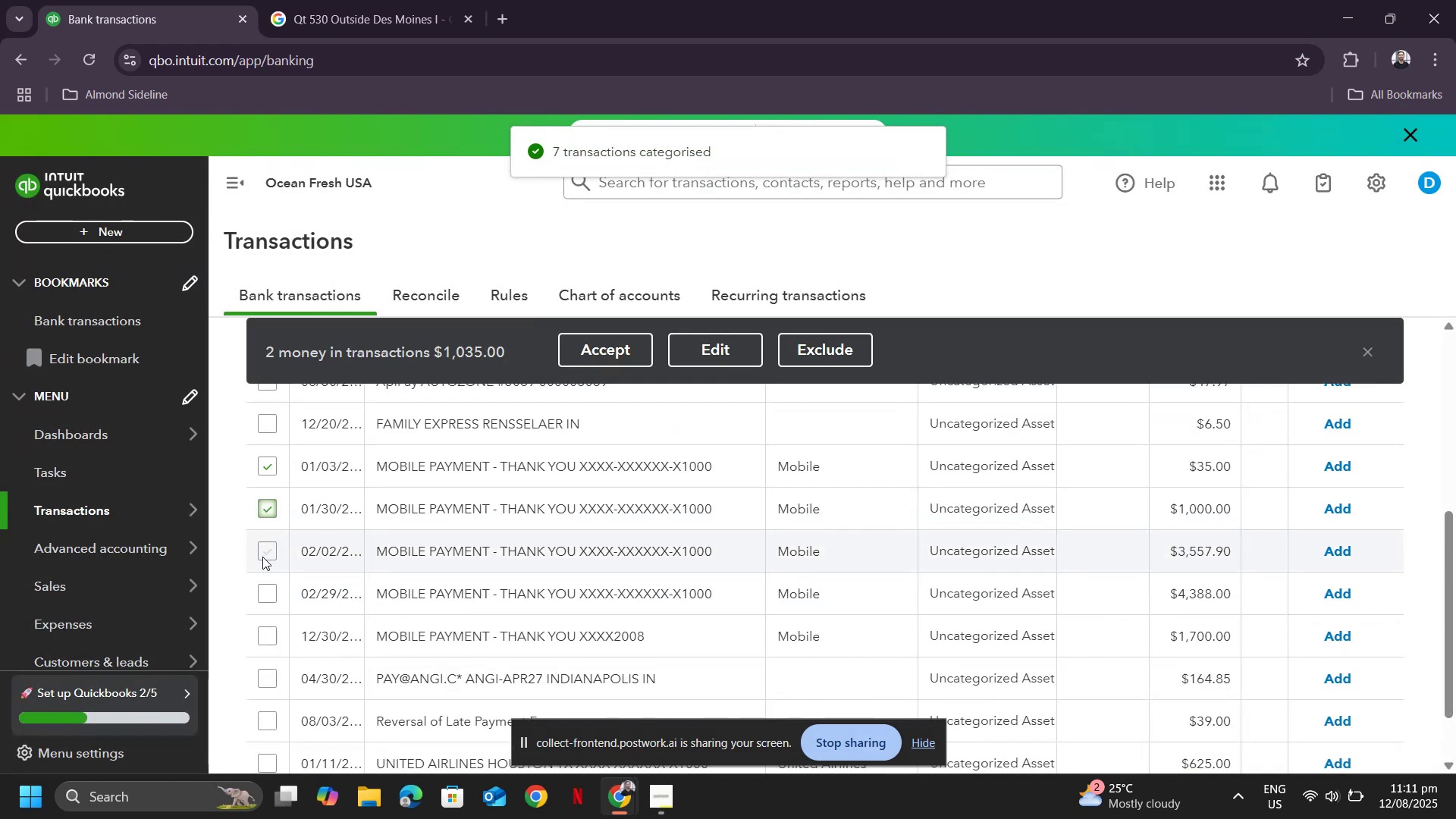 
left_click([262, 557])
 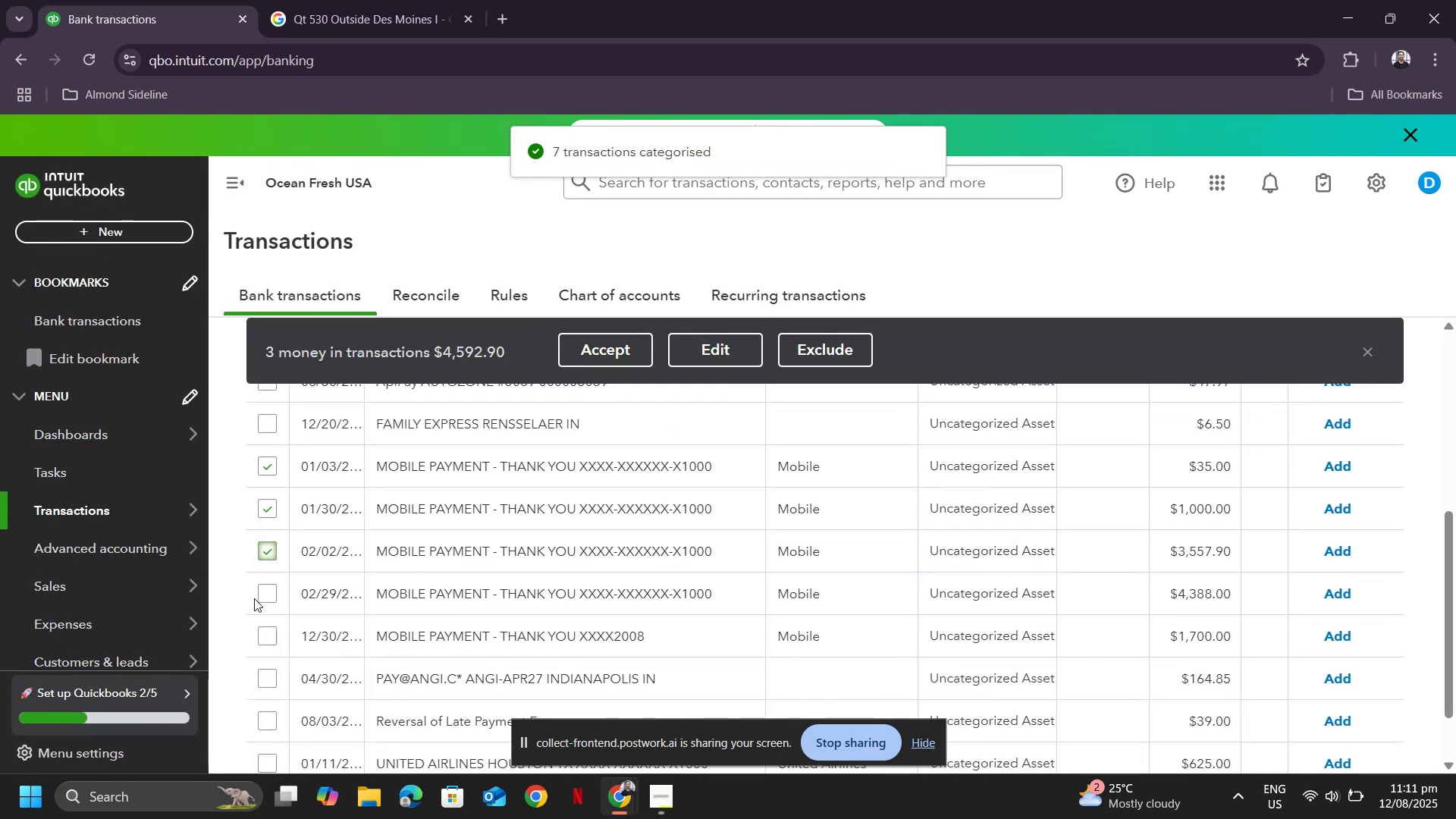 
left_click([255, 598])
 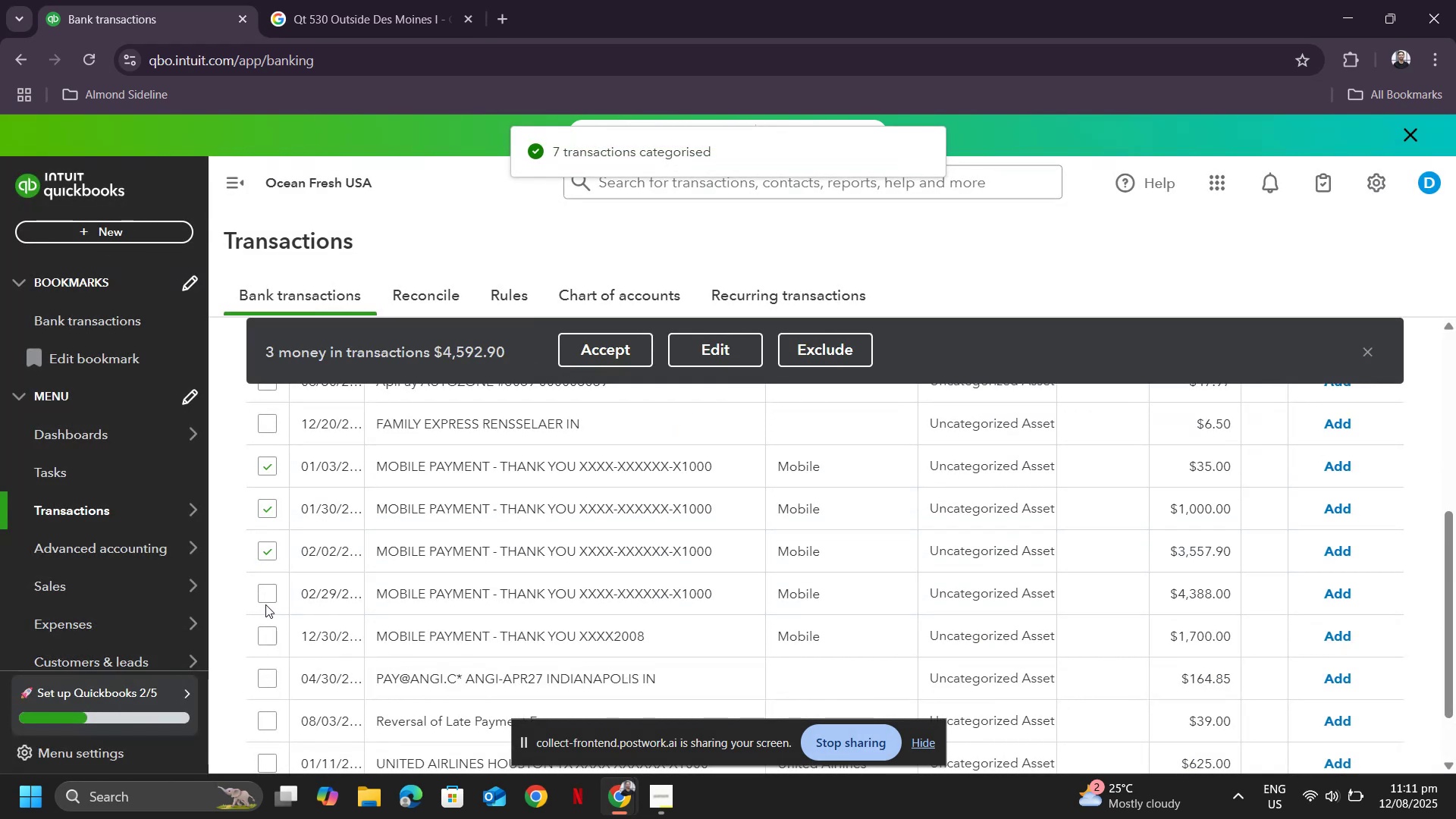 
left_click([265, 595])
 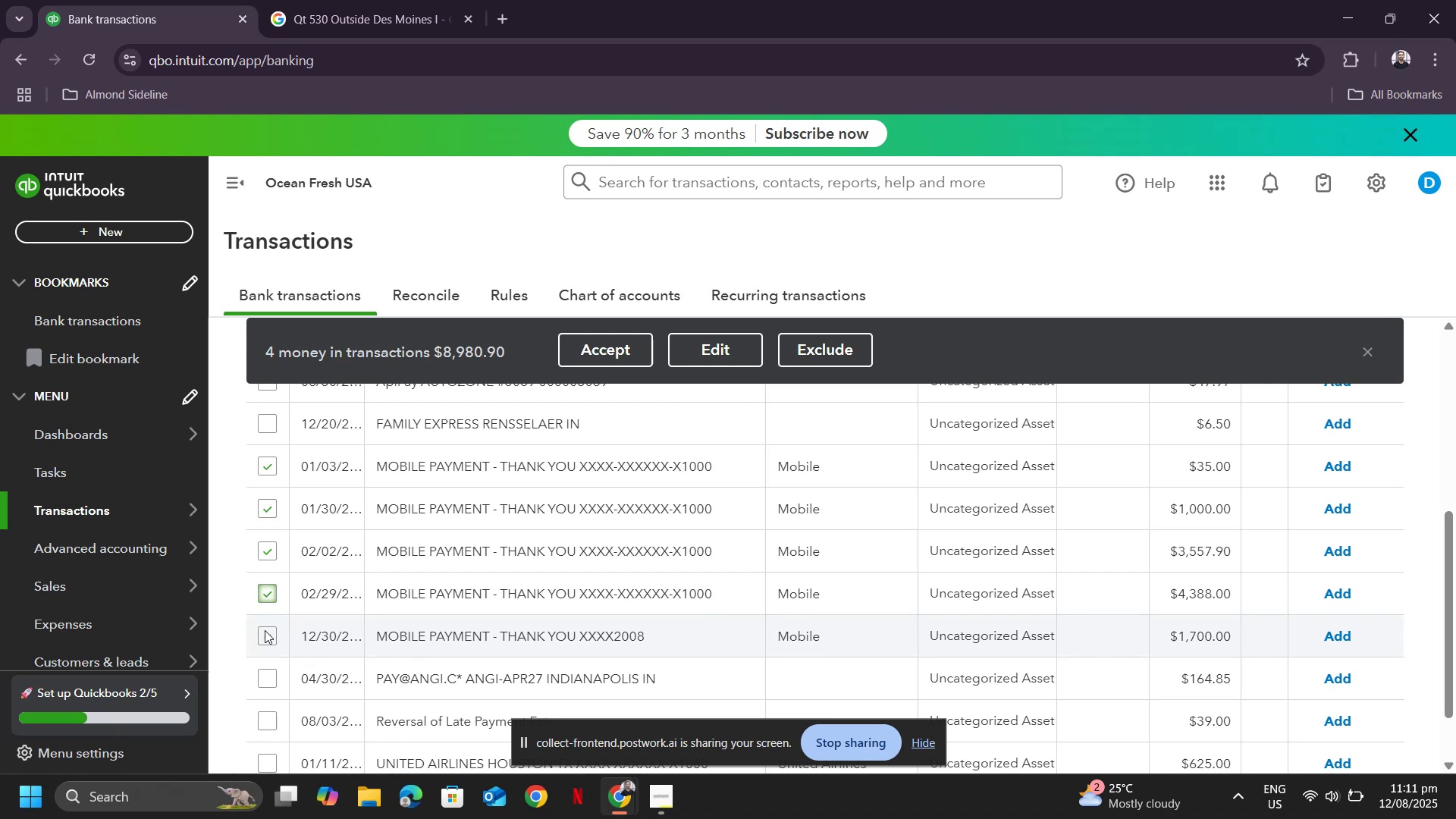 
left_click([265, 630])
 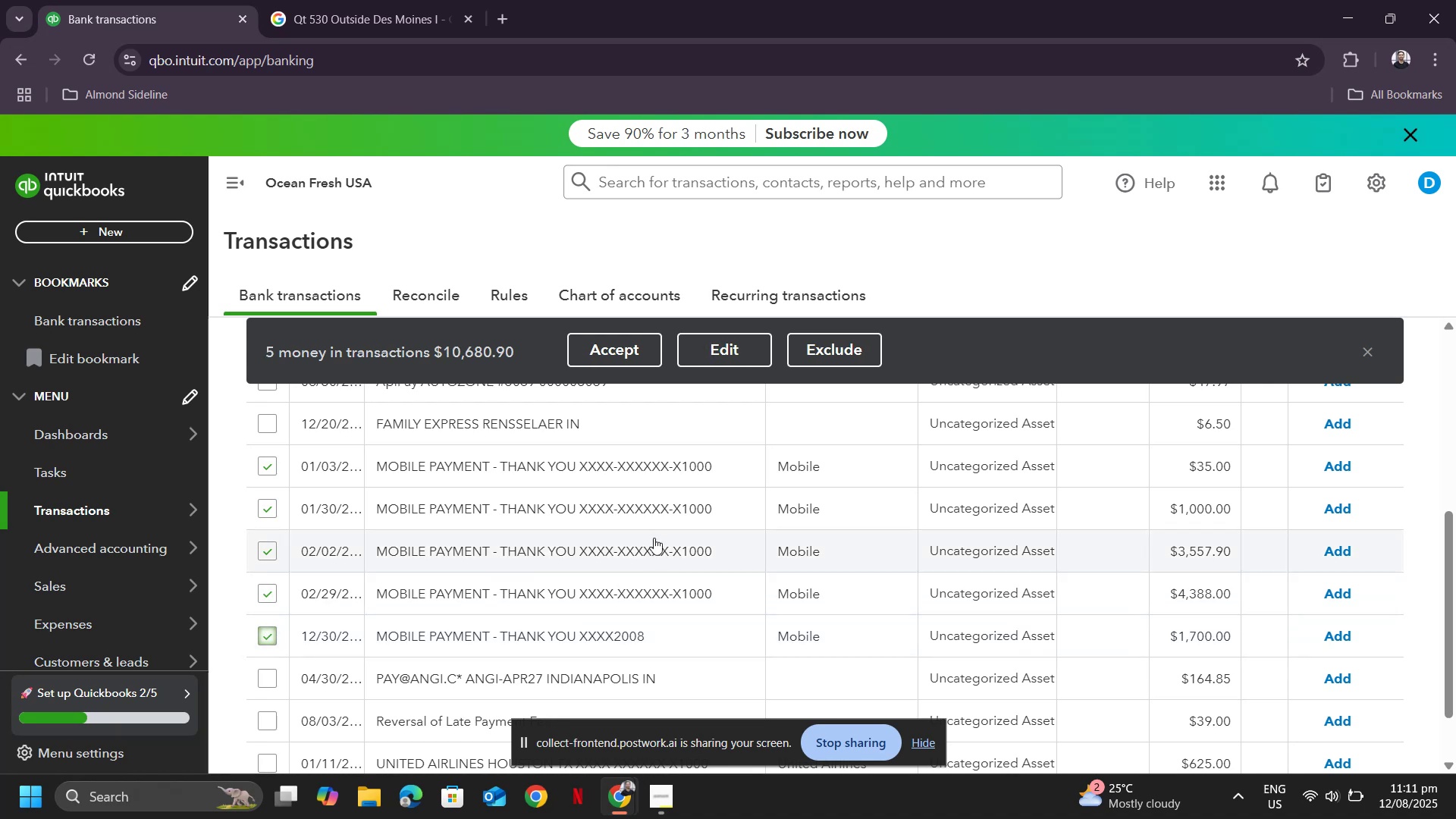 
scroll: coordinate [641, 522], scroll_direction: down, amount: 1.0
 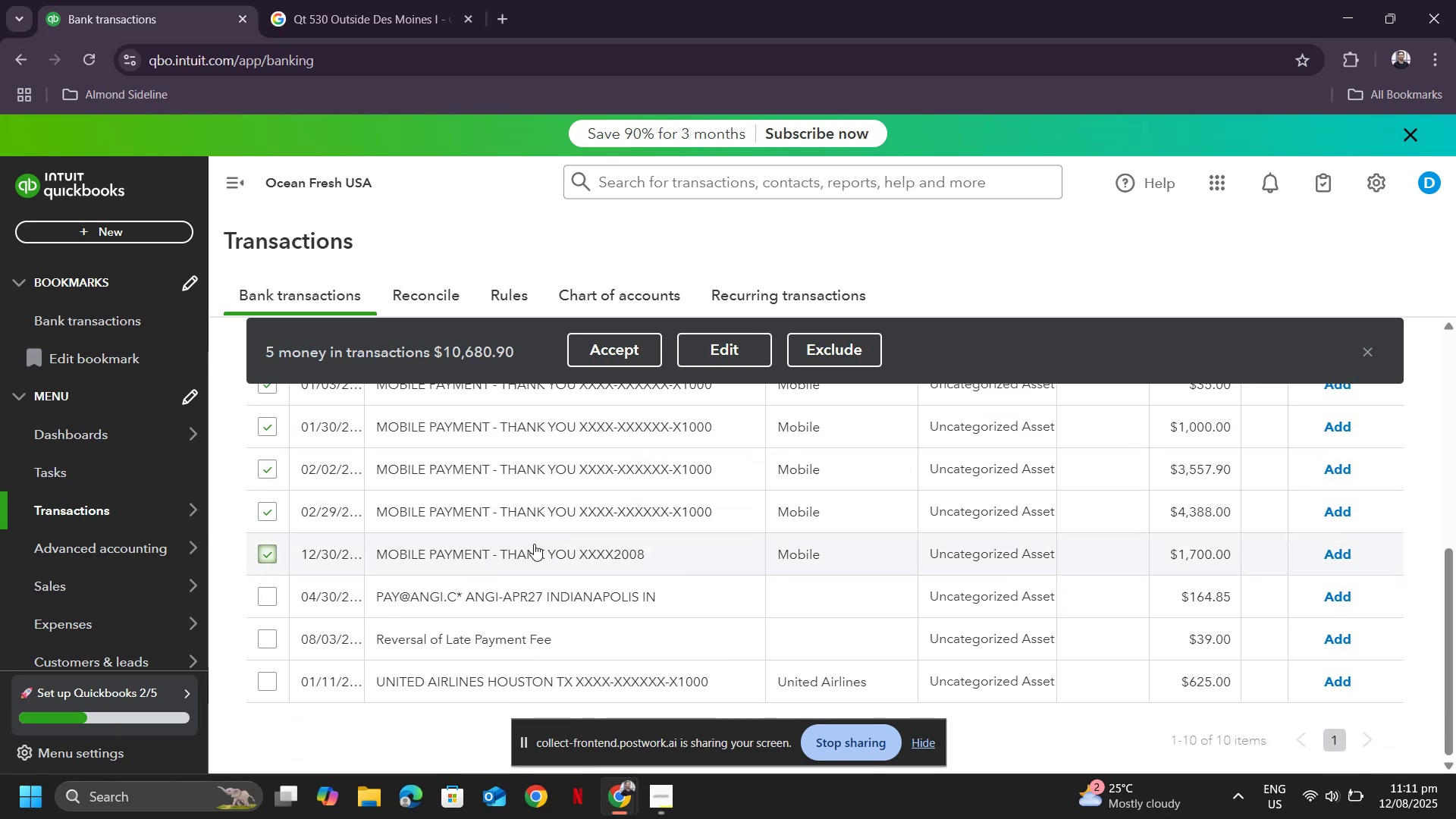 
scroll: coordinate [533, 544], scroll_direction: up, amount: 2.0
 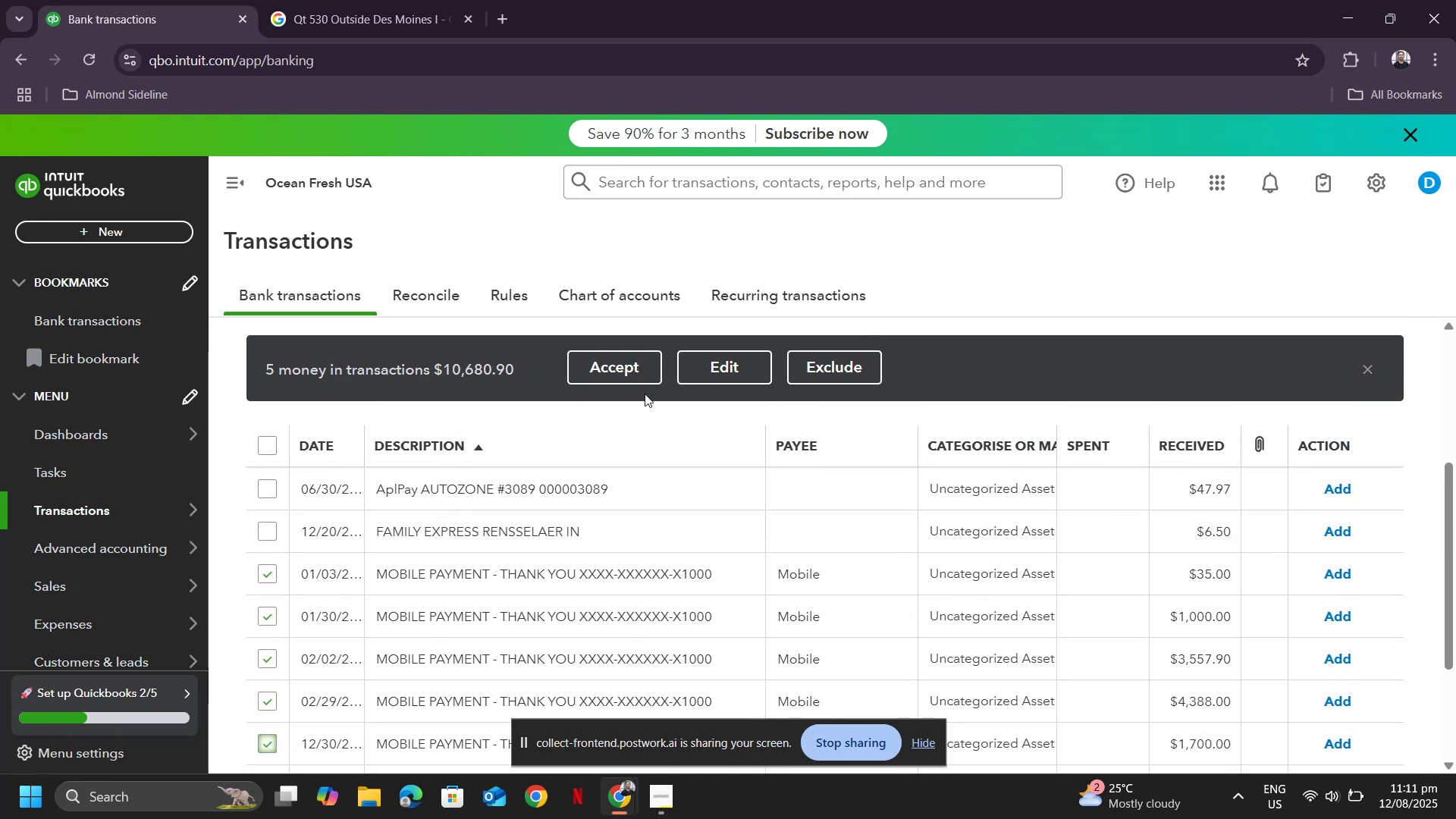 
left_click([704, 363])
 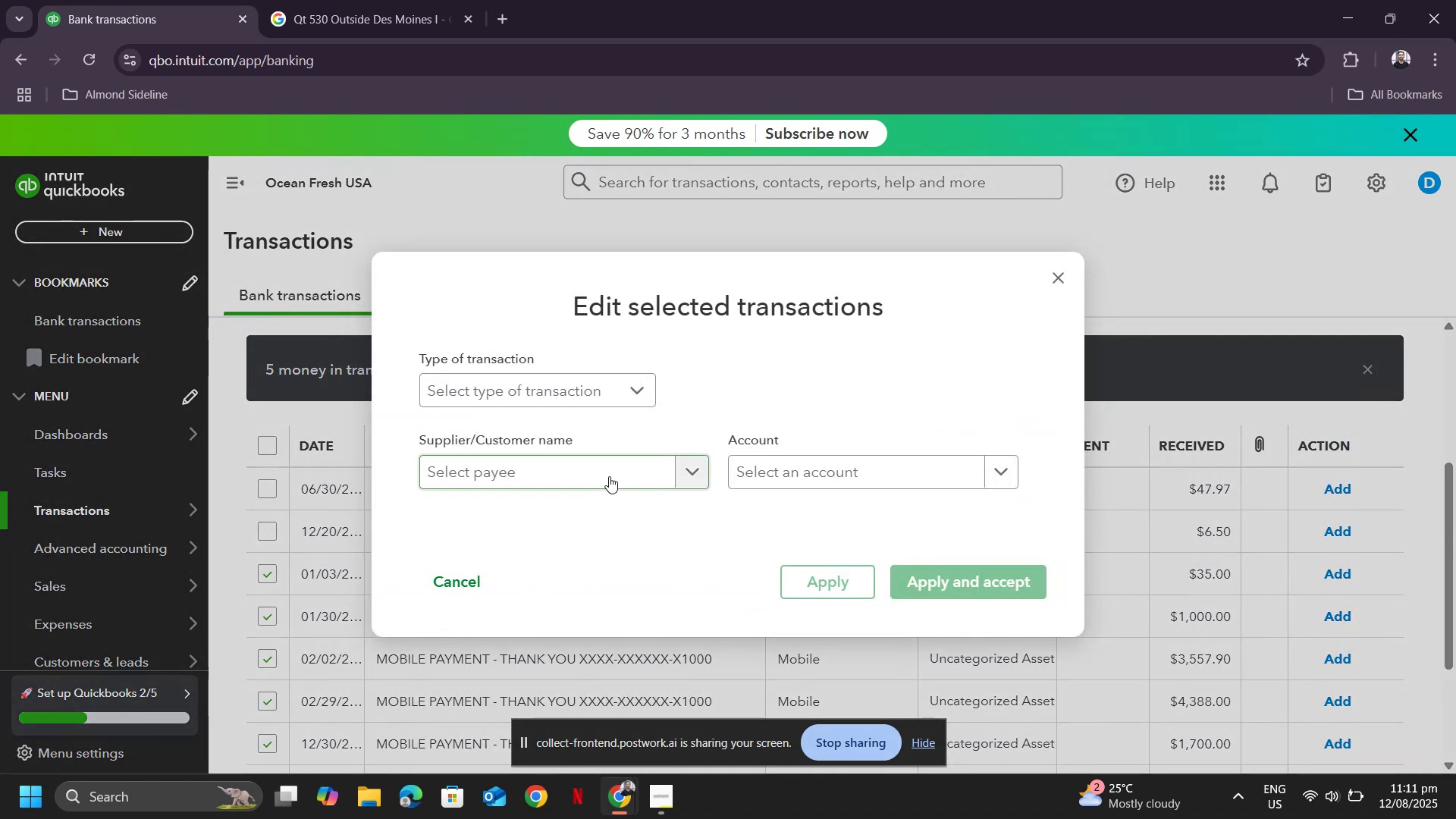 
left_click([609, 476])
 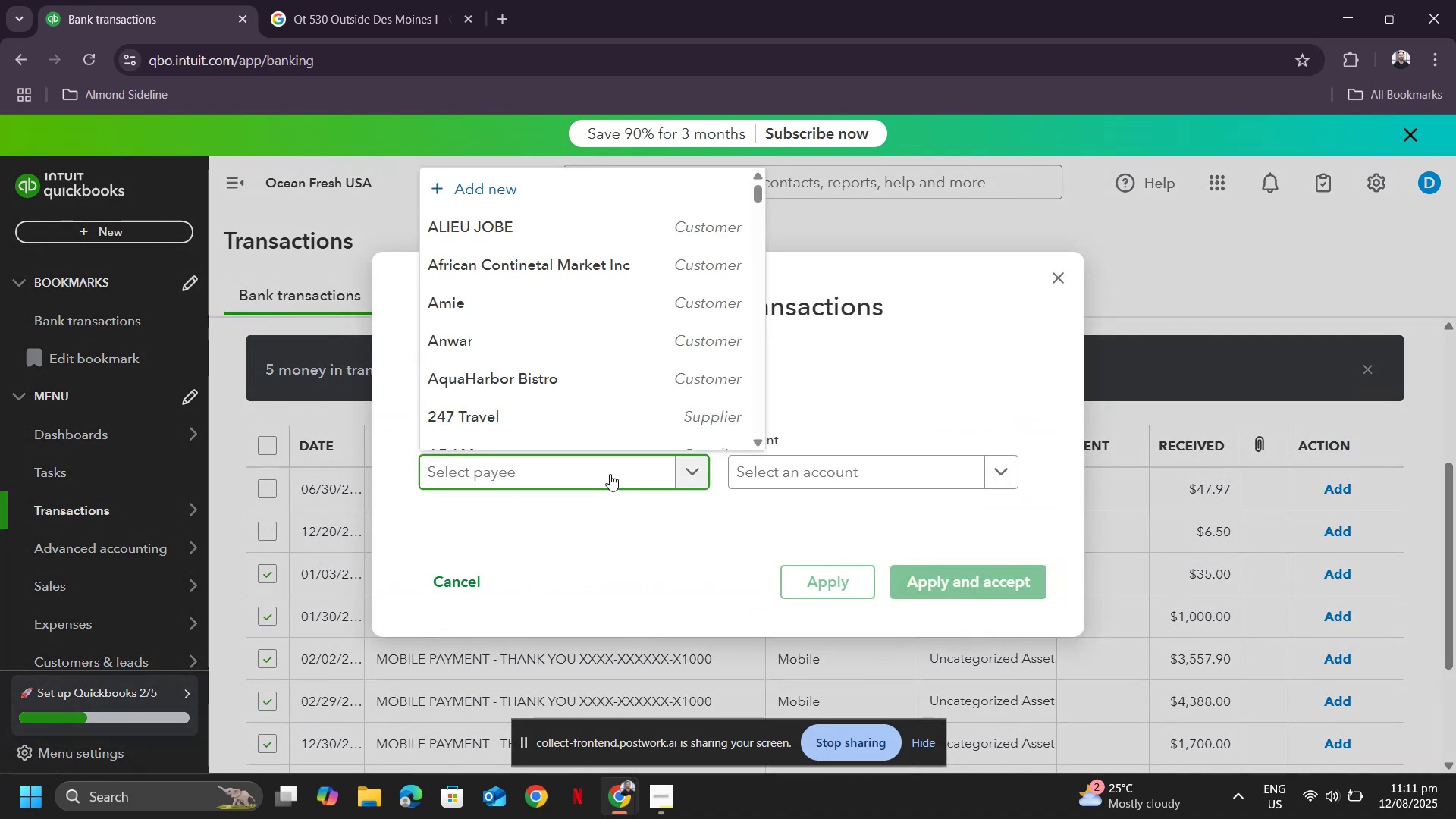 
type(other)
 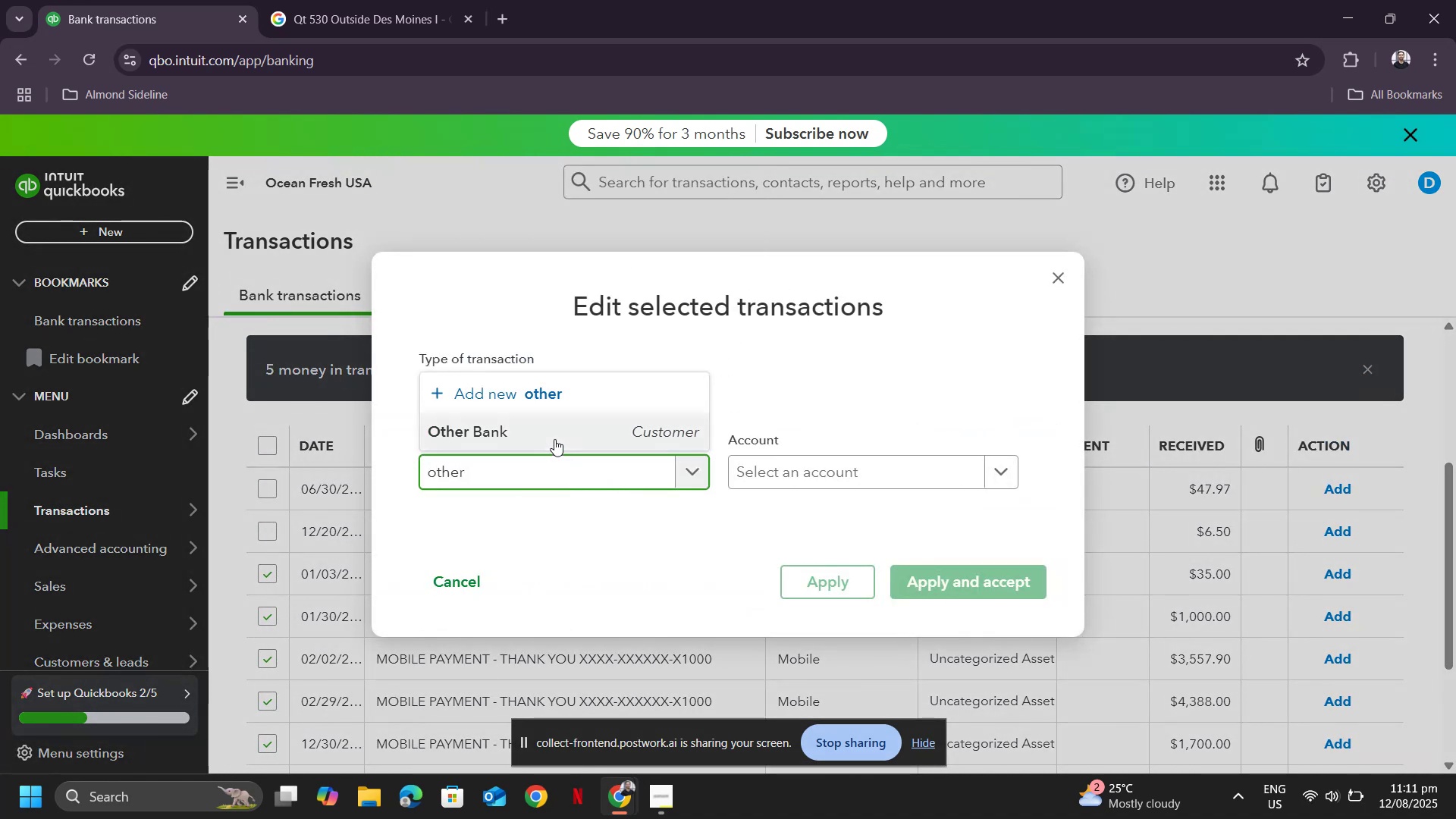 
left_click([551, 428])
 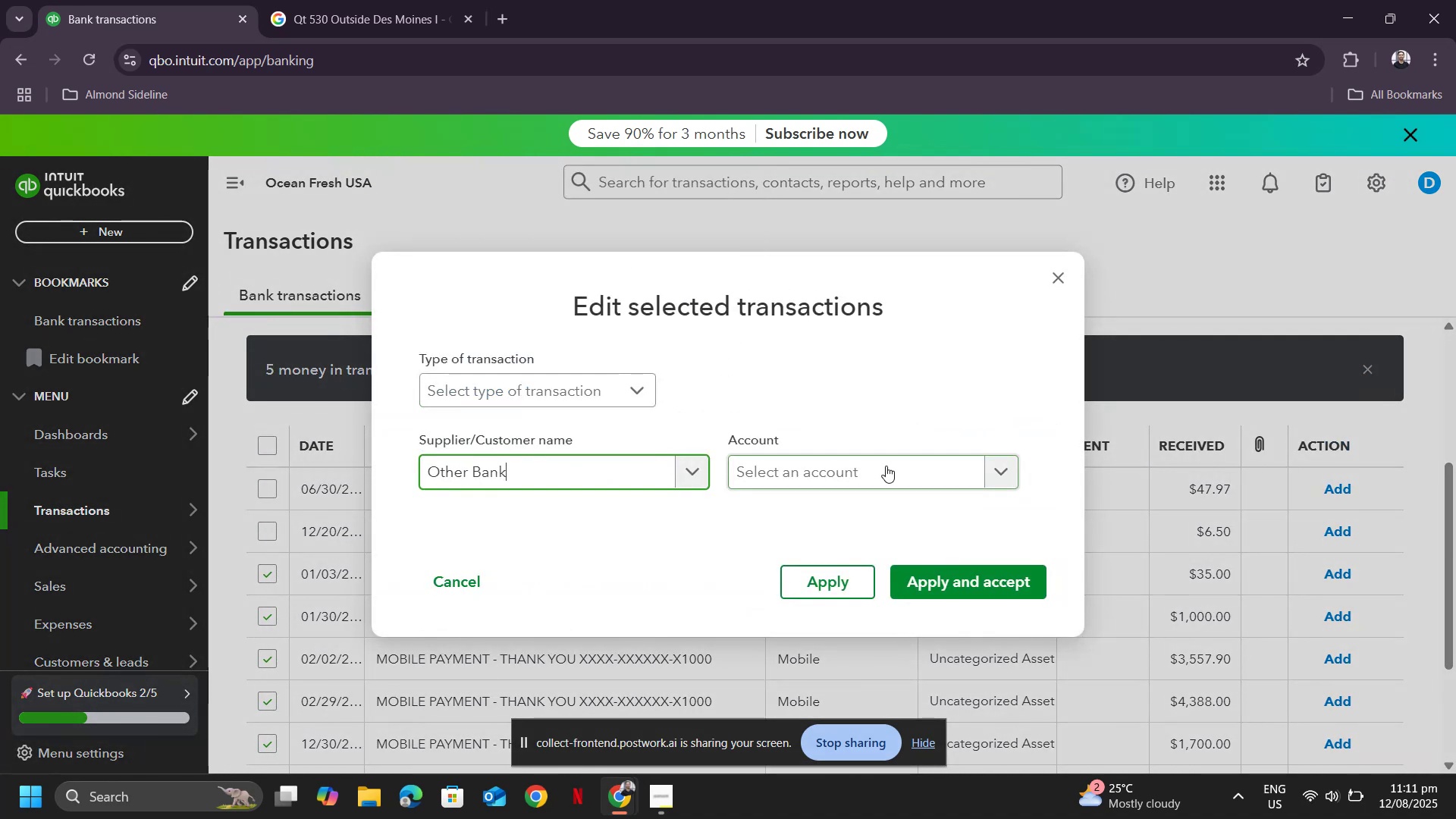 
double_click([886, 466])
 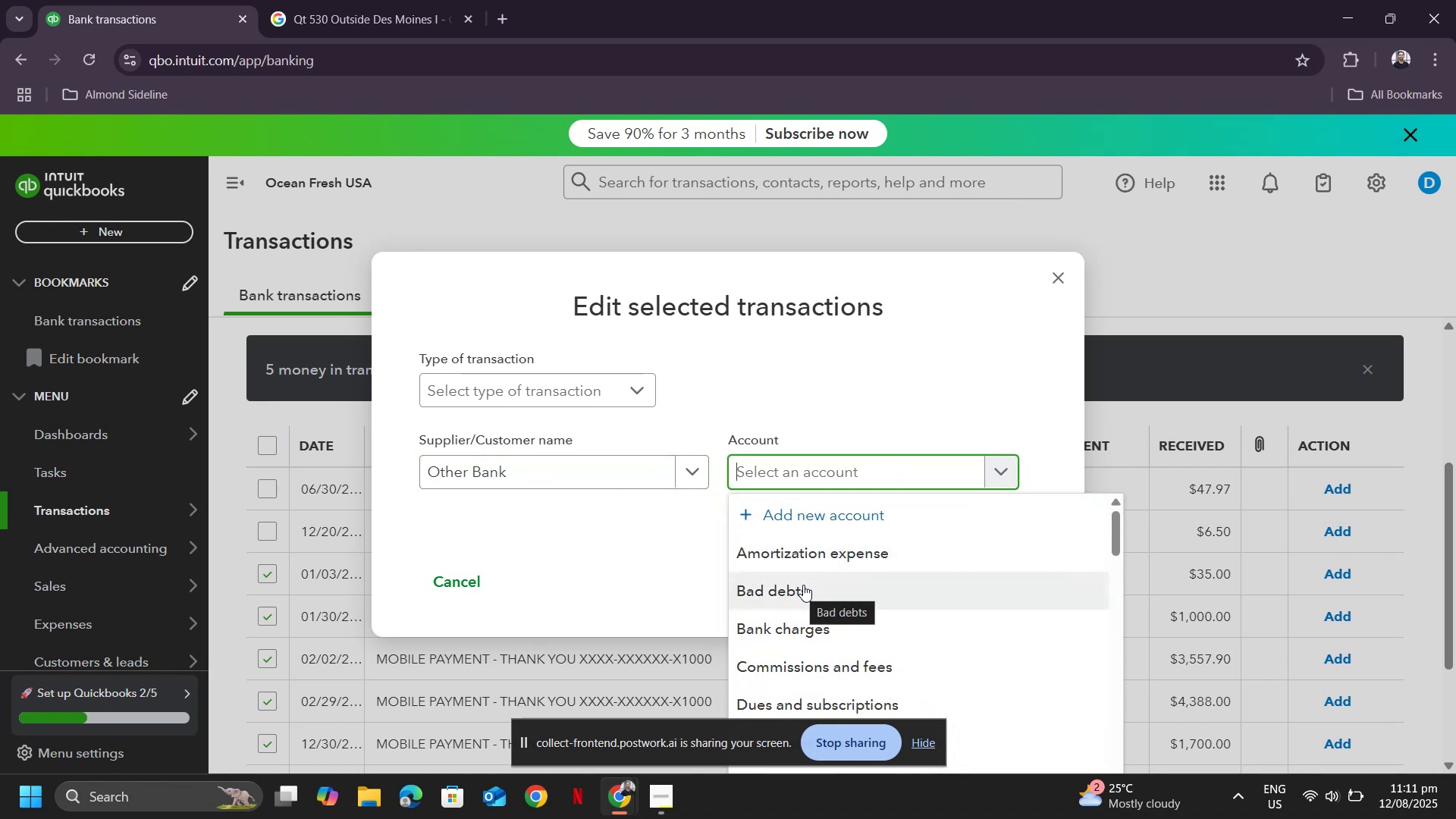 
scroll: coordinate [889, 596], scroll_direction: down, amount: 5.0
 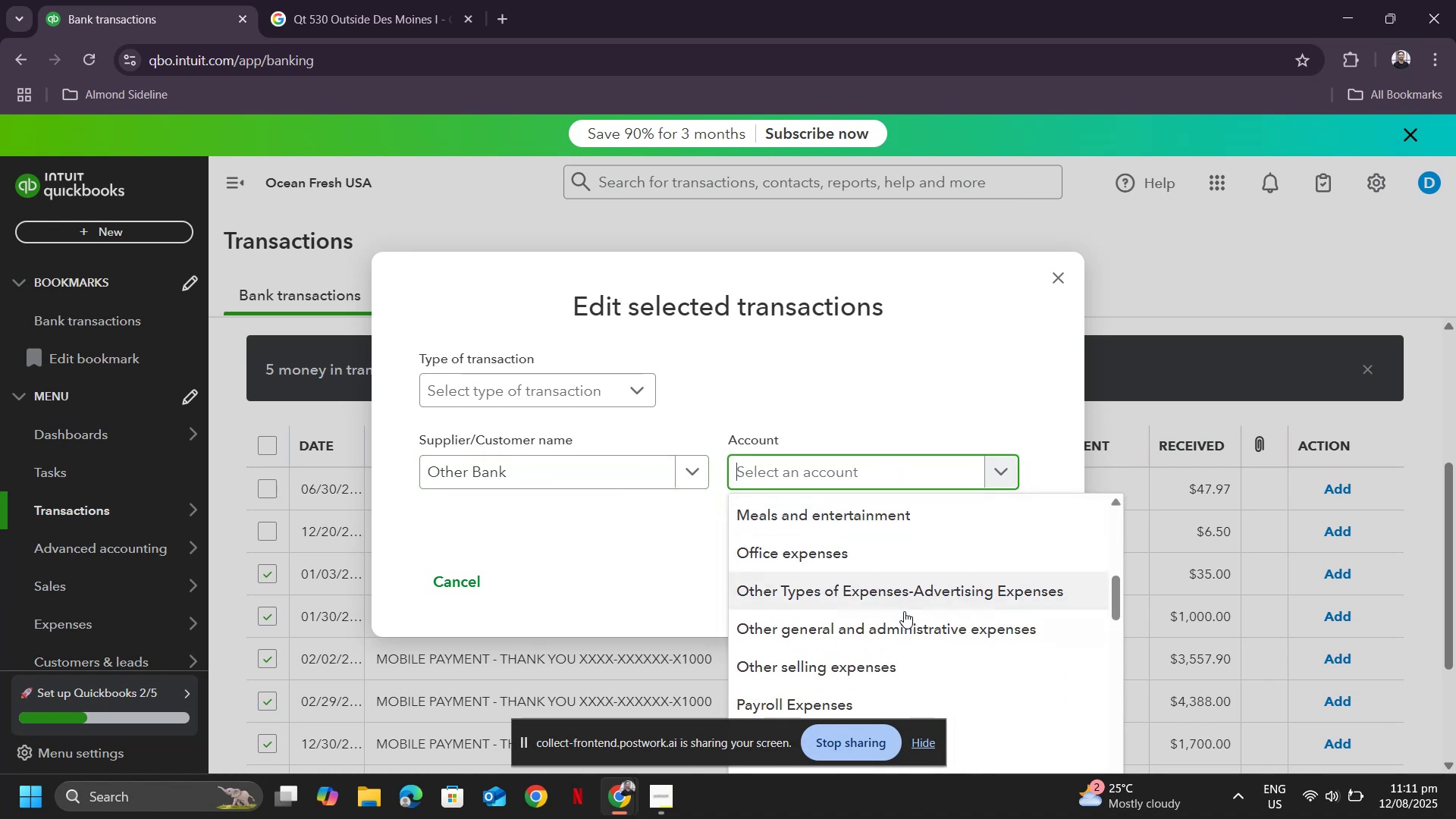 
left_click([910, 623])
 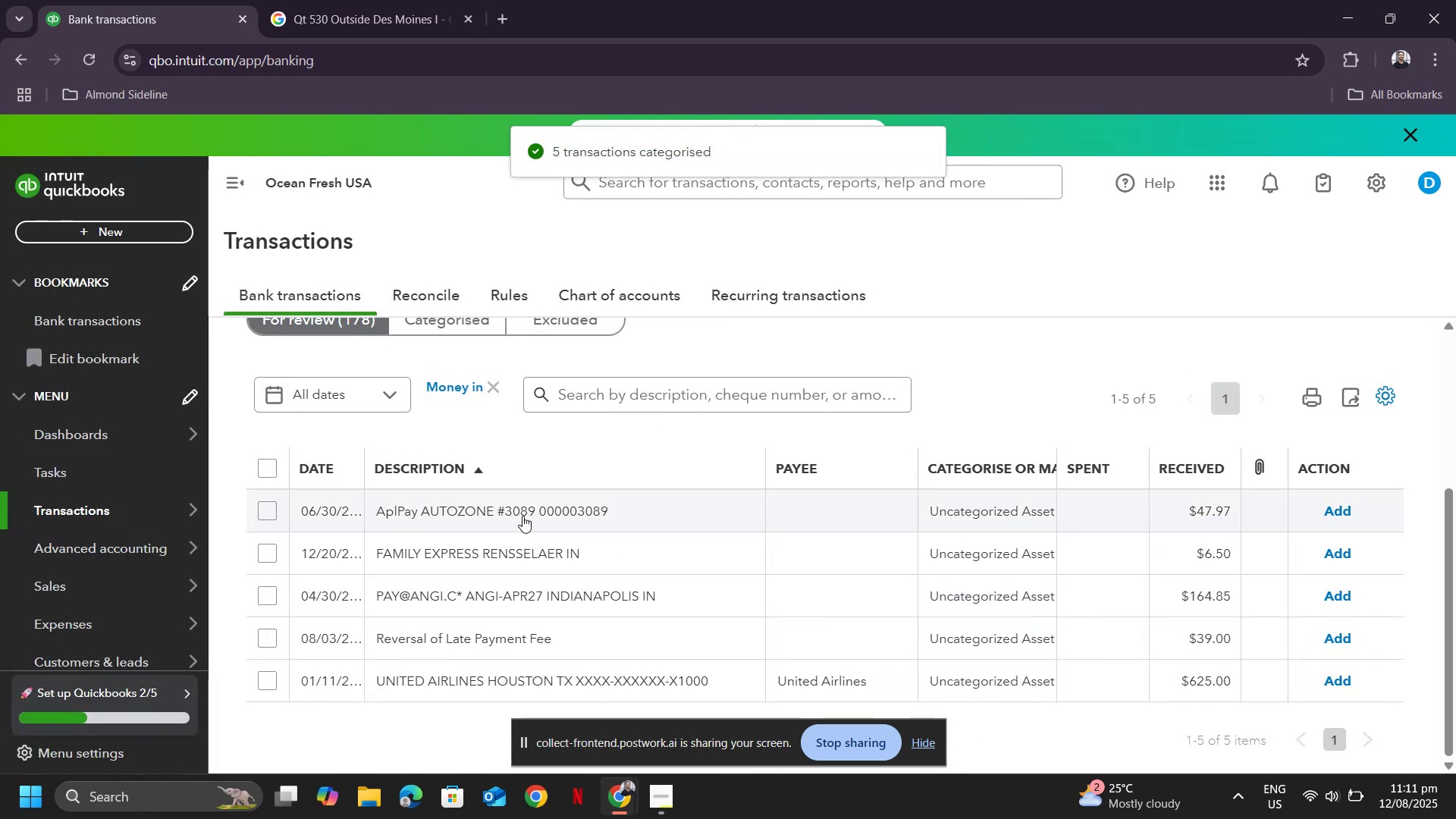 
wait(5.84)
 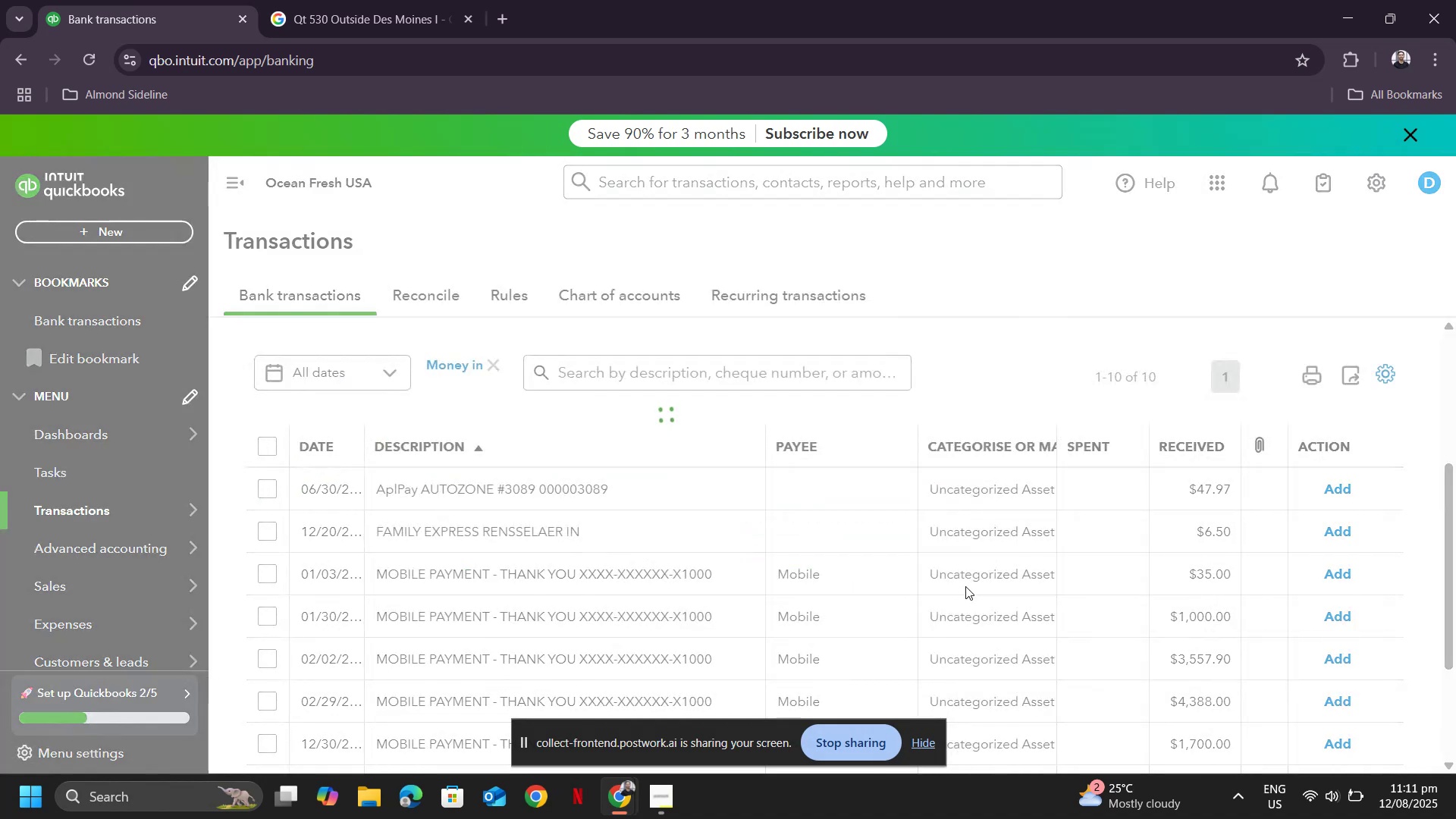 
left_click([322, 601])
 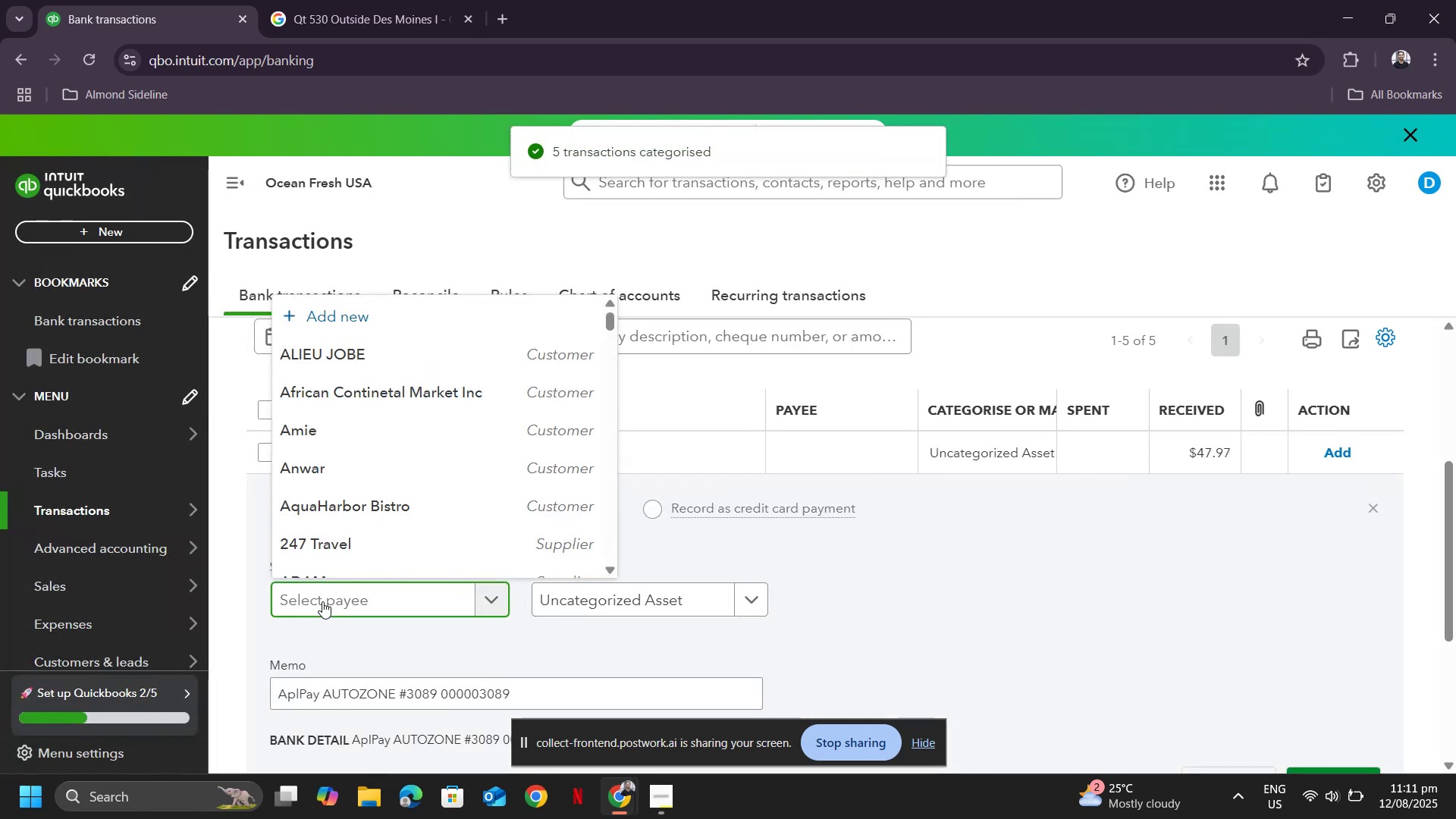 
type(auto)
 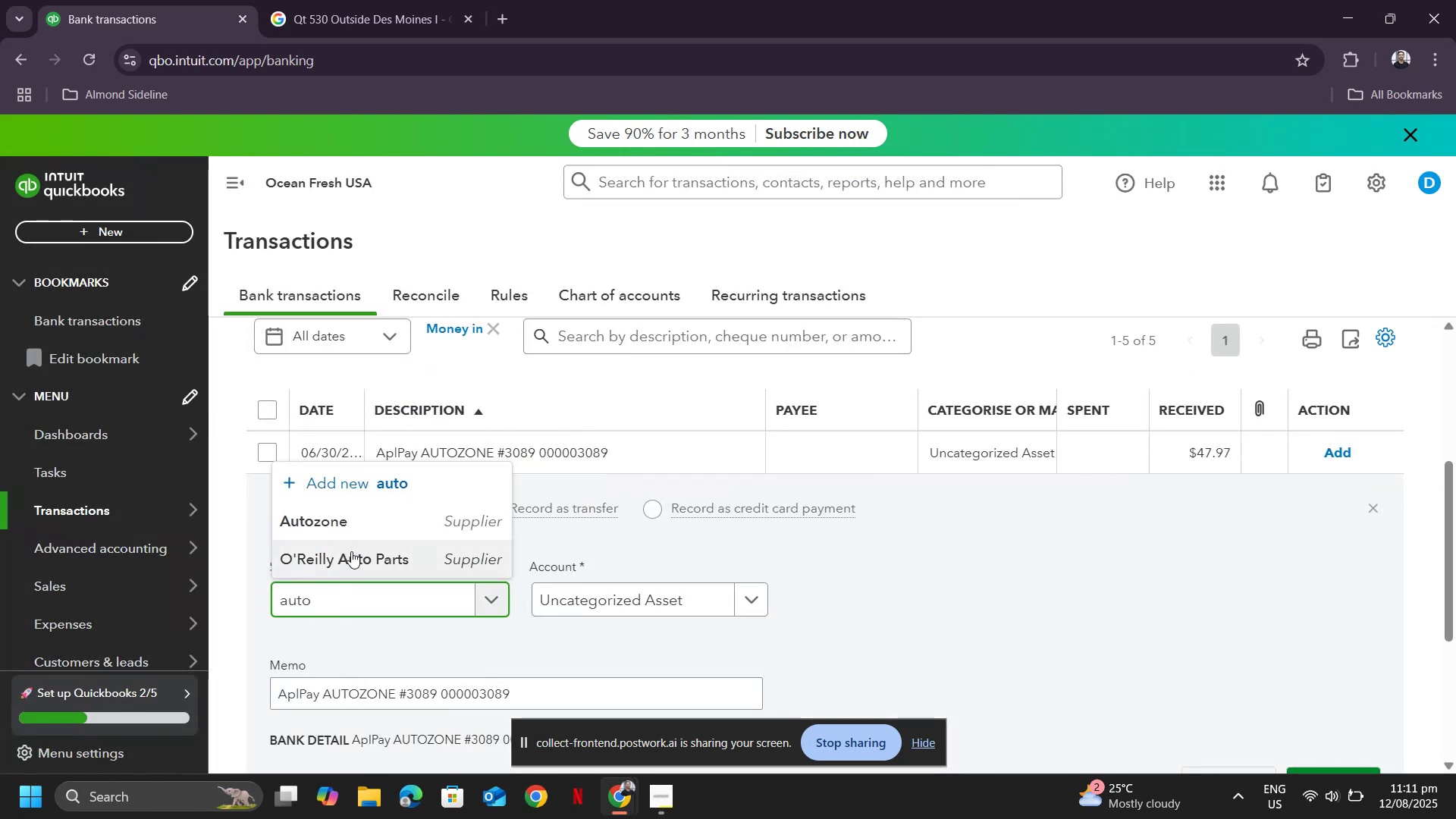 
left_click([356, 532])
 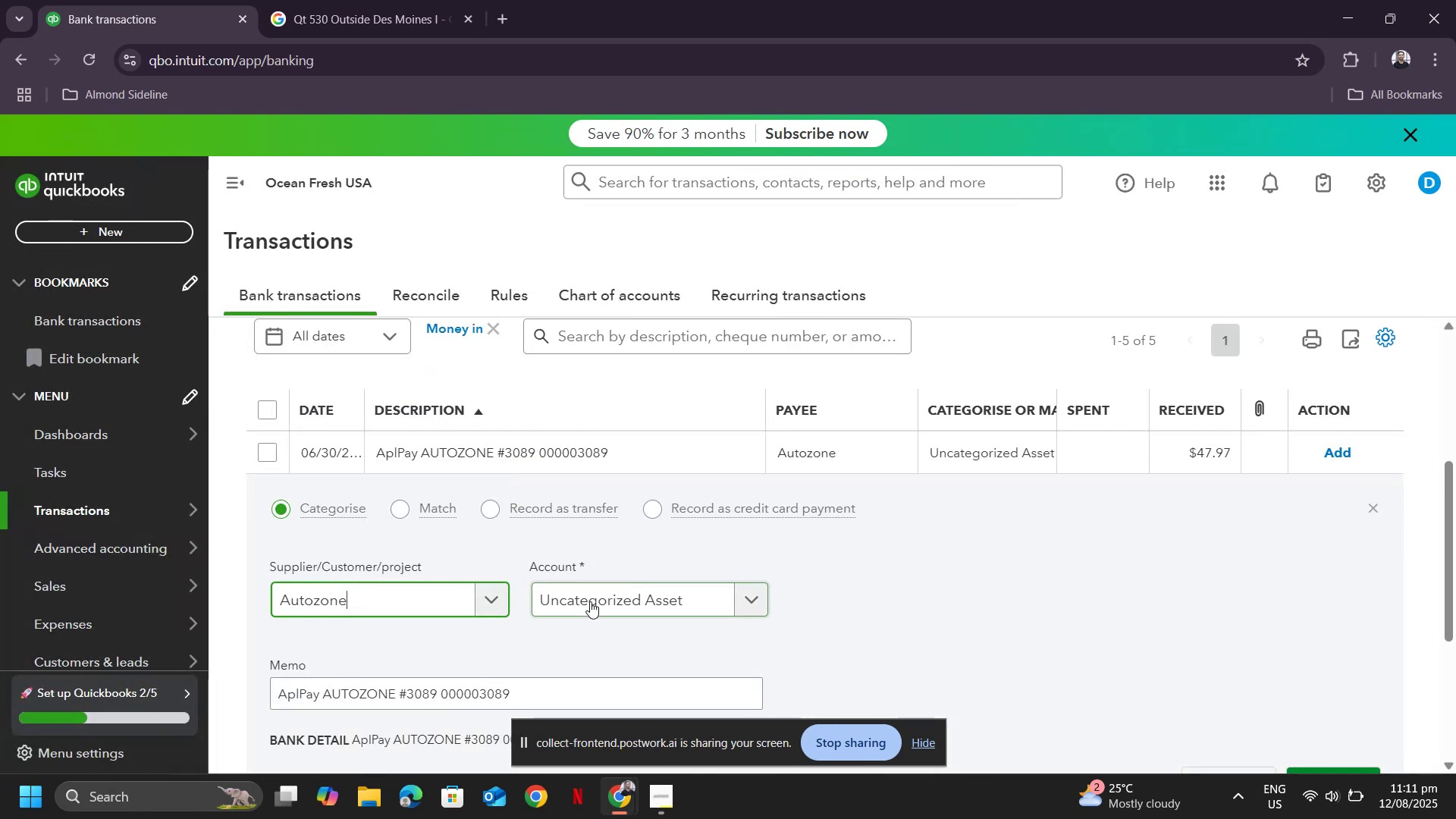 
left_click([590, 601])
 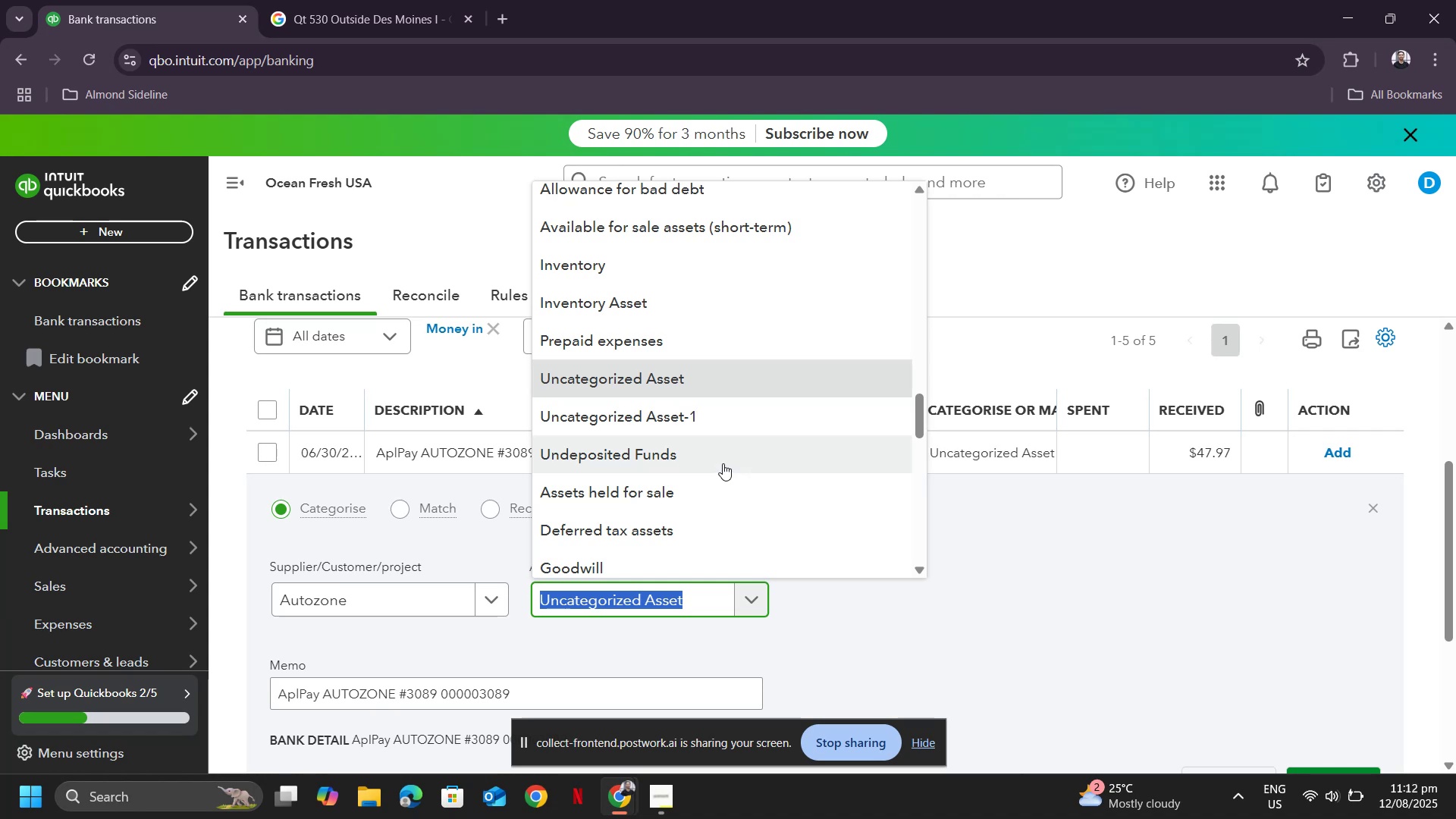 
scroll: coordinate [723, 467], scroll_direction: up, amount: 2.0
 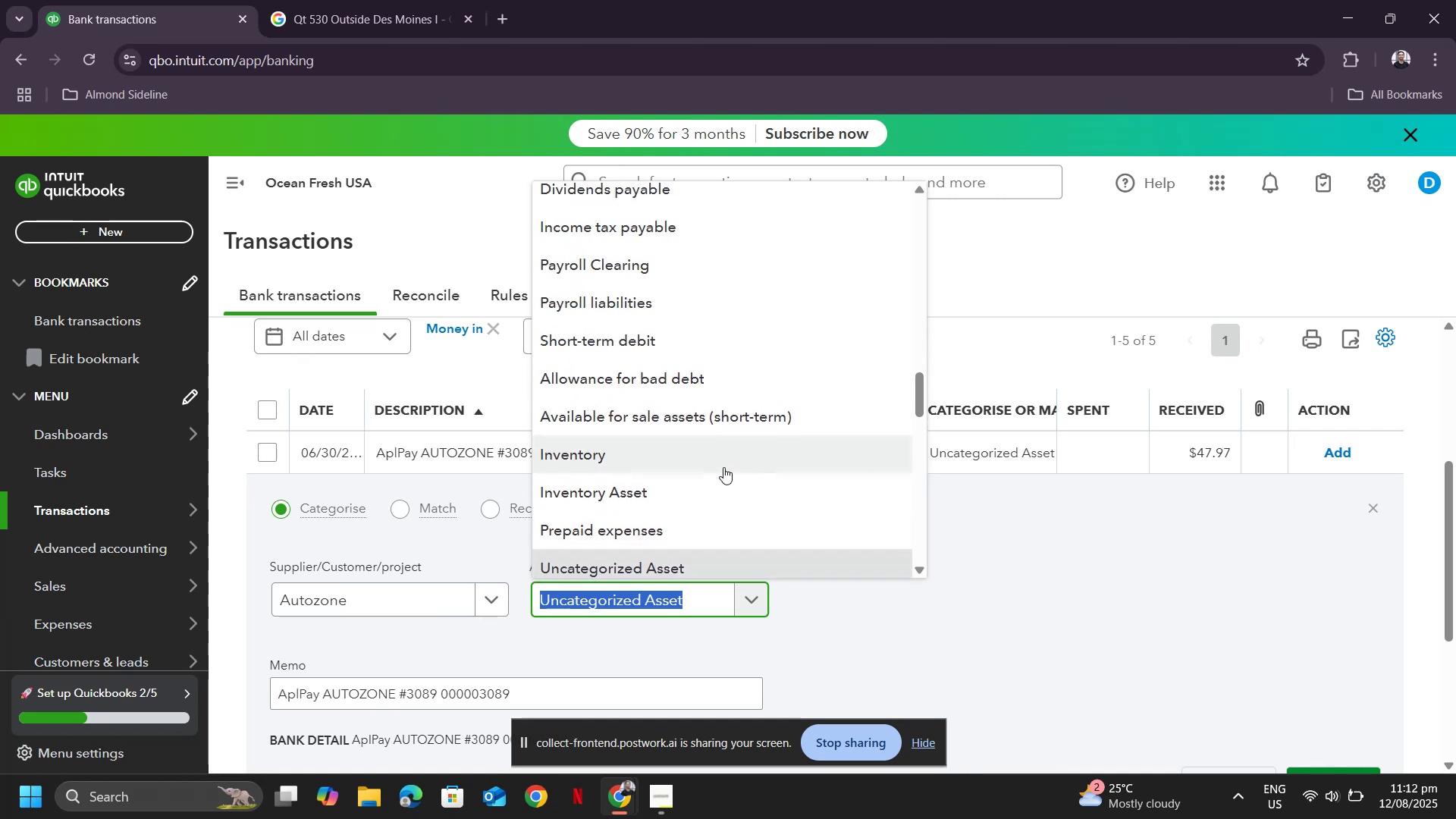 
type(return)
key(Backspace)
key(Backspace)
key(Backspace)
key(Backspace)
key(Backspace)
key(Backspace)
 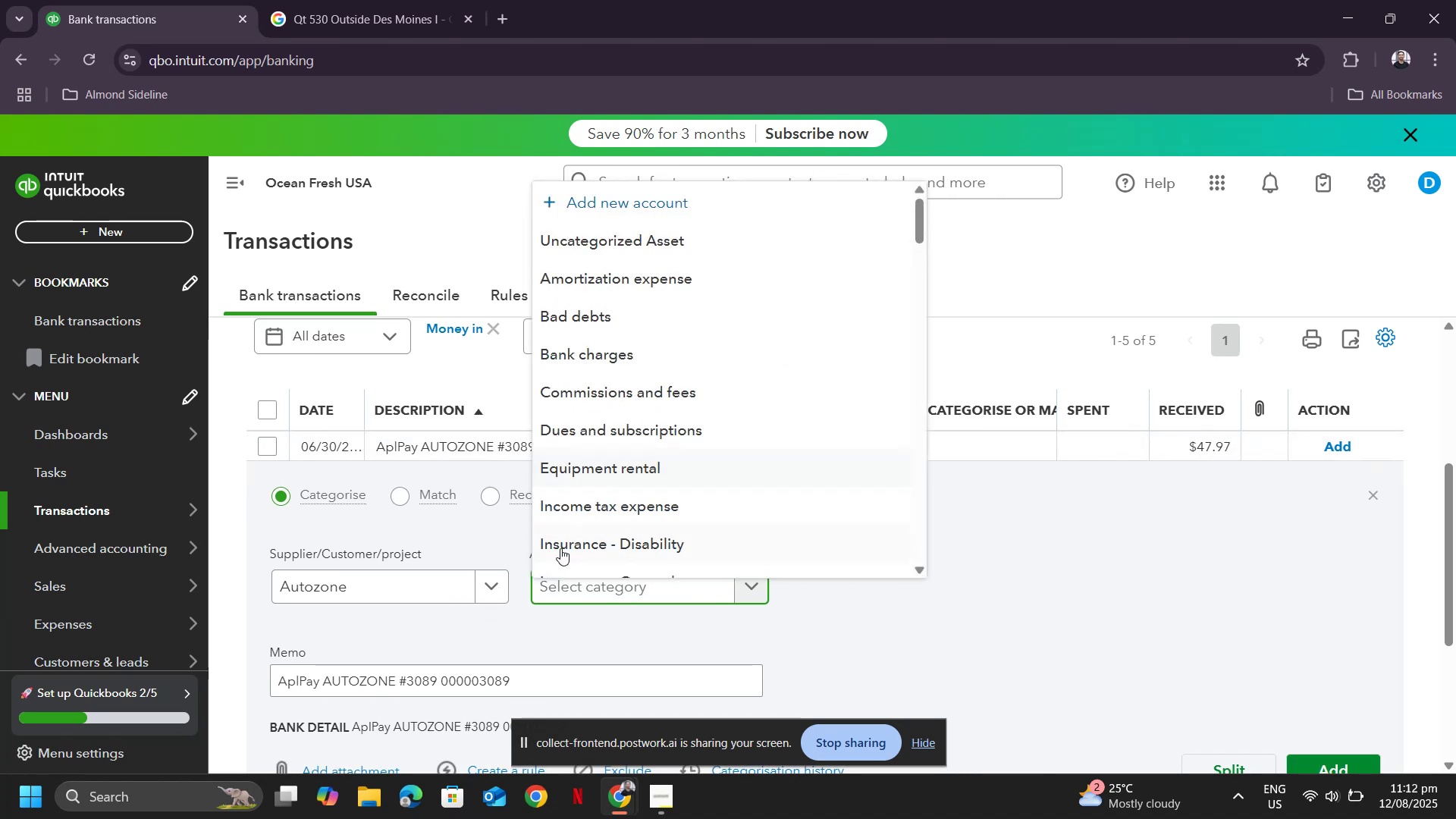 
scroll: coordinate [762, 414], scroll_direction: up, amount: 16.0
 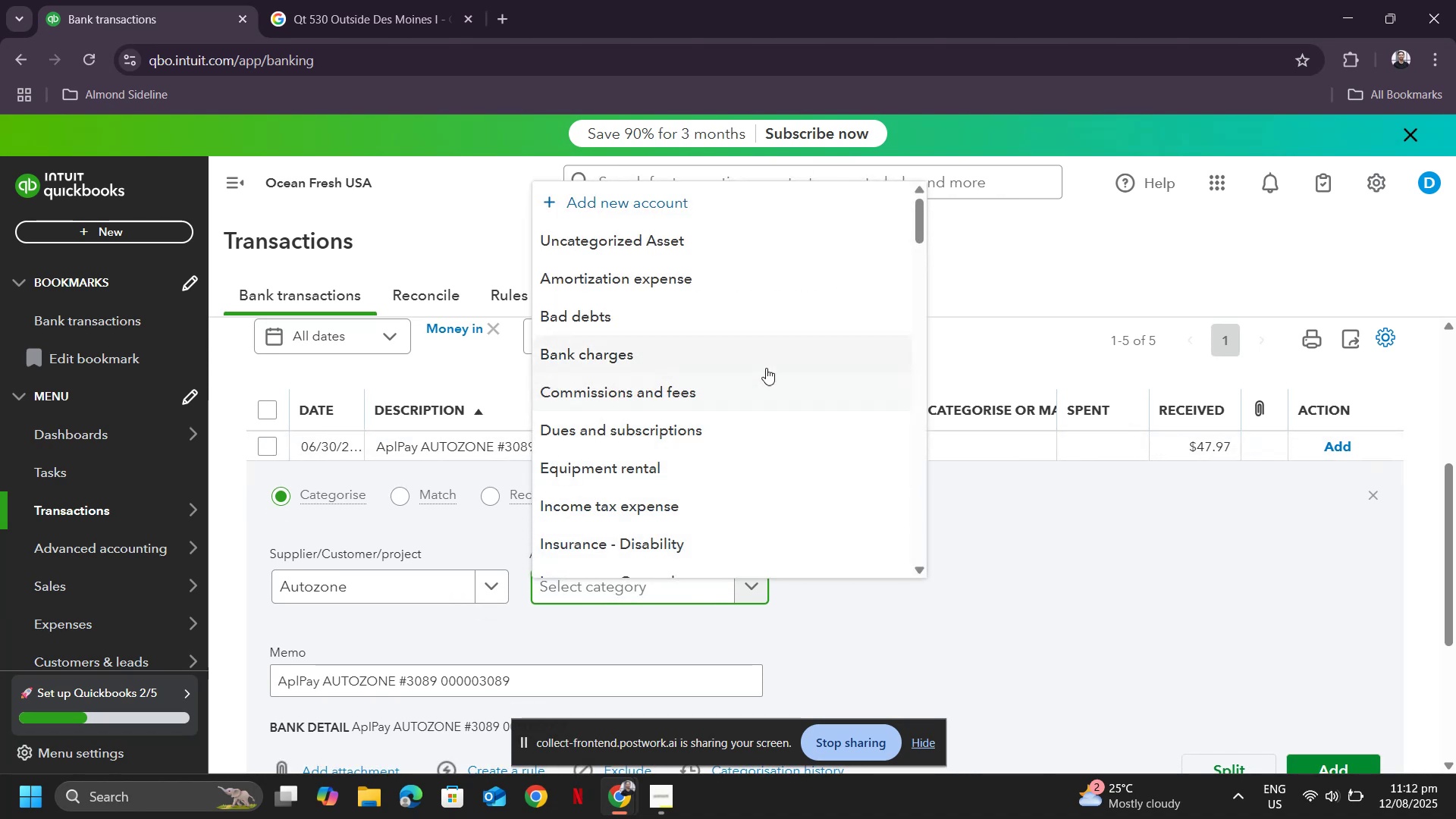 
scroll: coordinate [766, 374], scroll_direction: down, amount: 5.0
 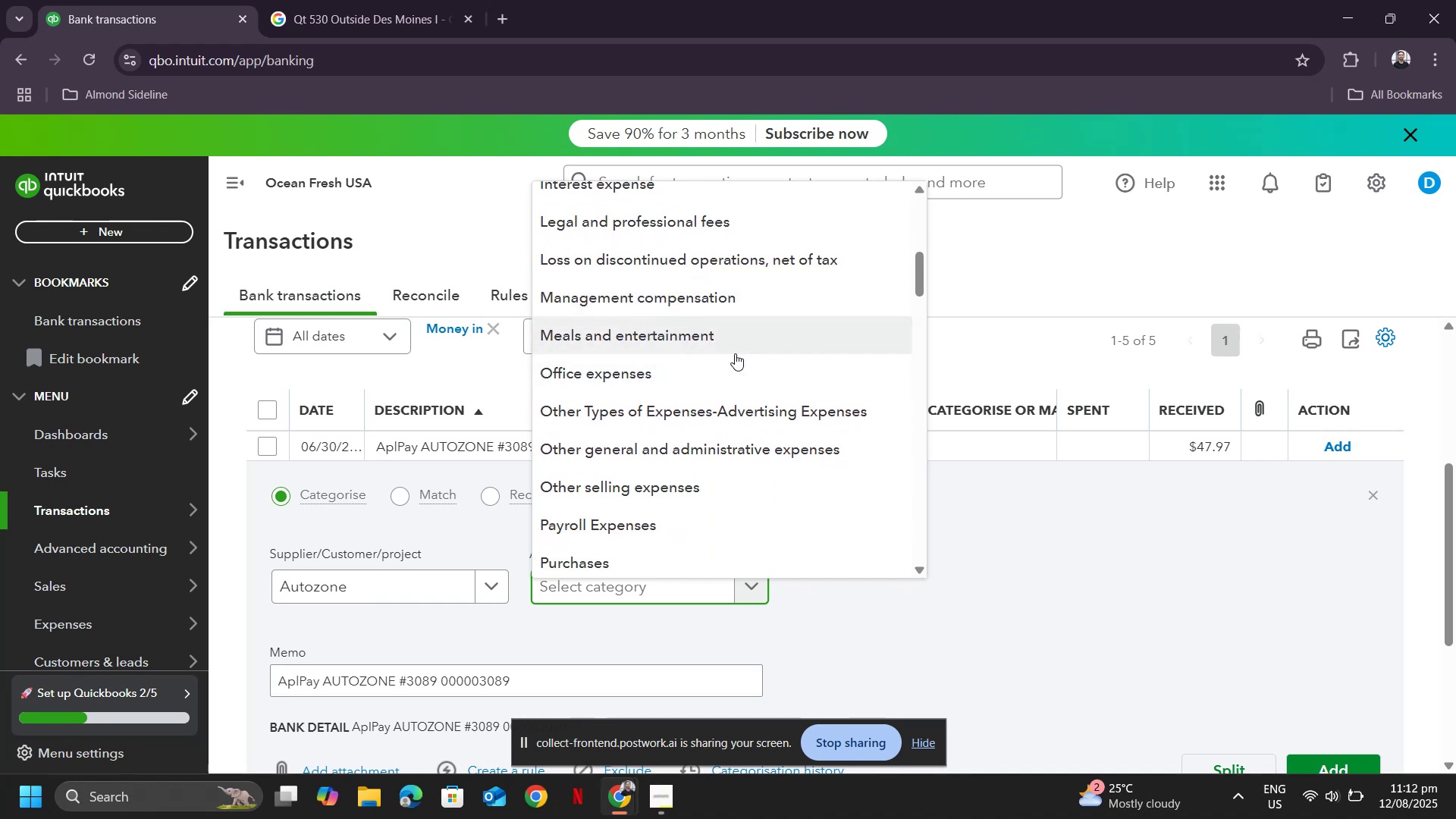 
left_click([723, 442])
 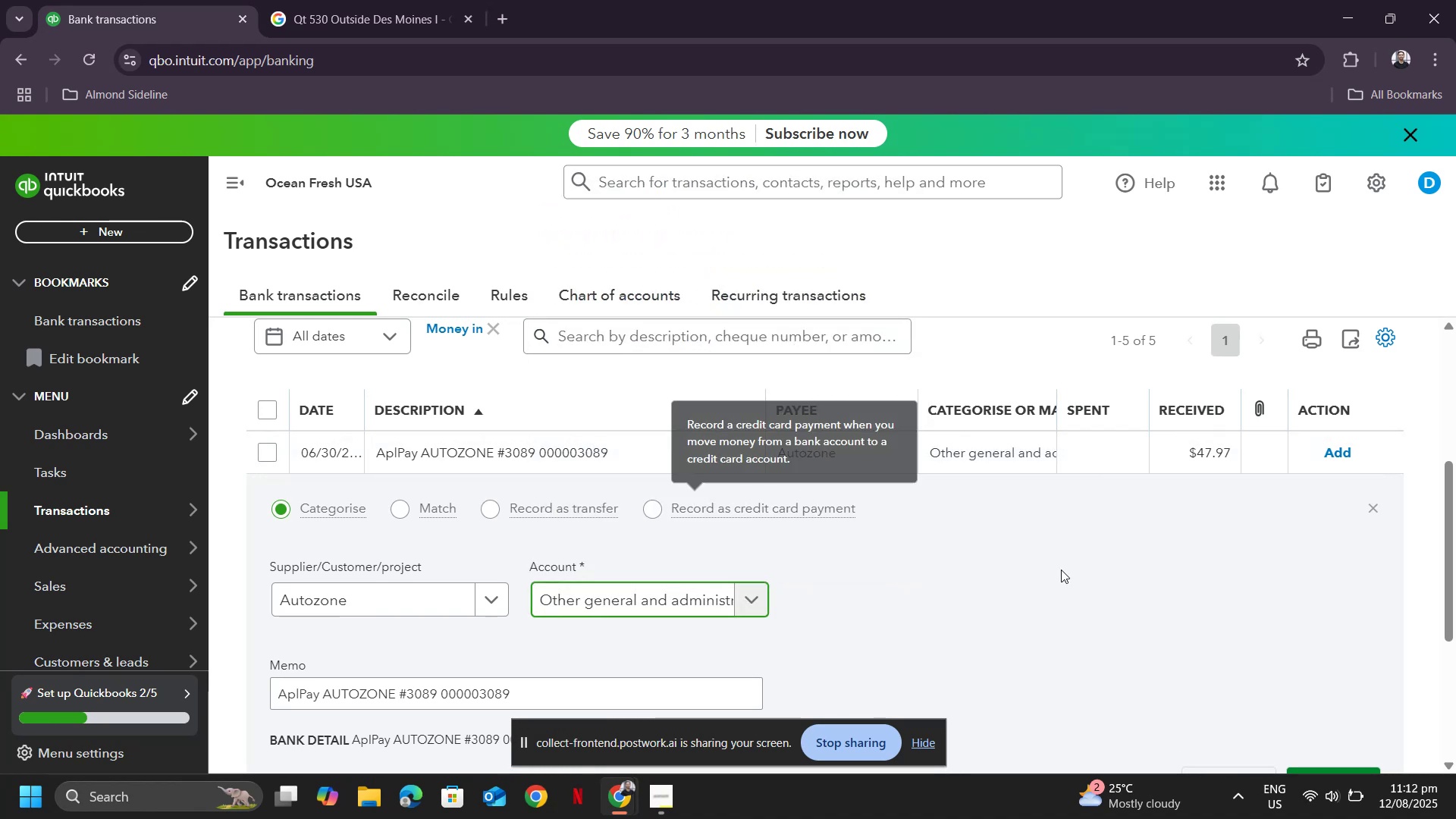 
scroll: coordinate [1131, 564], scroll_direction: down, amount: 2.0
 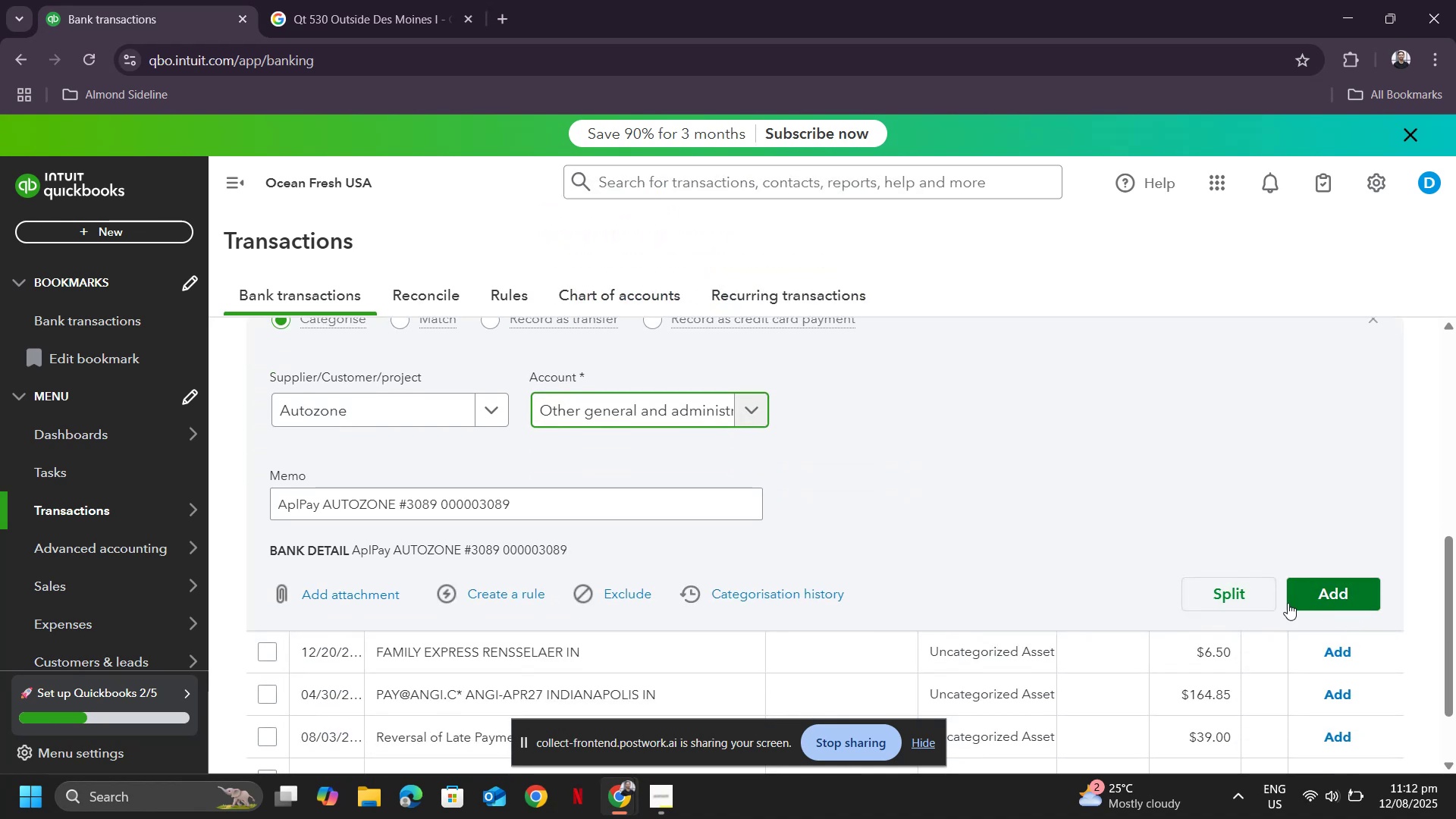 
scroll: coordinate [729, 485], scroll_direction: up, amount: 2.0
 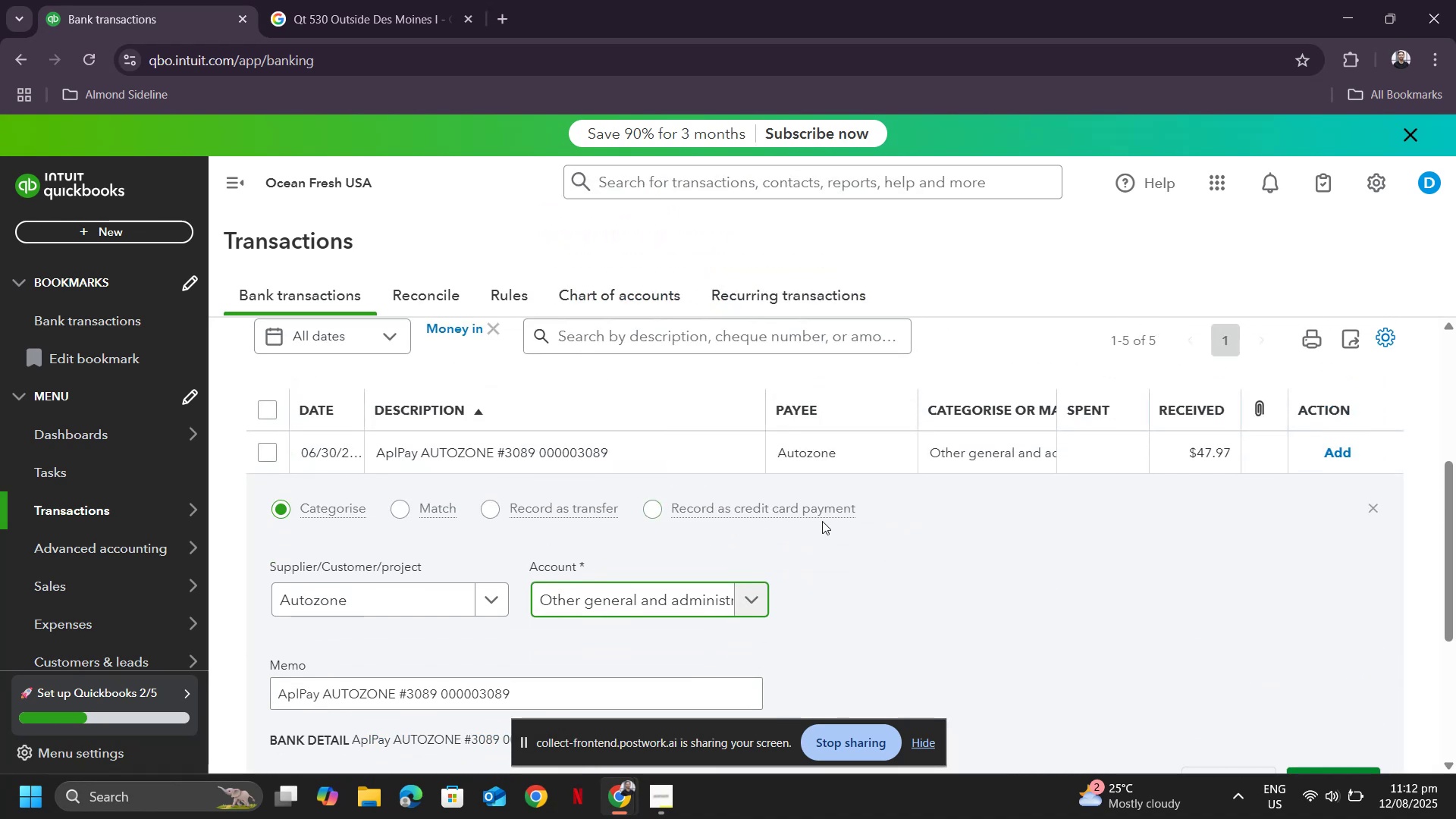 
scroll: coordinate [839, 529], scroll_direction: down, amount: 2.0
 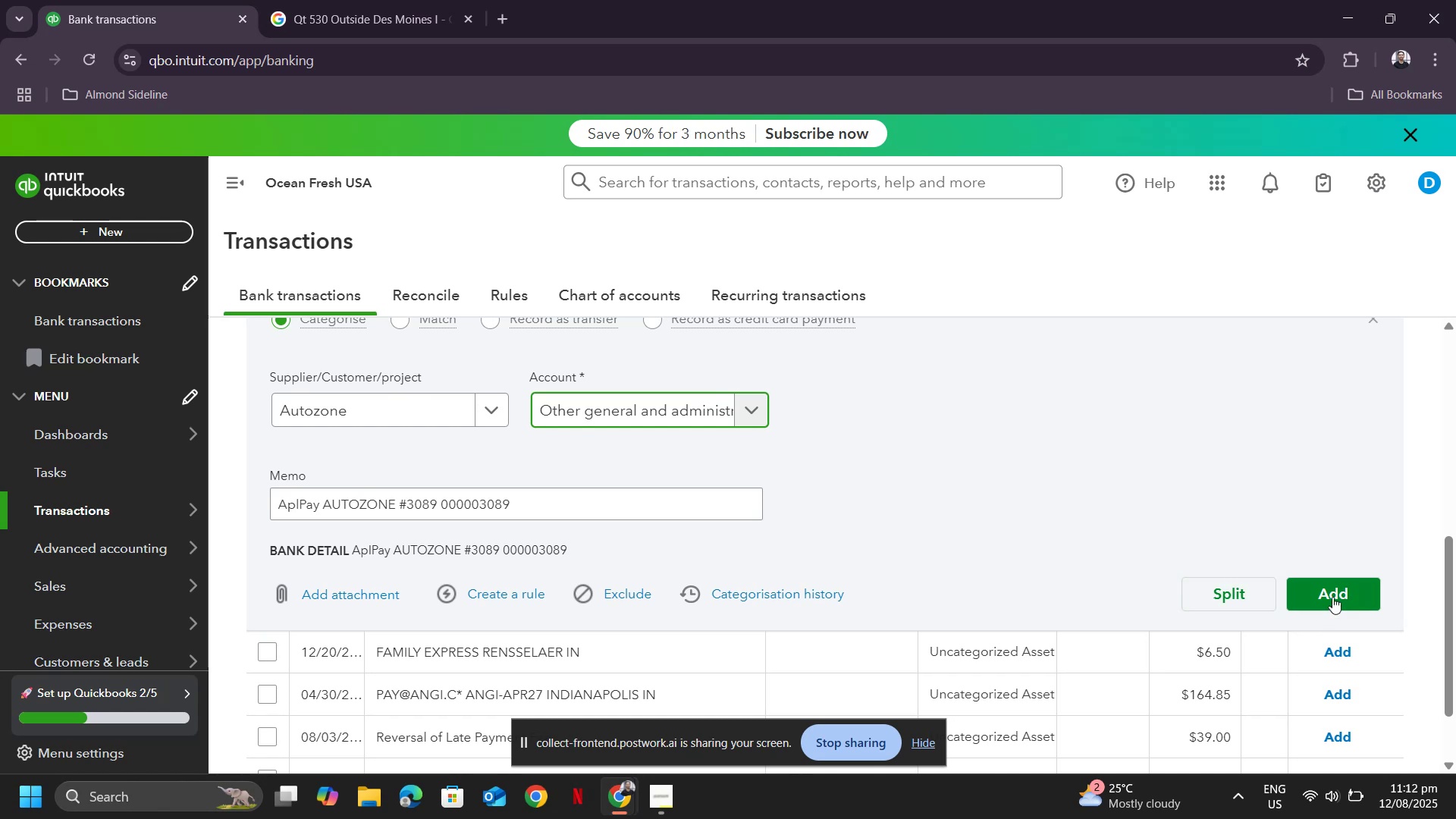 
left_click([1334, 595])
 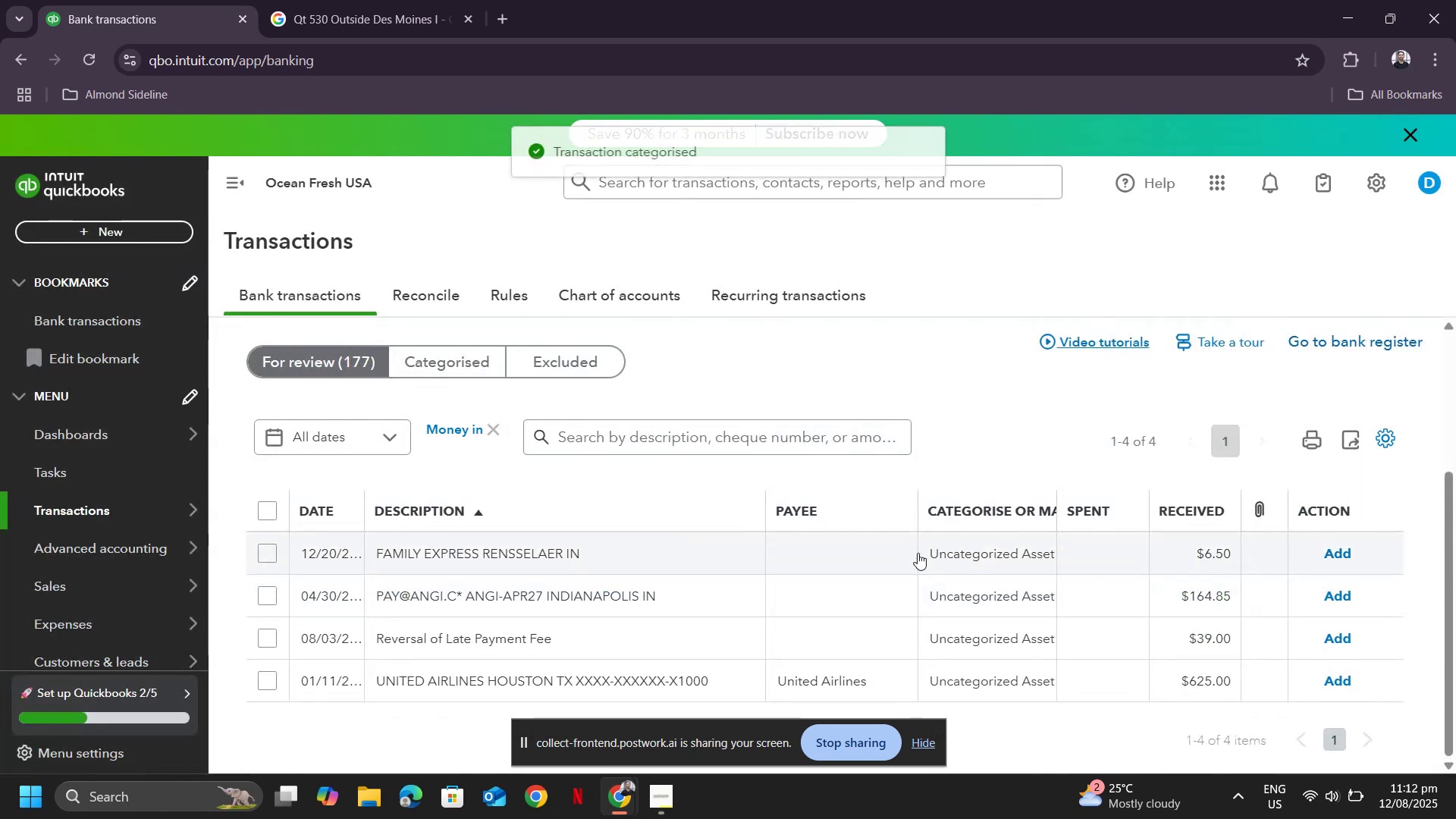 
scroll: coordinate [681, 529], scroll_direction: down, amount: 1.0
 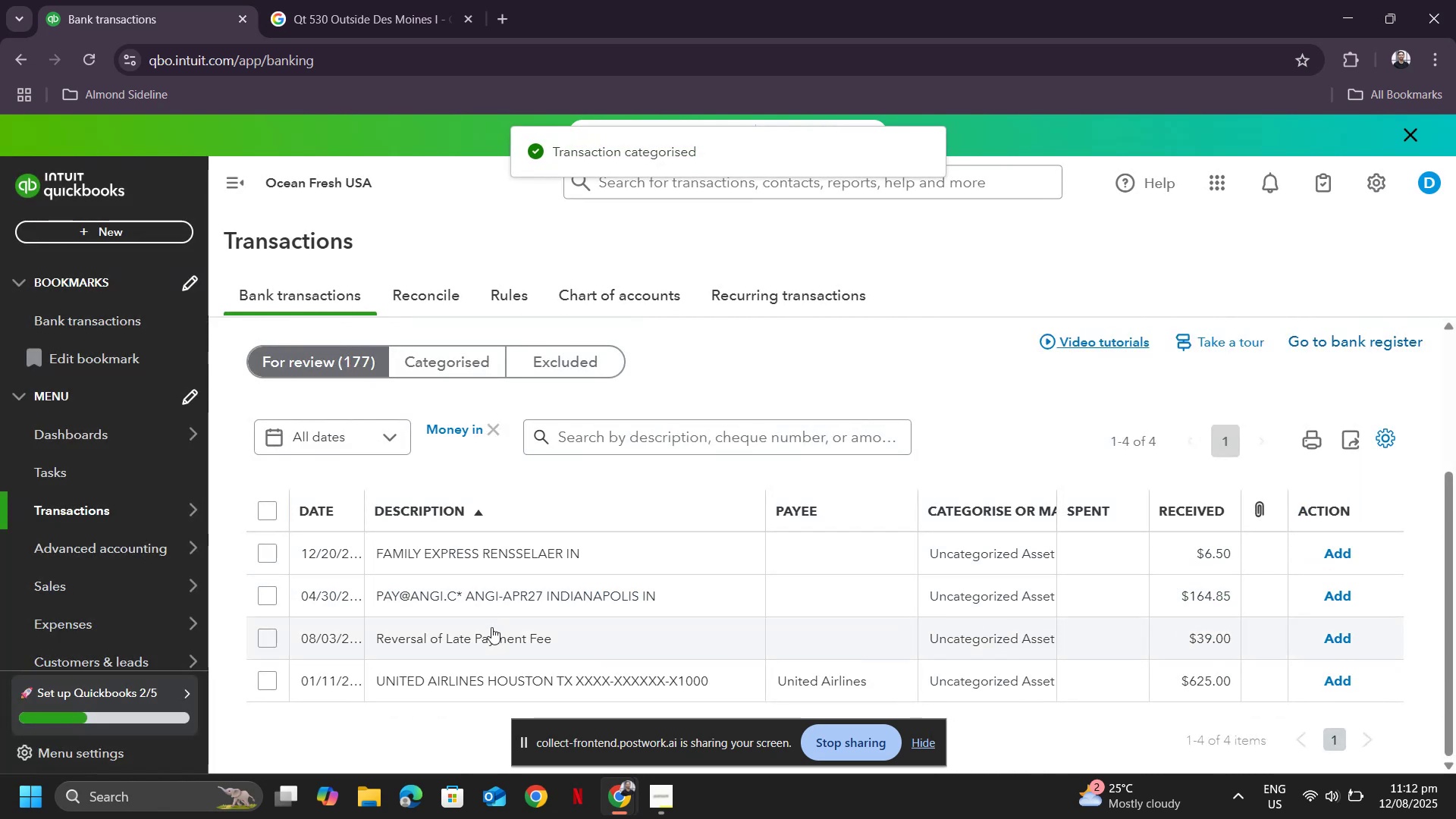 
left_click([491, 627])
 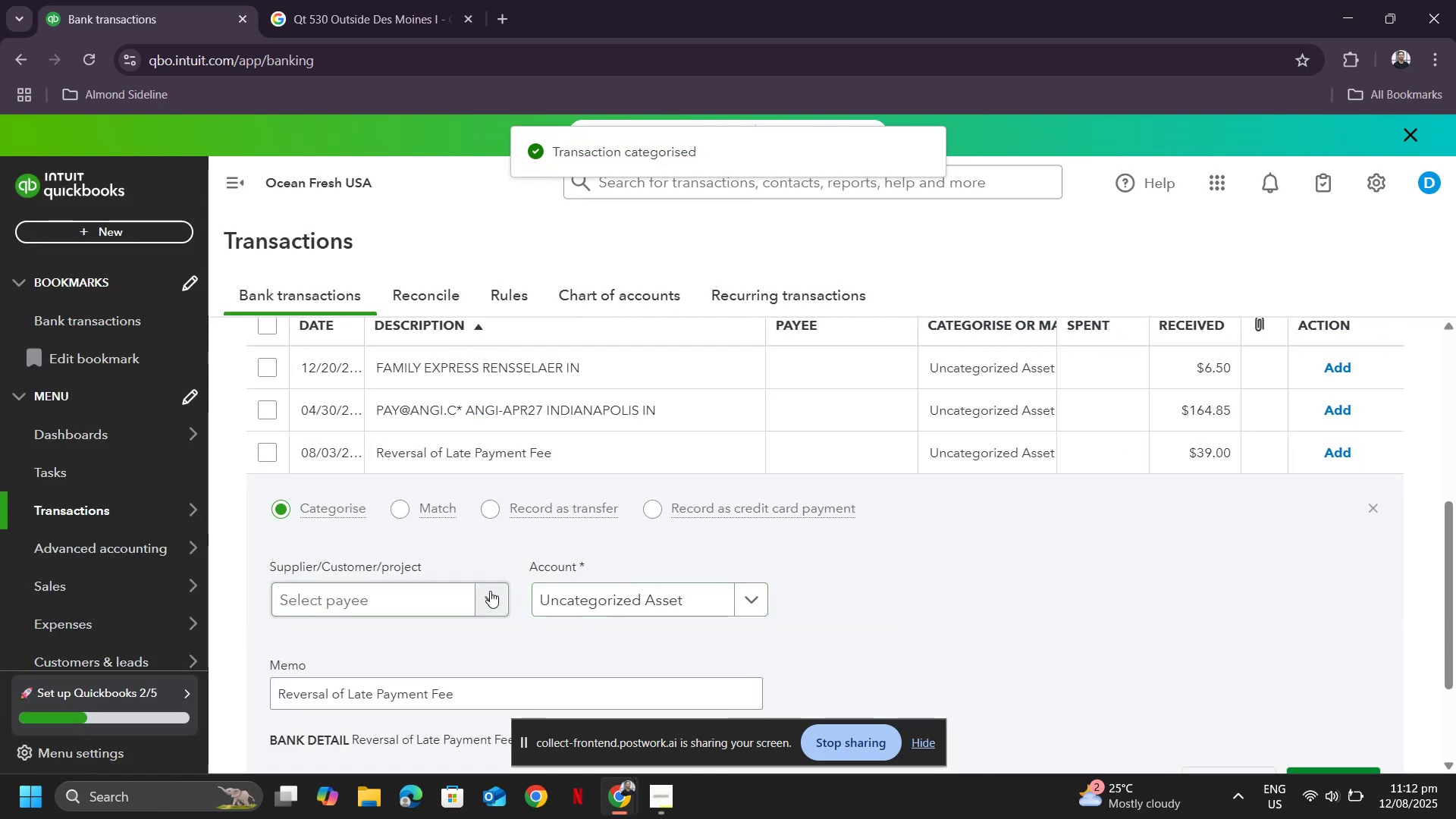 
left_click([472, 596])
 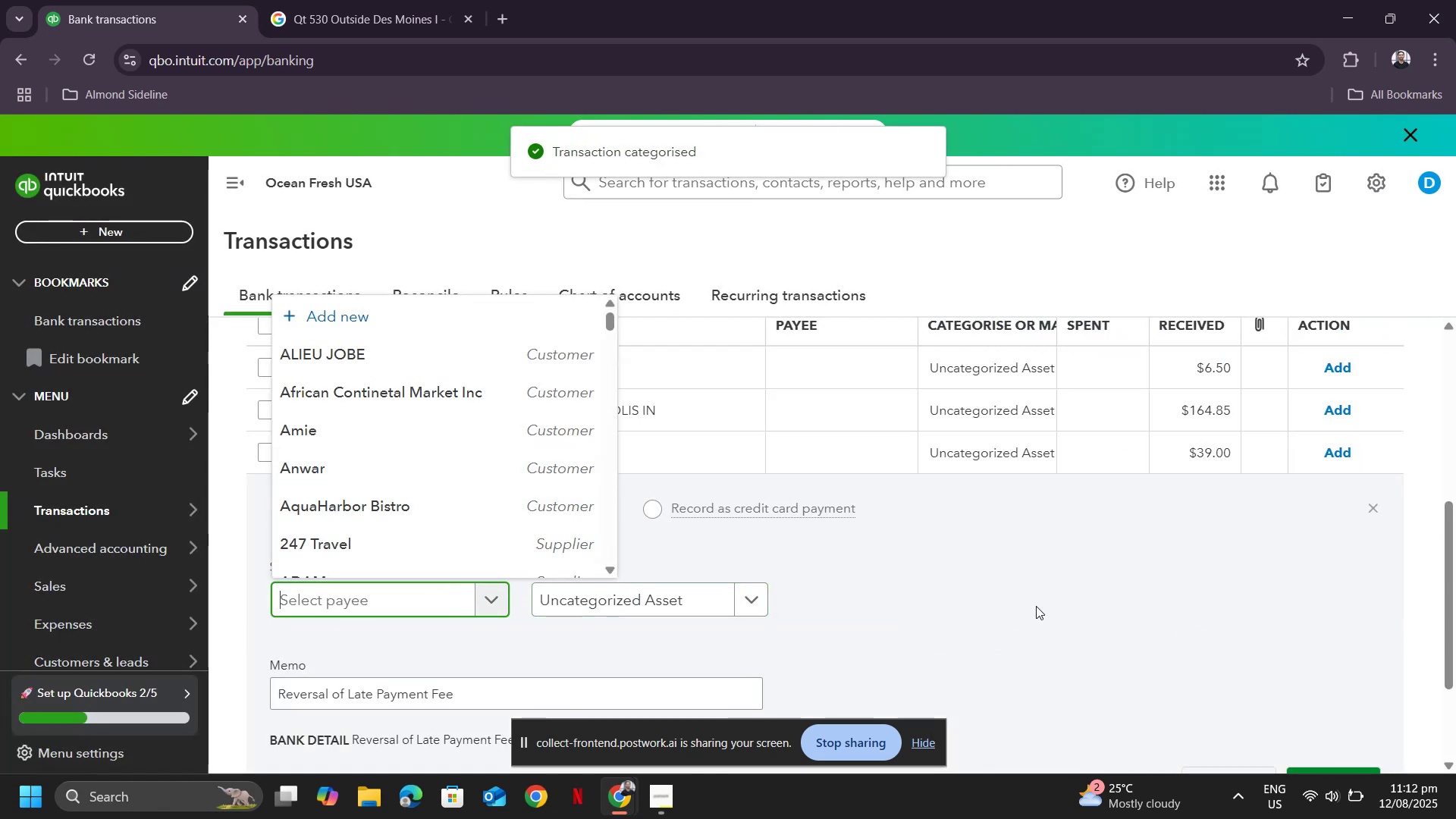 
left_click([1054, 629])
 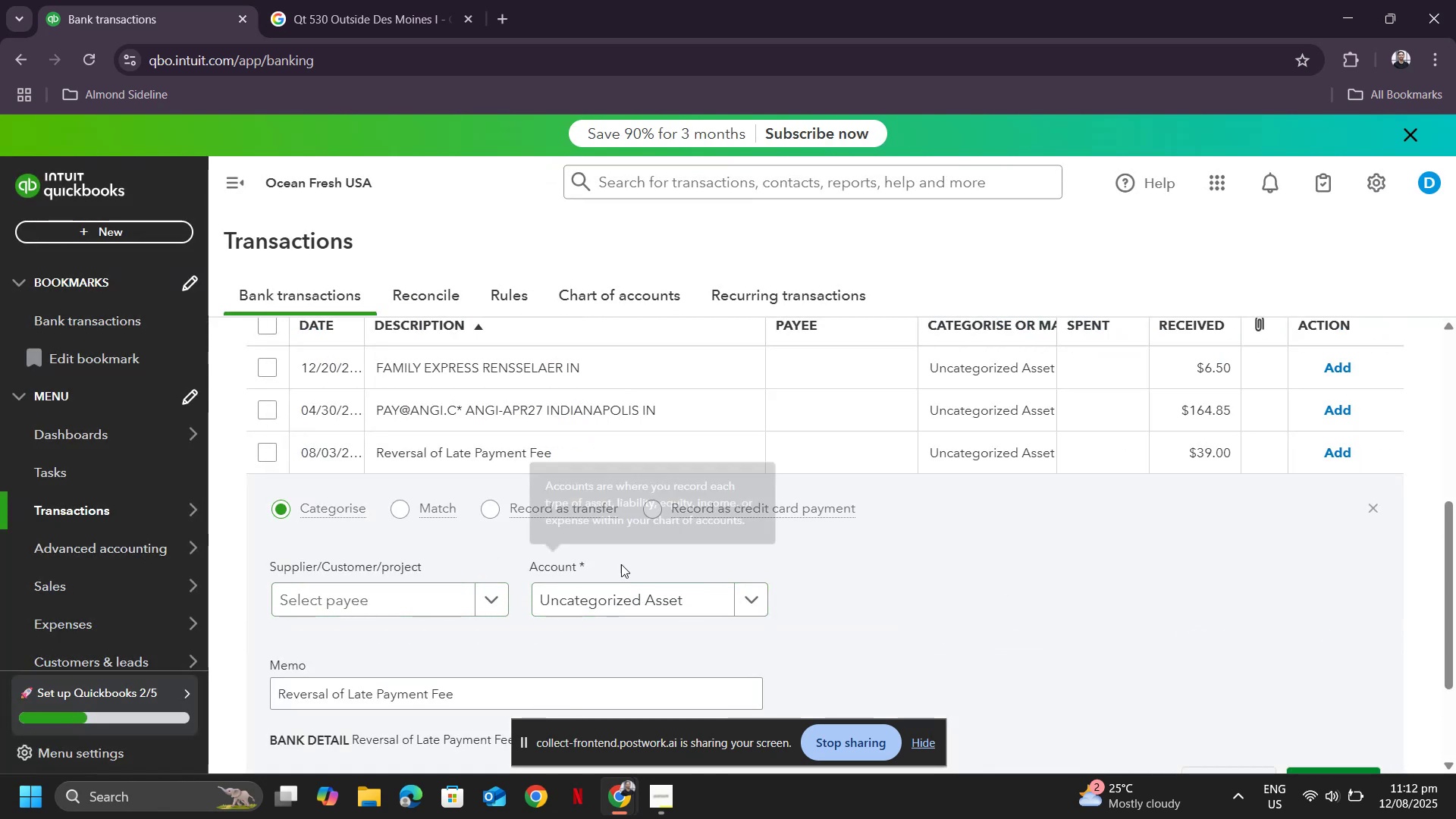 
scroll: coordinate [538, 400], scroll_direction: up, amount: 5.0
 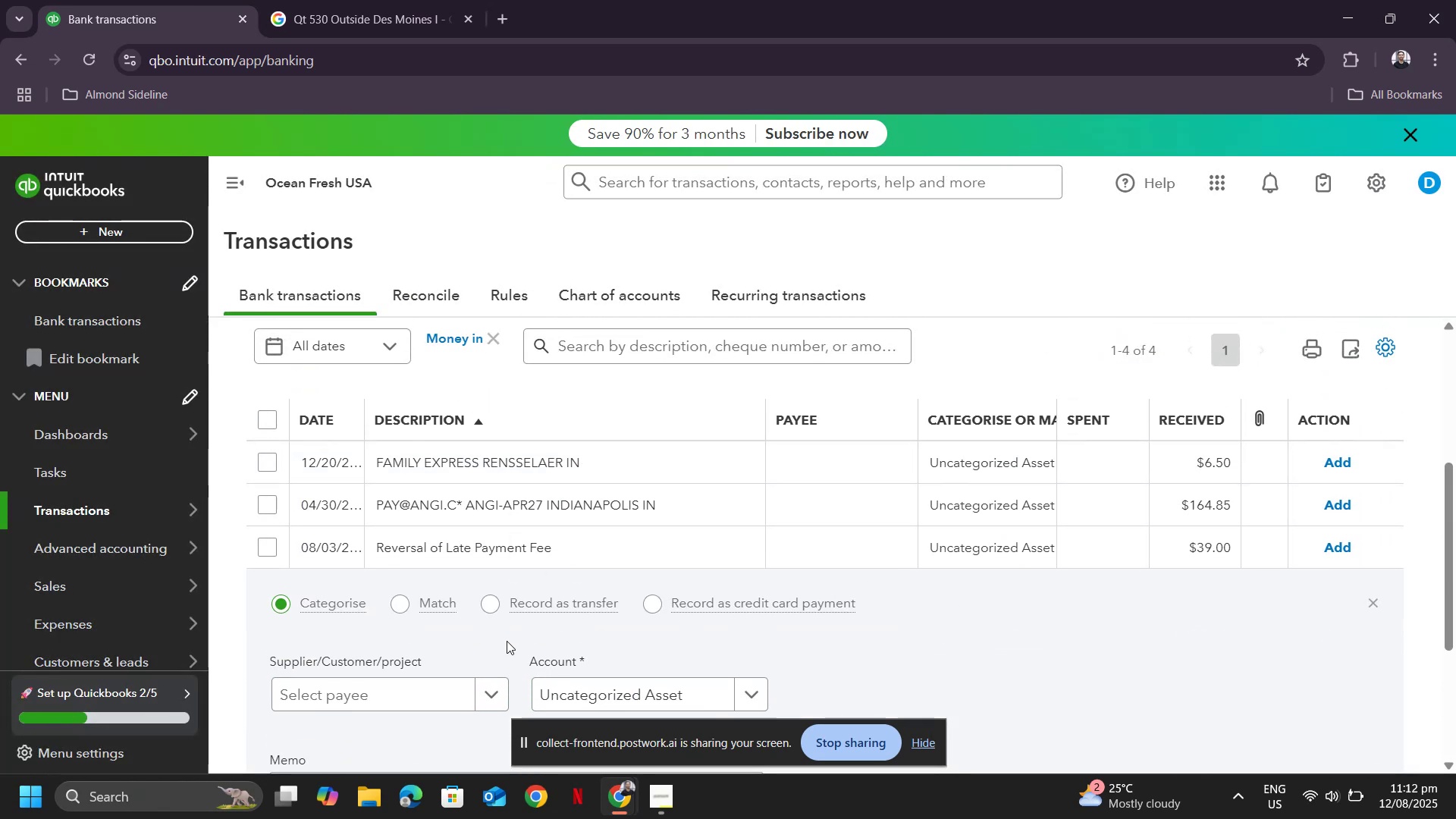 
scroll: coordinate [445, 601], scroll_direction: down, amount: 3.0
 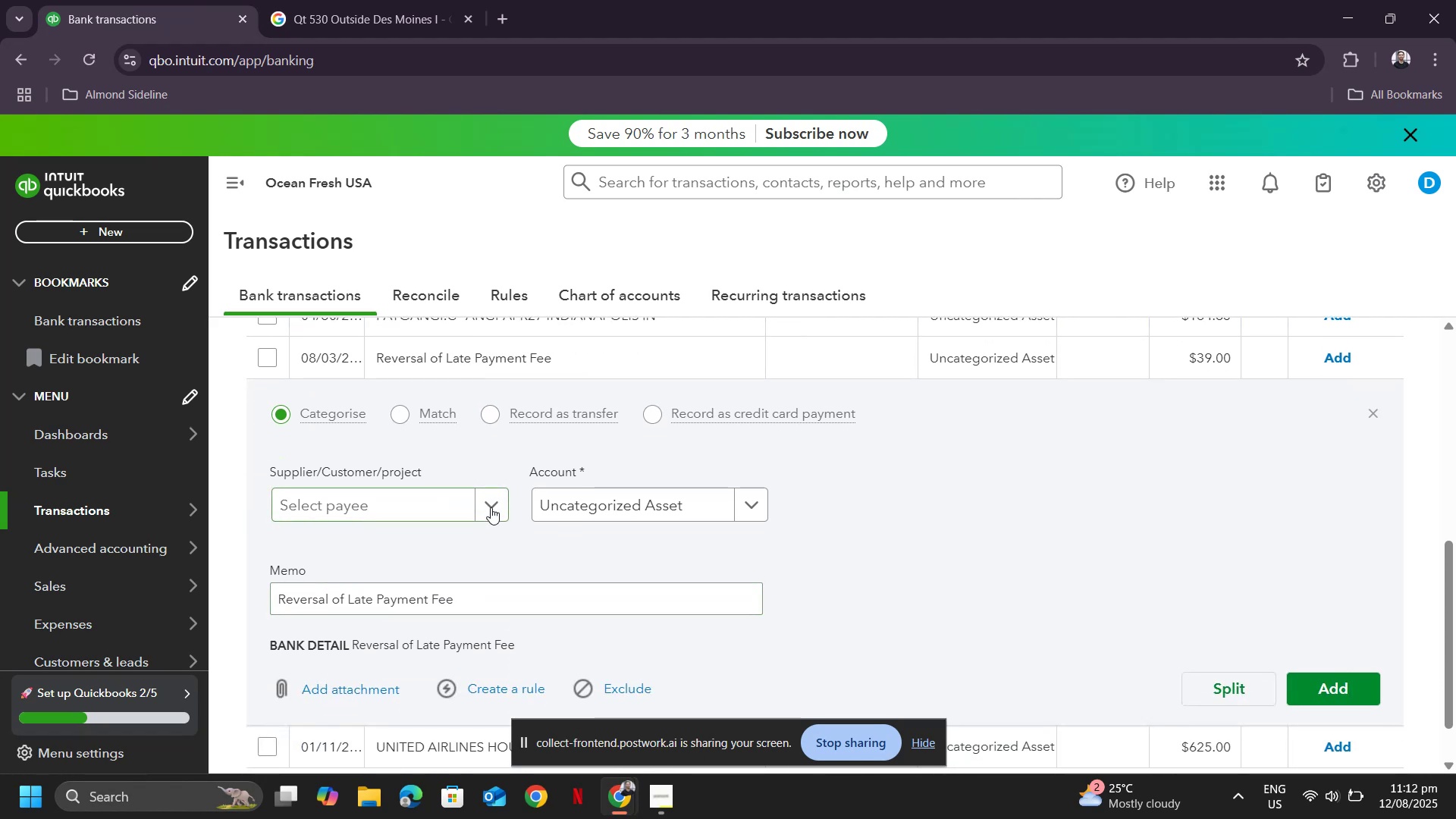 
left_click([491, 507])
 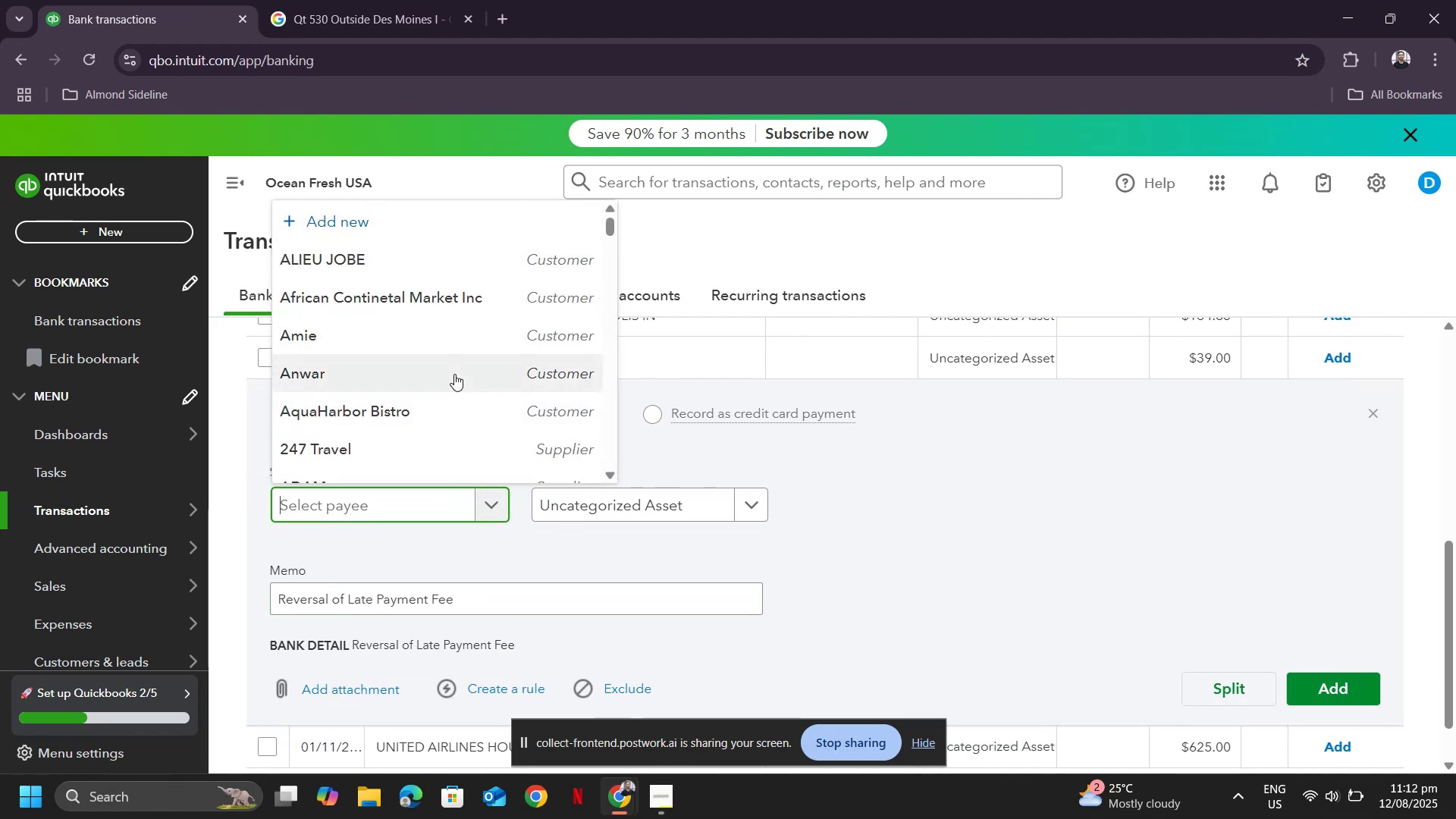 
scroll: coordinate [460, 358], scroll_direction: down, amount: 8.0
 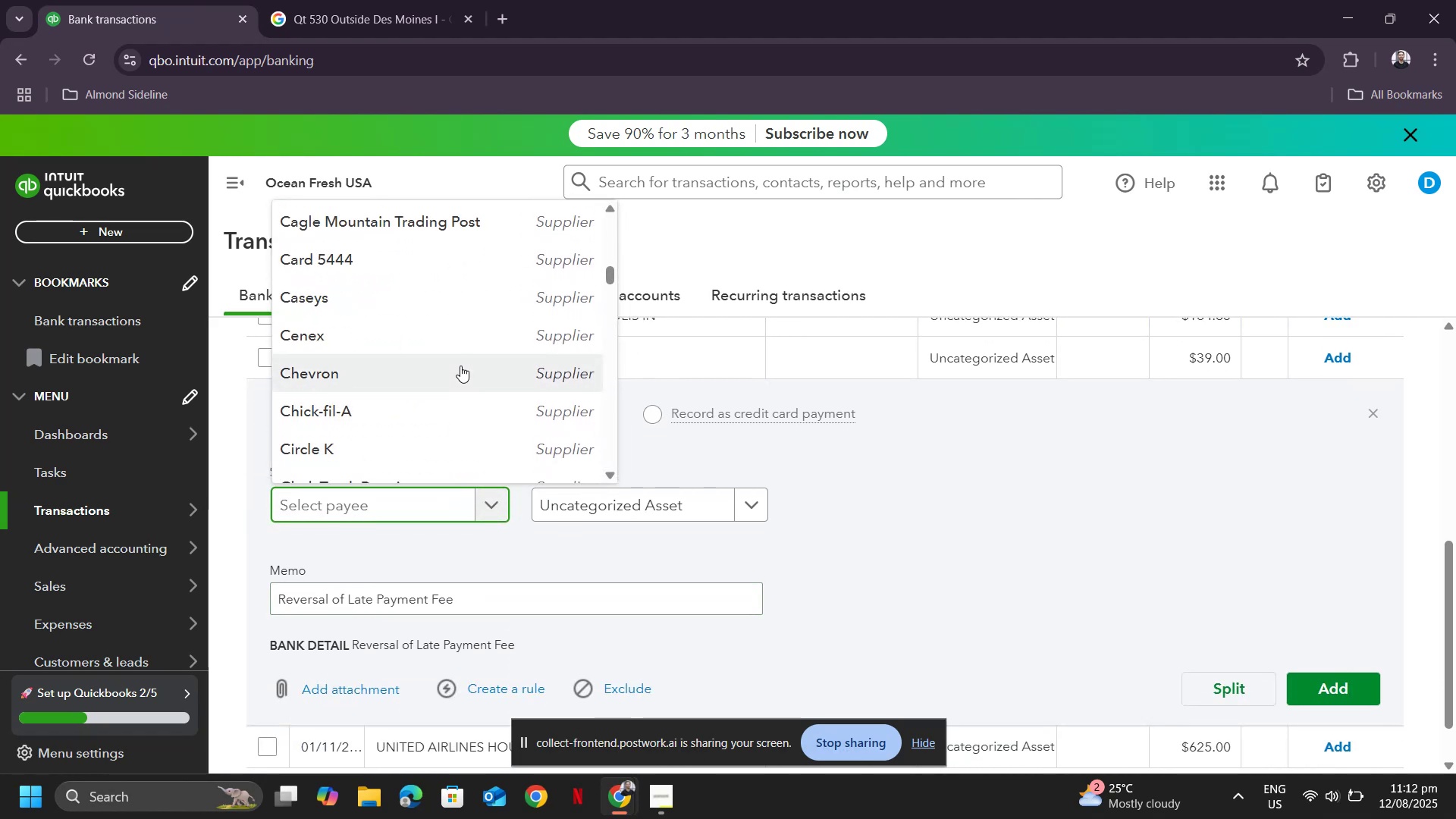 
scroll: coordinate [460, 366], scroll_direction: up, amount: 1.0
 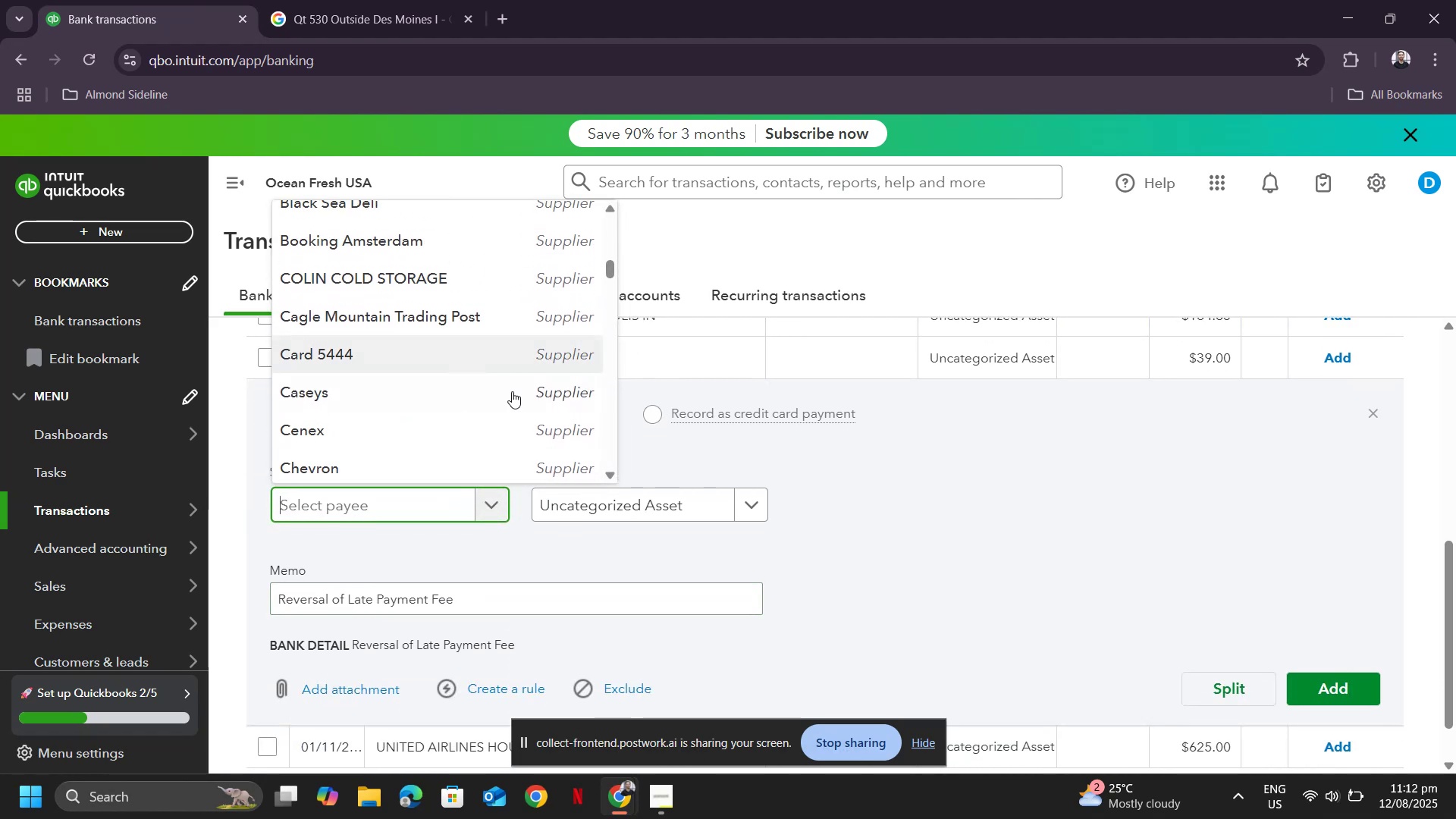 
left_click([984, 518])
 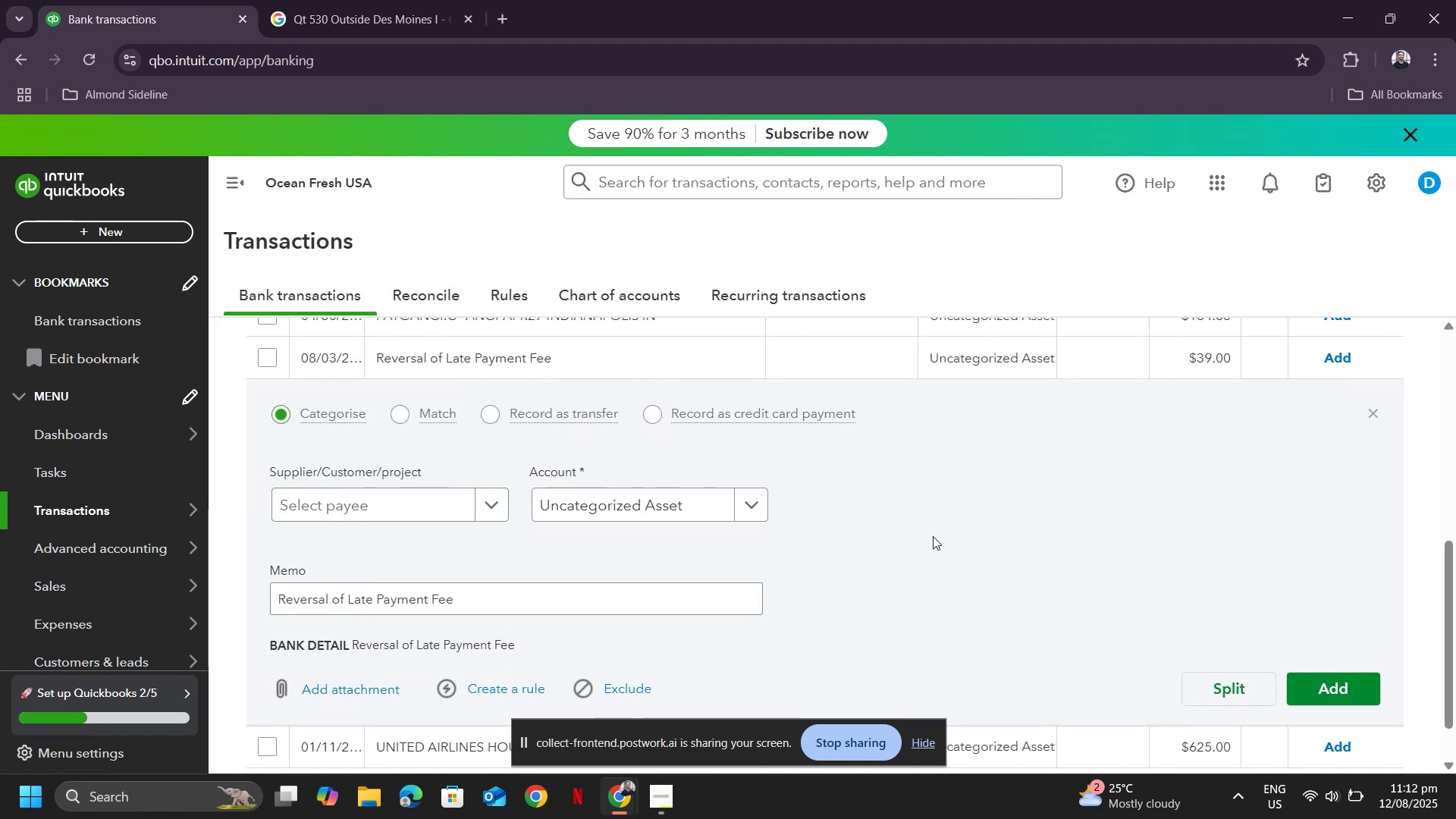 
scroll: coordinate [907, 515], scroll_direction: up, amount: 6.0
 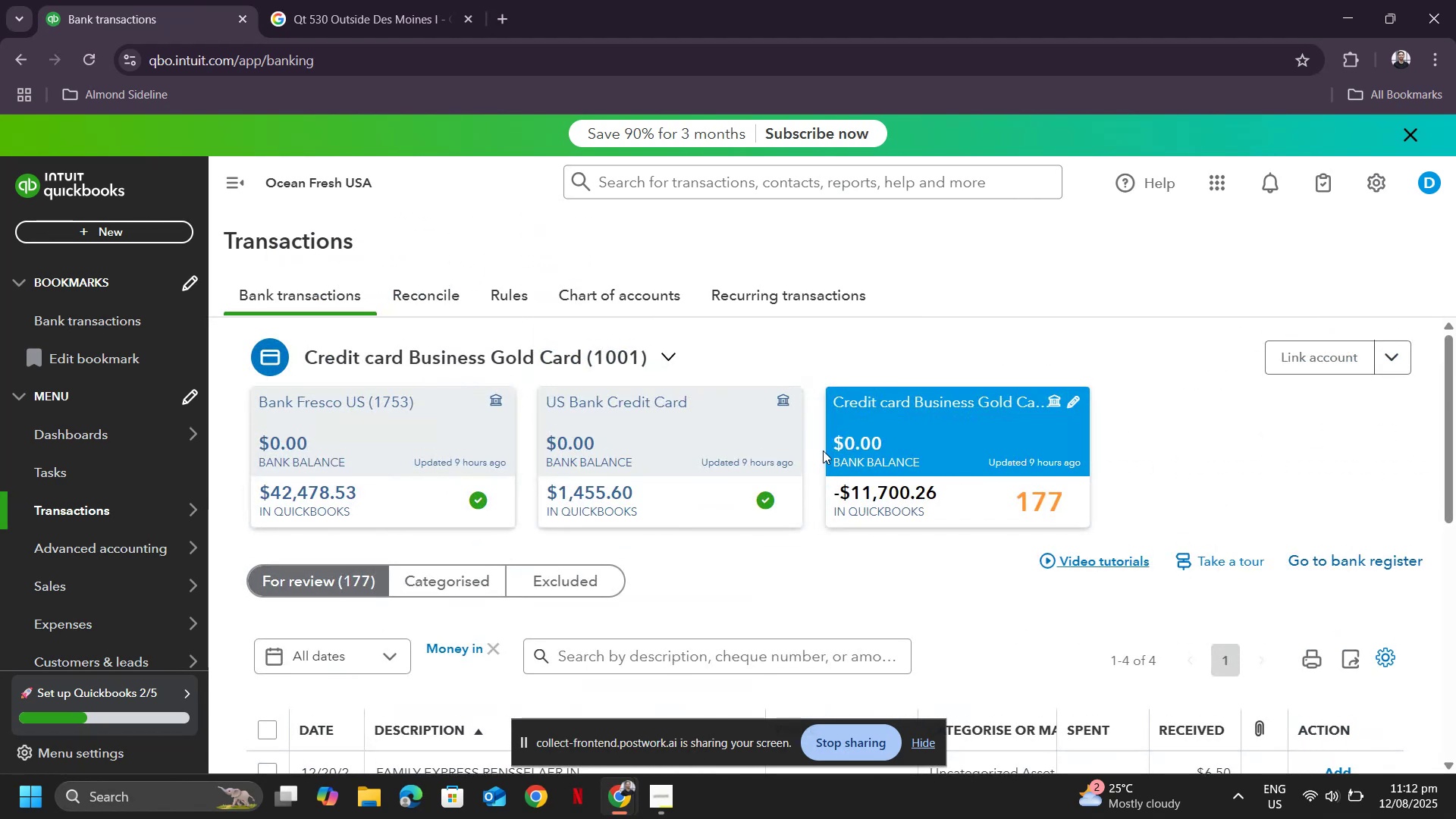 
scroll: coordinate [429, 624], scroll_direction: down, amount: 3.0
 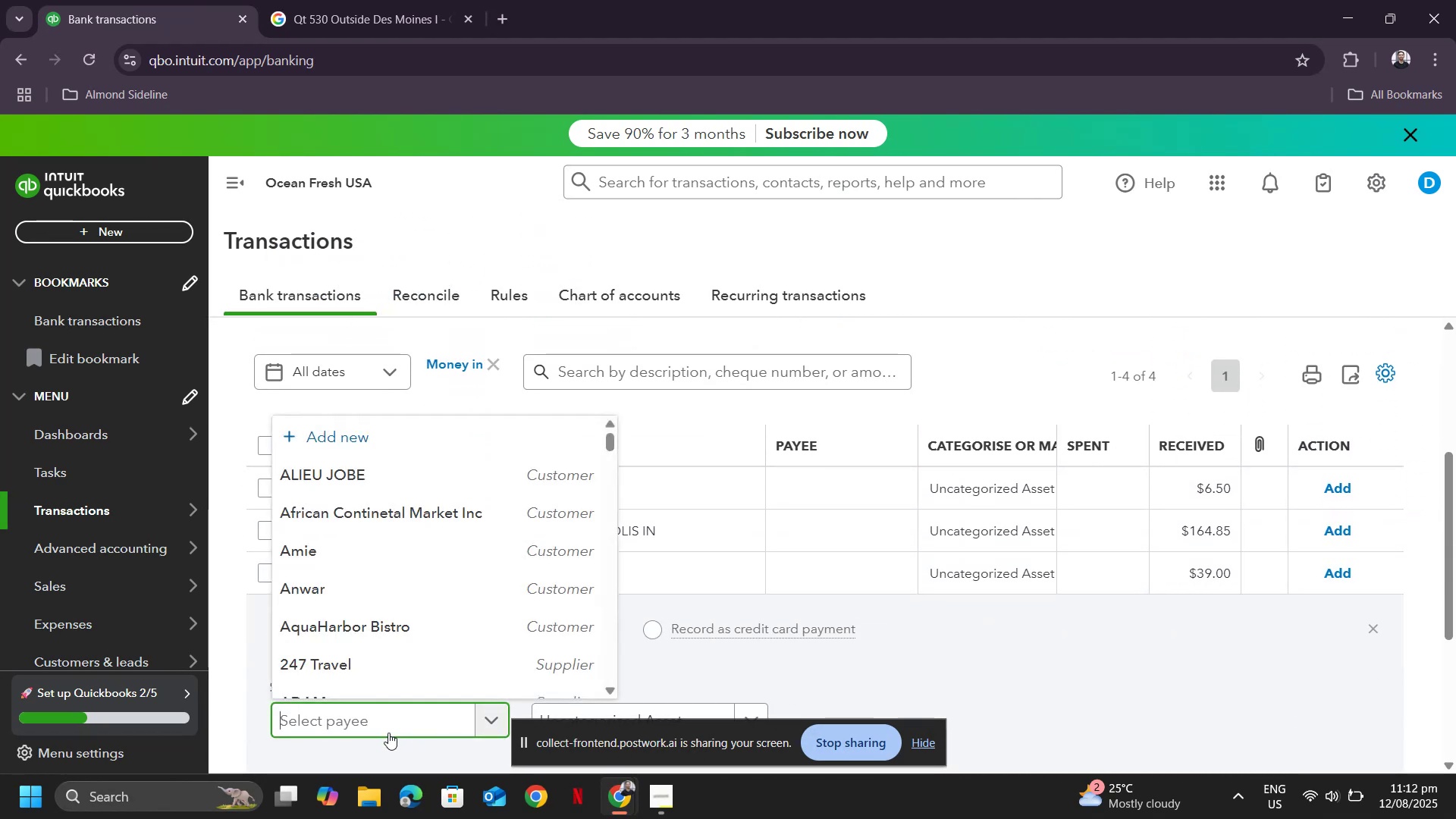 
type(business fol)
key(Backspace)
key(Backspace)
key(Backspace)
type(gold)
 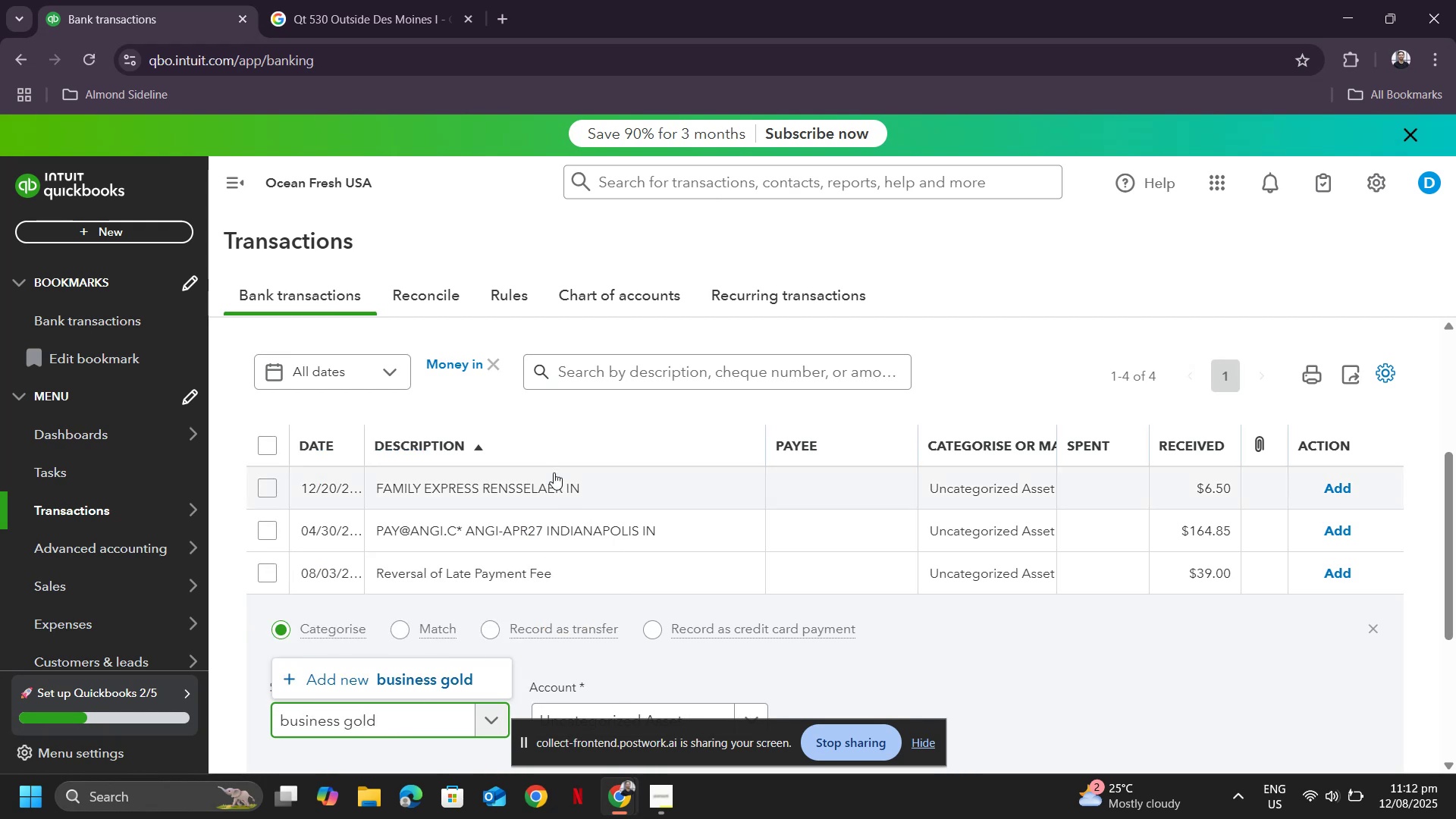 
scroll: coordinate [640, 479], scroll_direction: up, amount: 5.0
 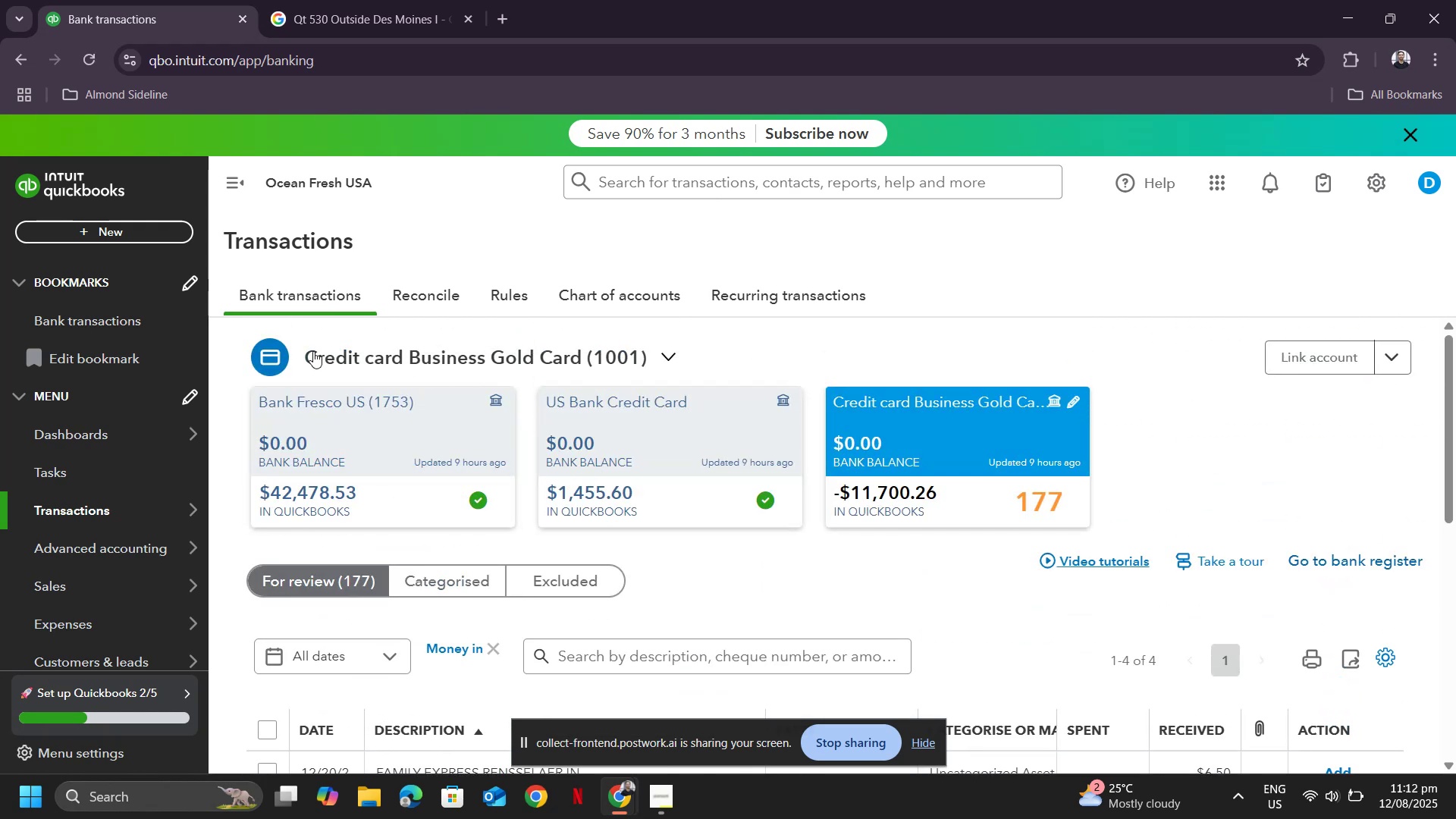 
left_click_drag(start_coordinate=[299, 354], to_coordinate=[649, 371])
 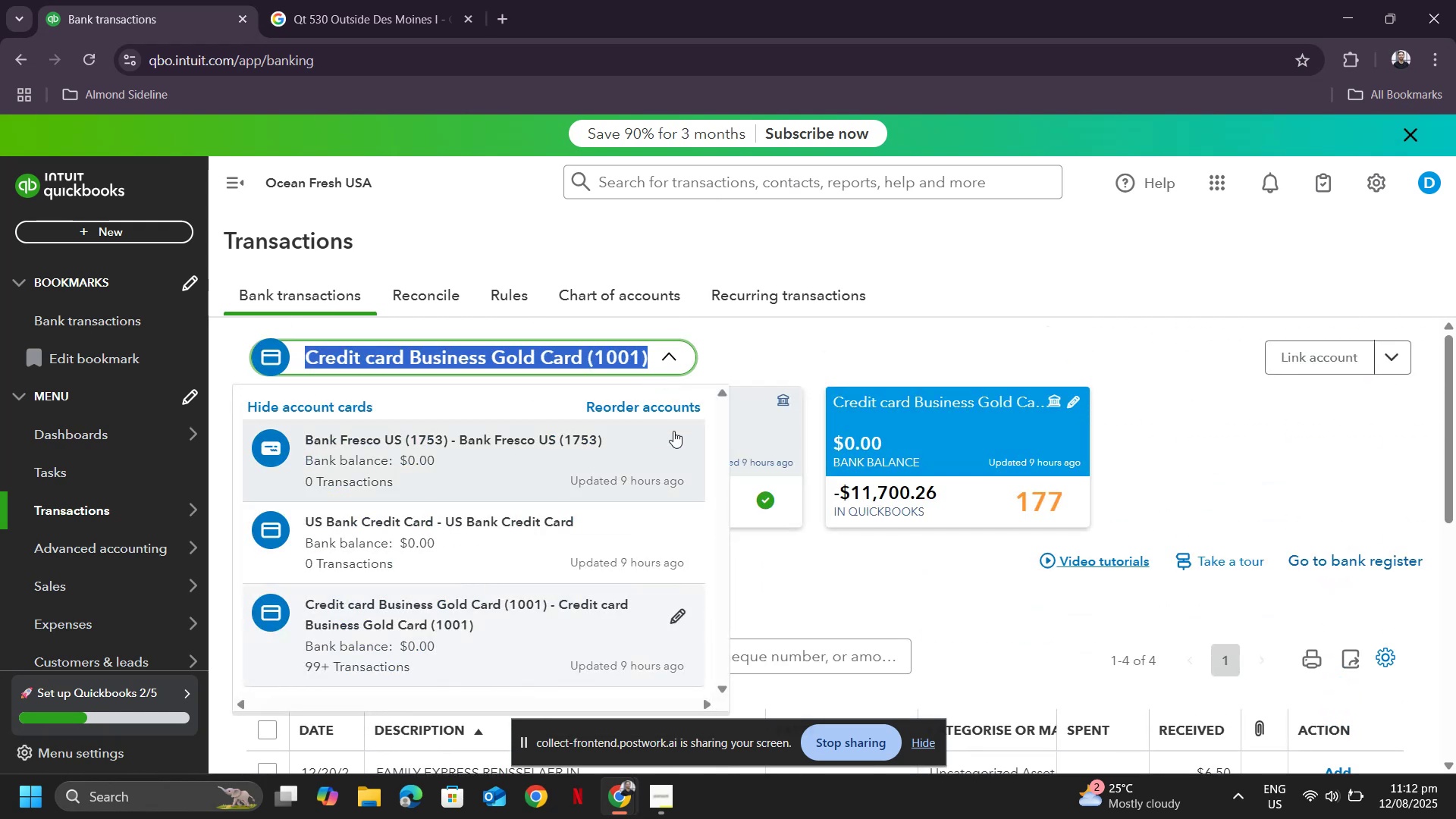 
key(Control+ControlLeft)
 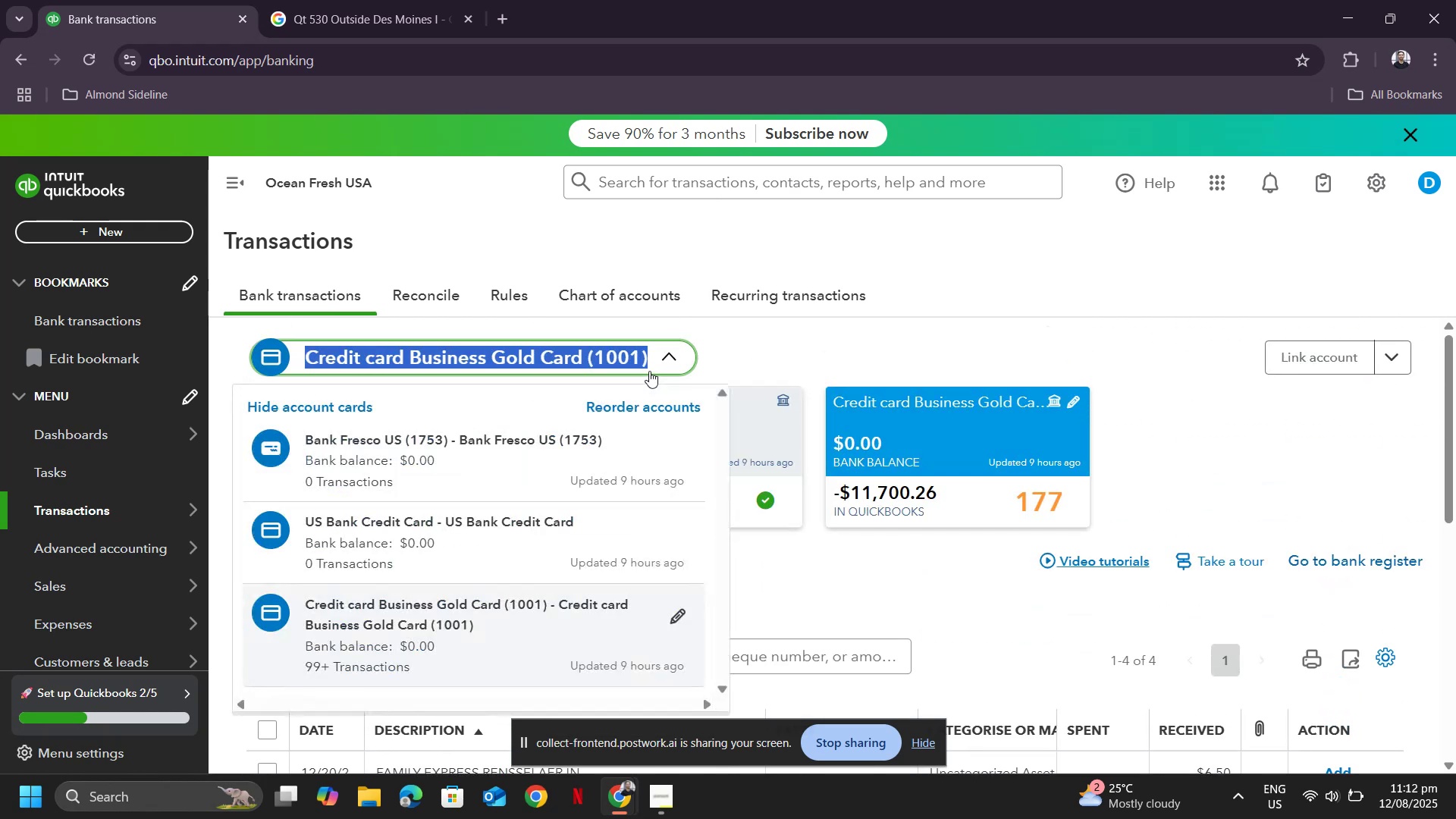 
key(Control+C)
 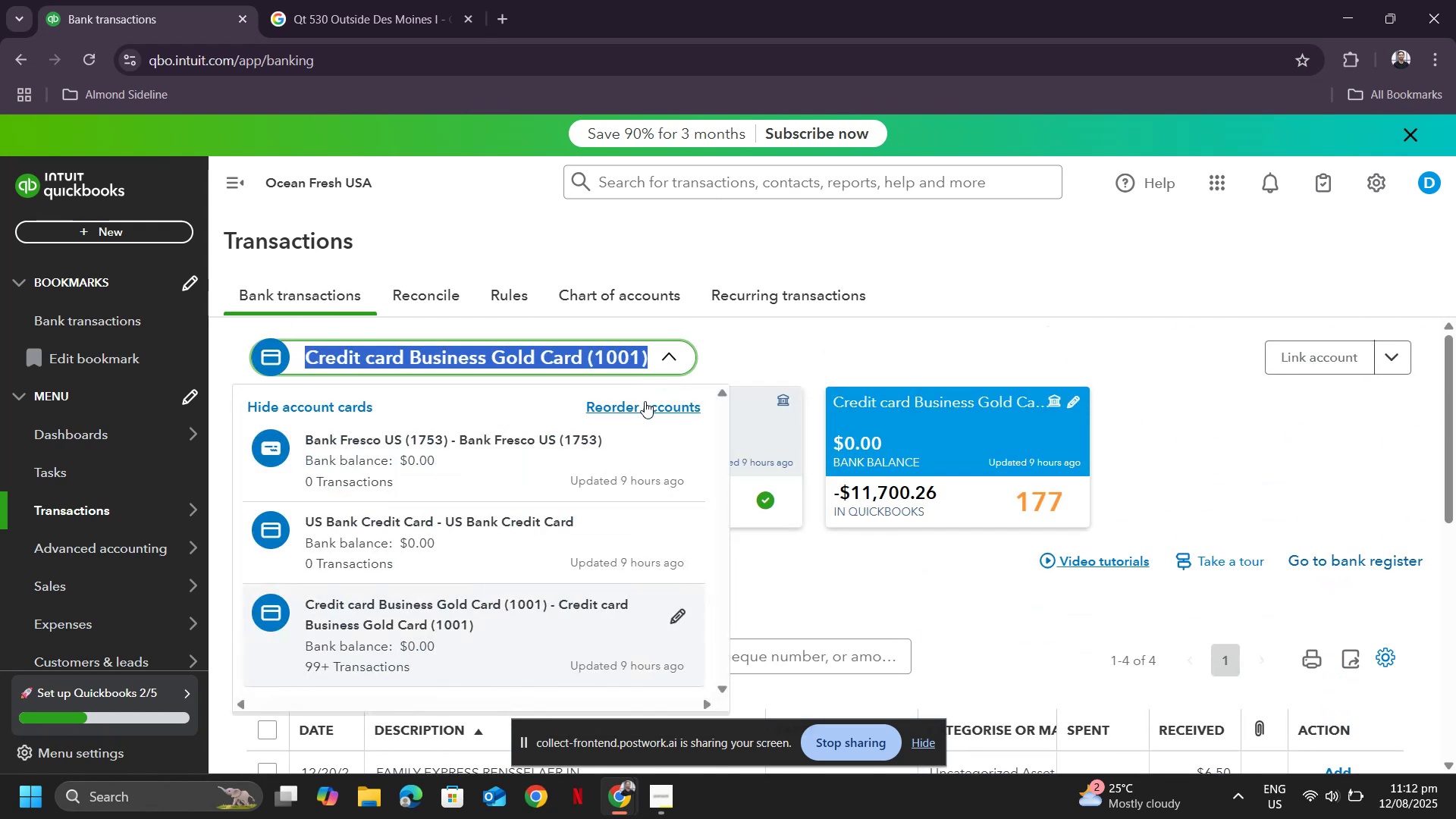 
scroll: coordinate [817, 452], scroll_direction: down, amount: 6.0
 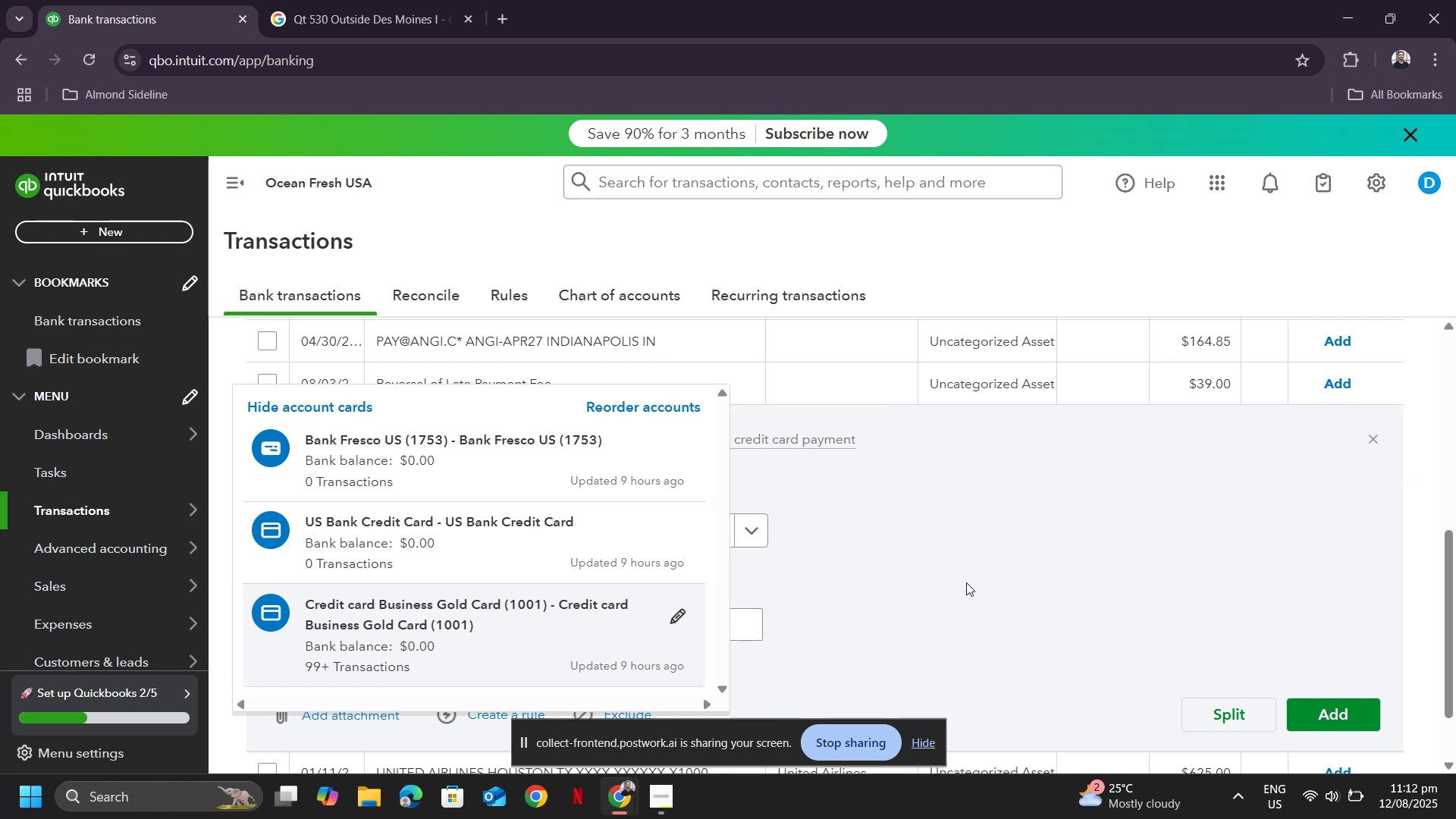 
left_click([967, 581])
 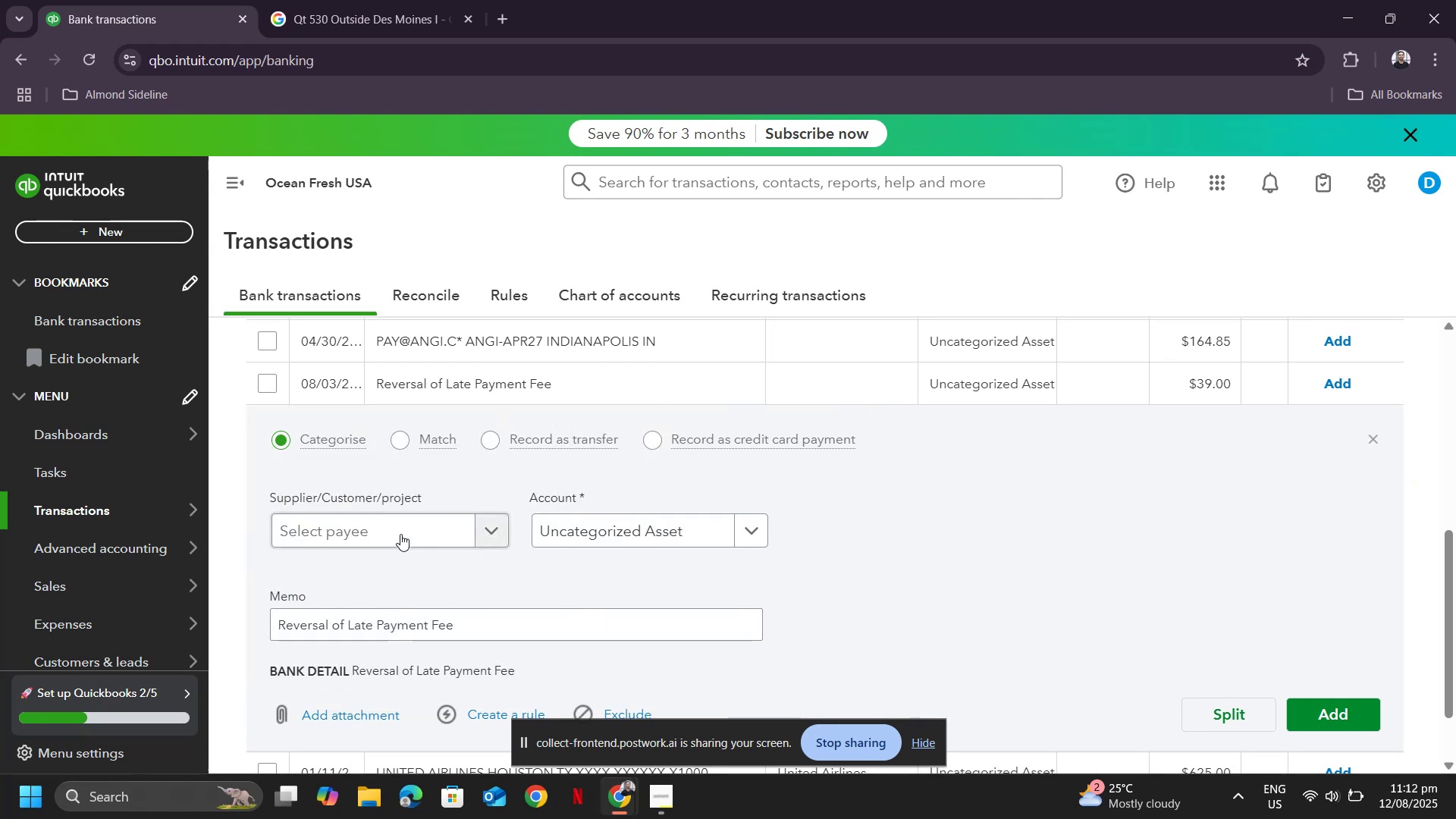 
left_click([401, 531])
 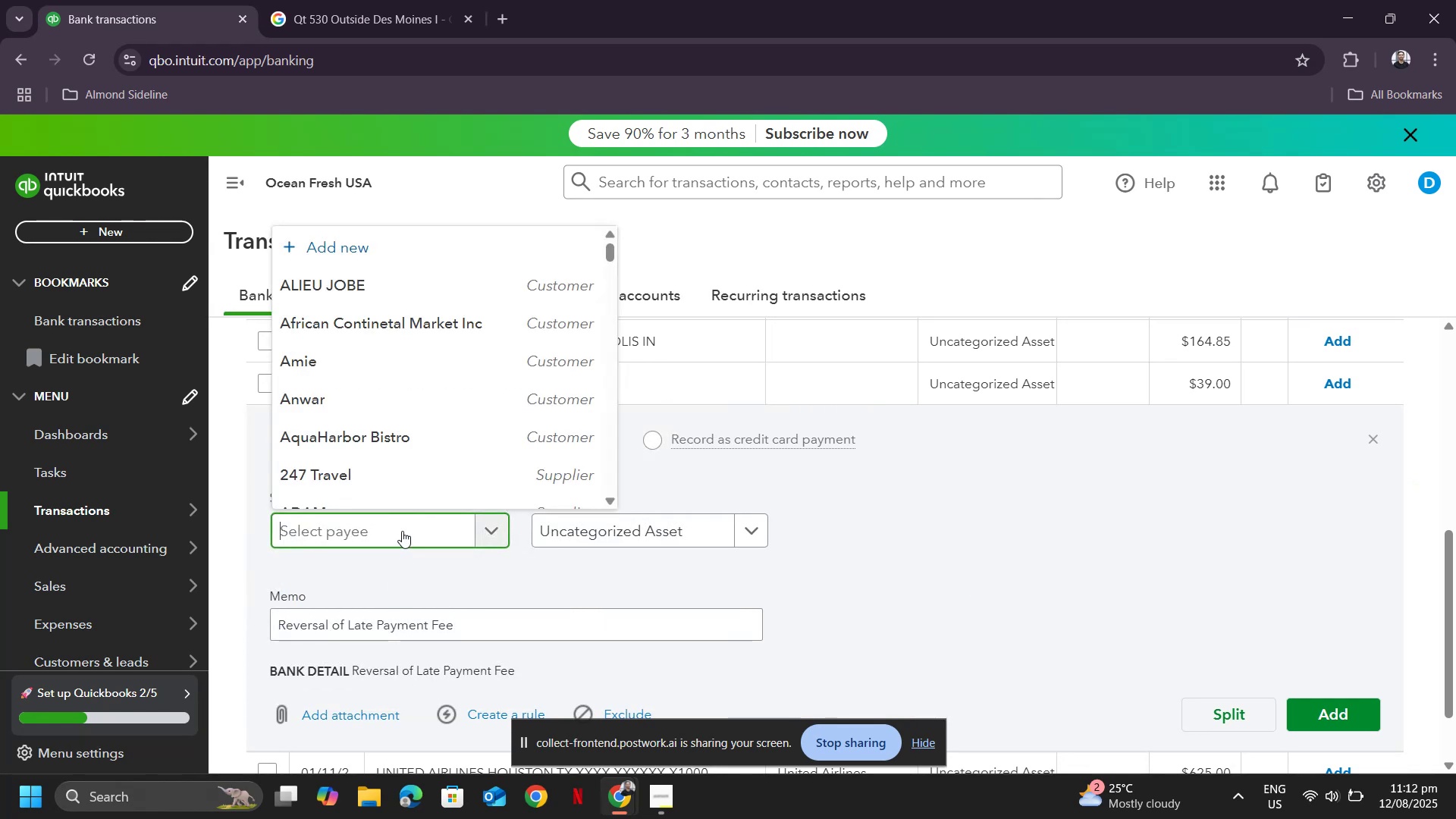 
key(Control+ControlLeft)
 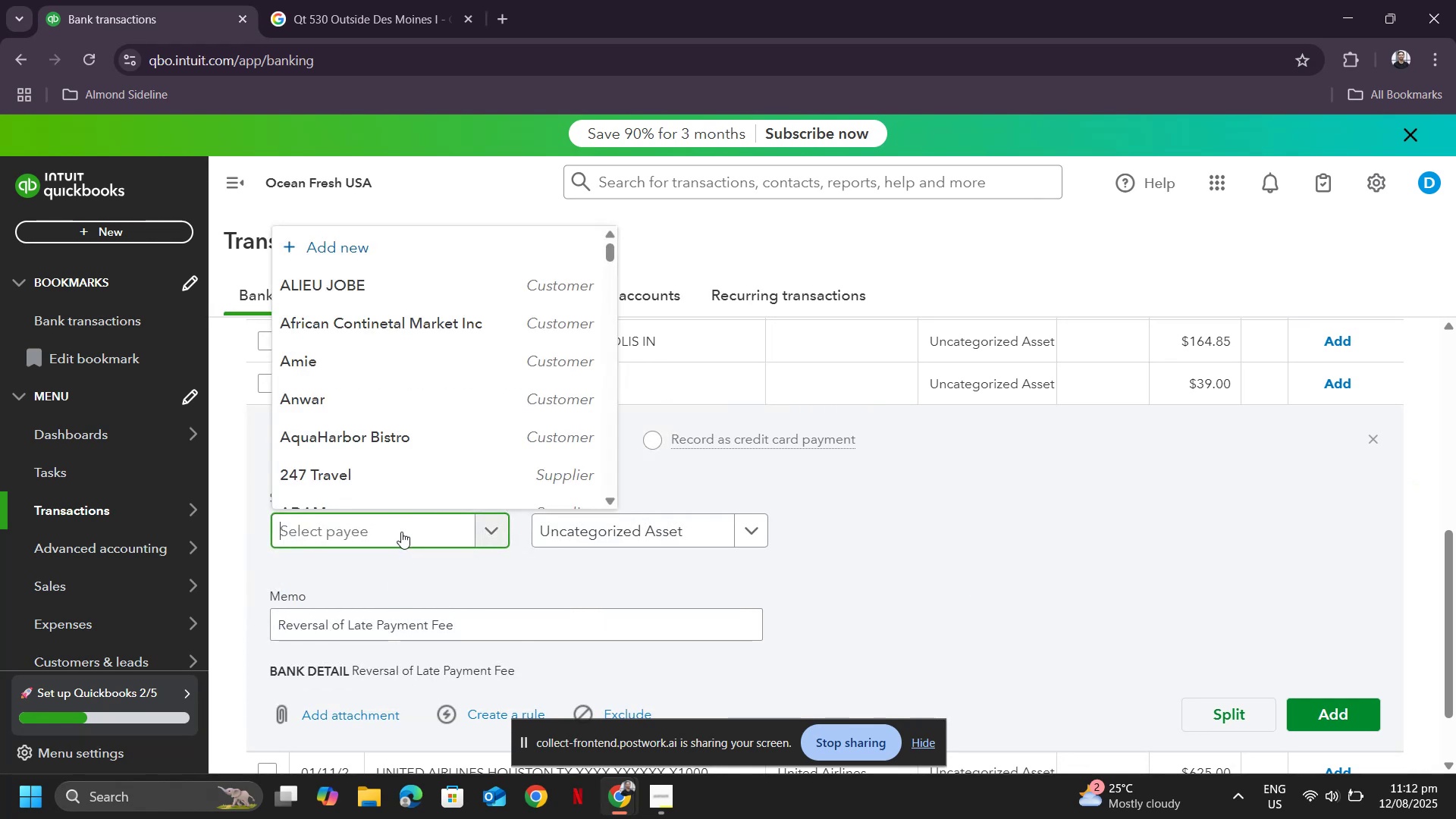 
key(Control+V)
 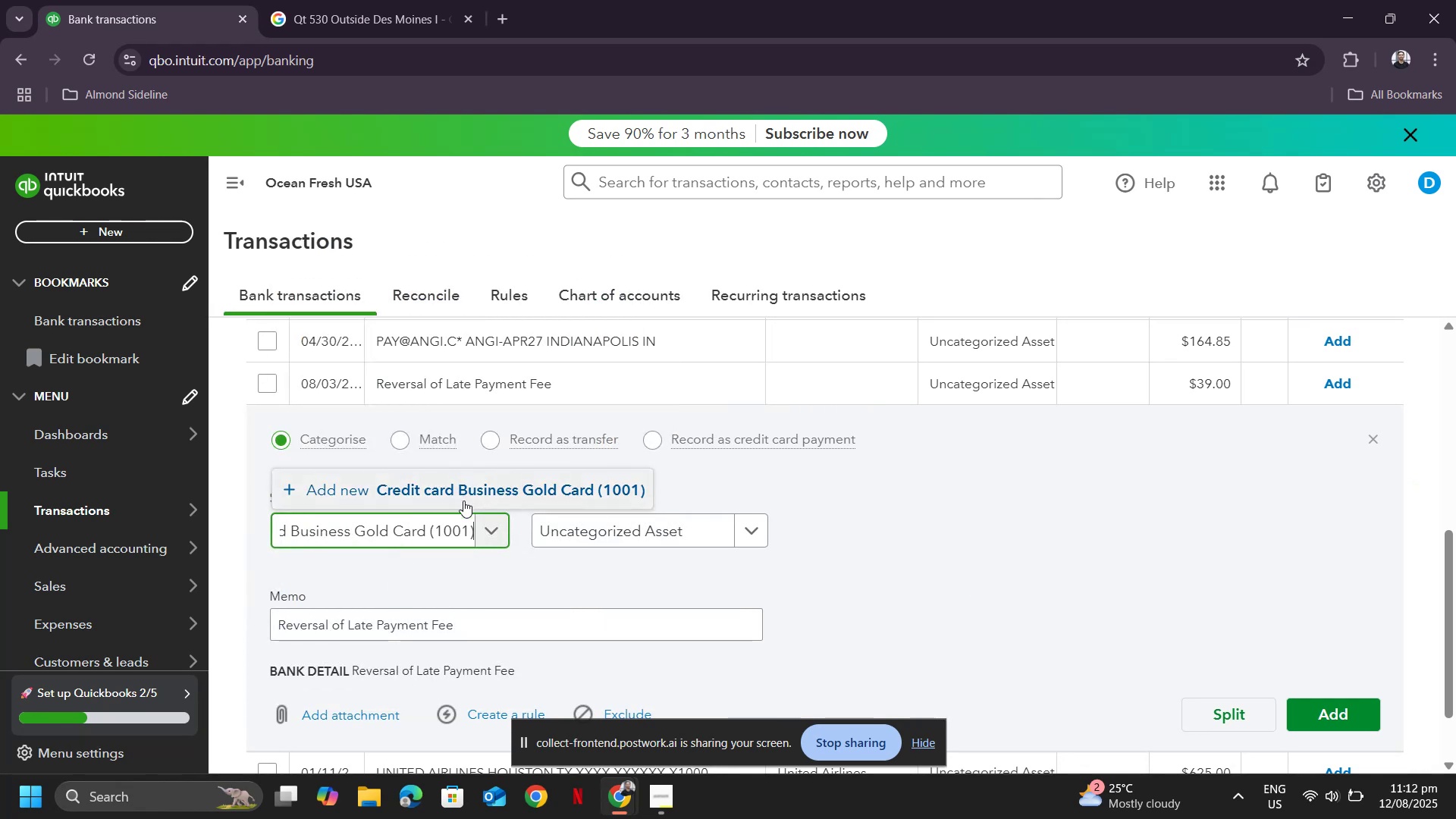 
left_click([474, 487])
 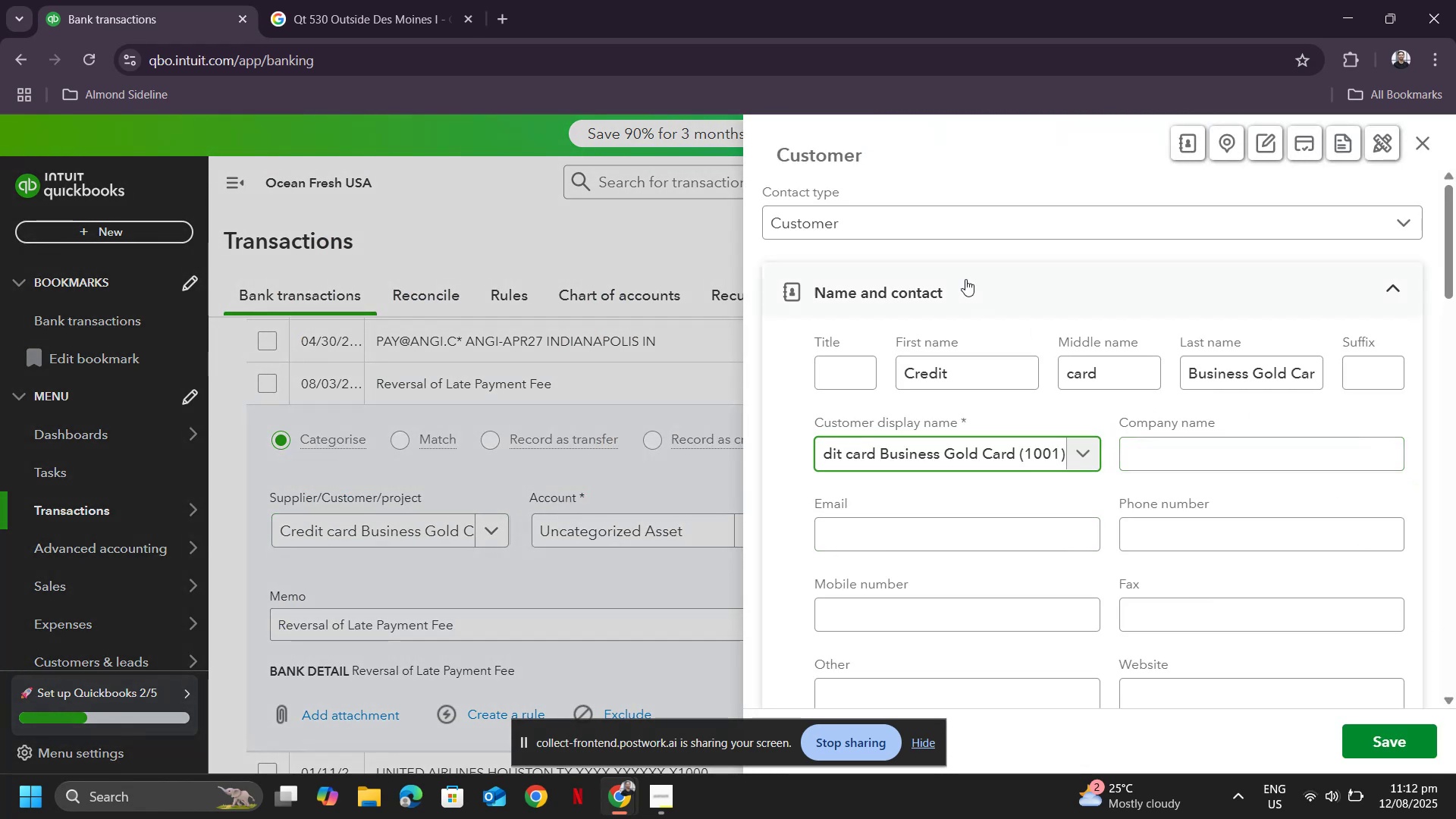 
left_click([933, 223])
 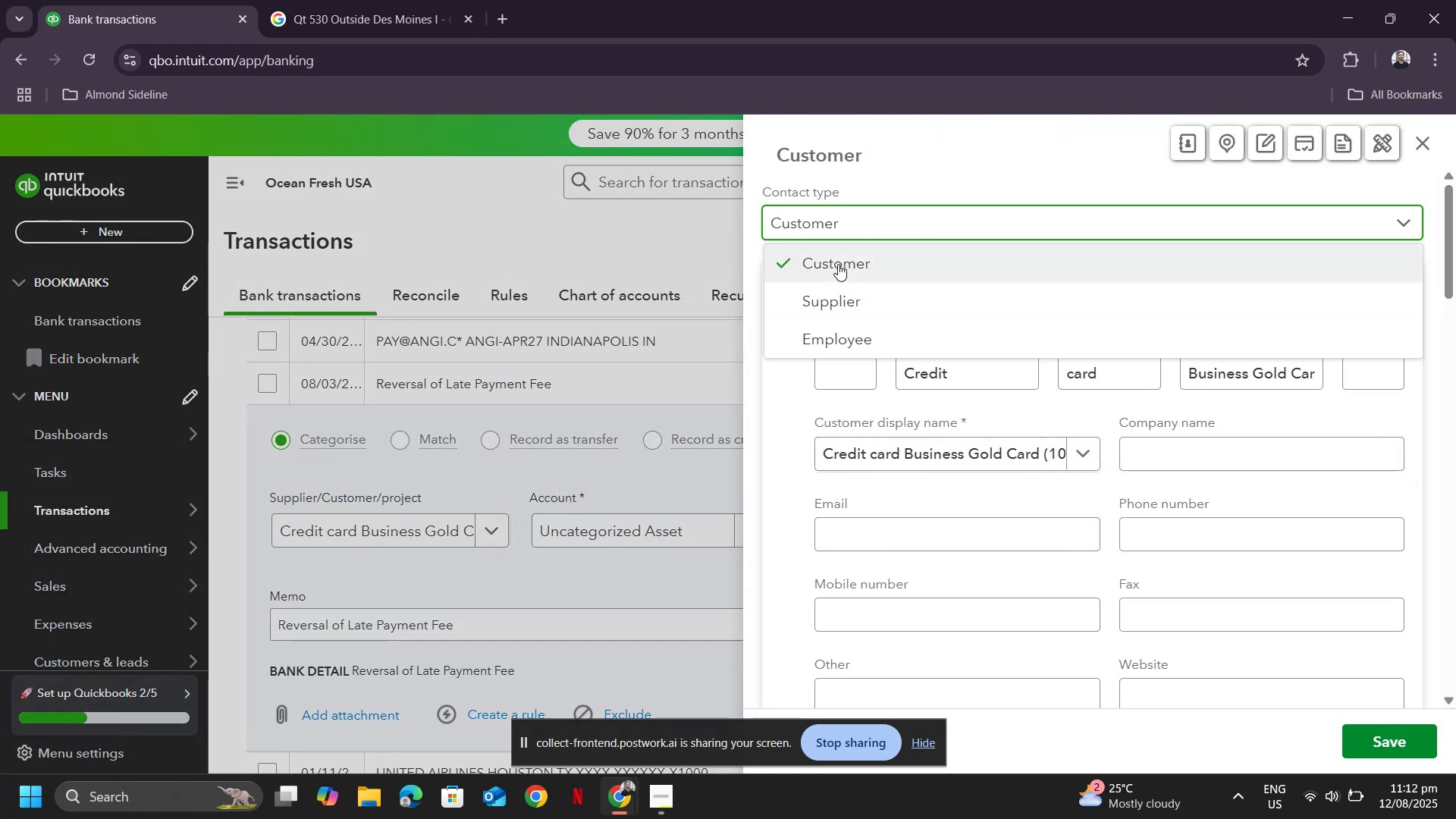 
left_click([839, 262])
 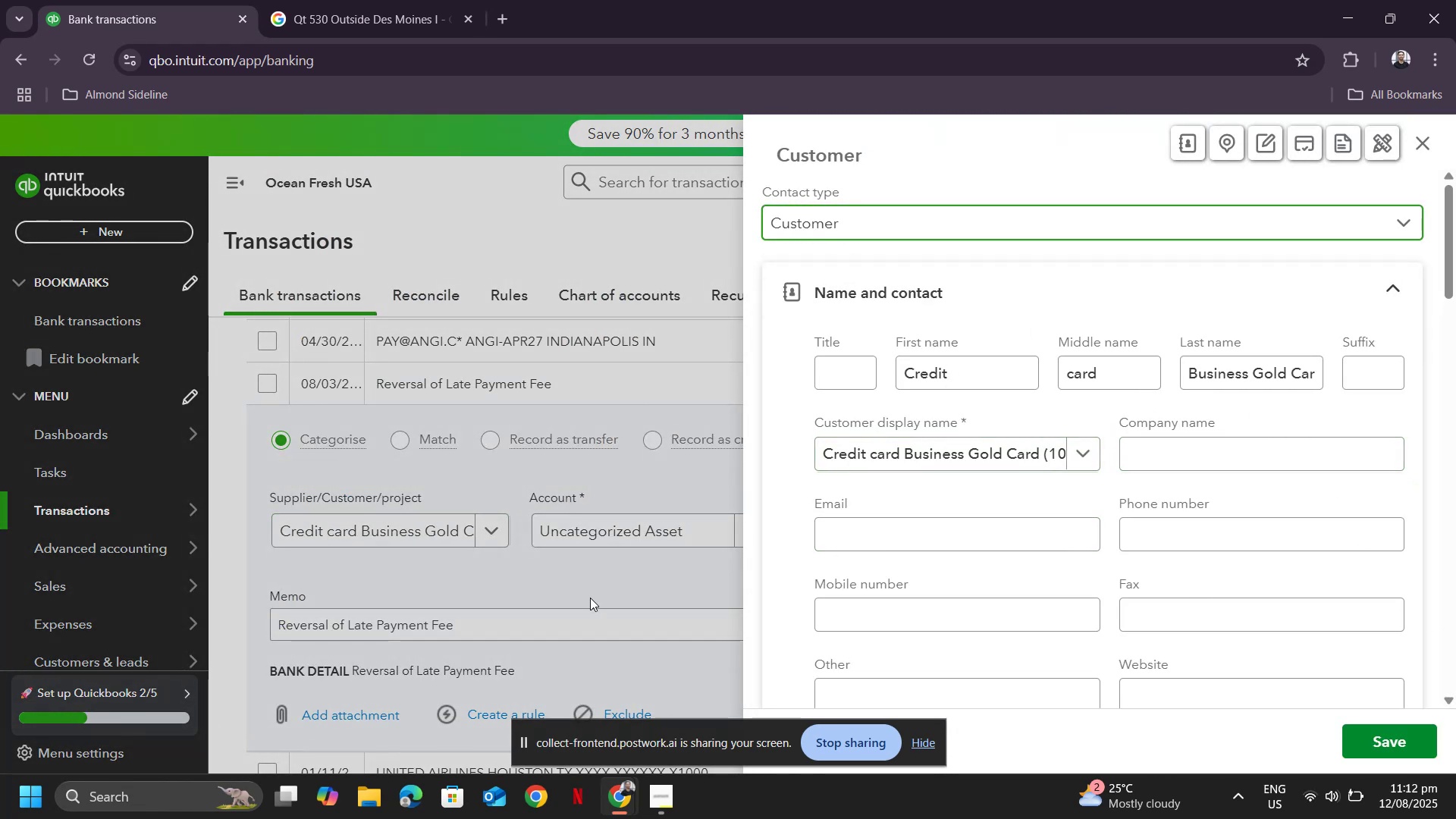 
left_click([600, 583])
 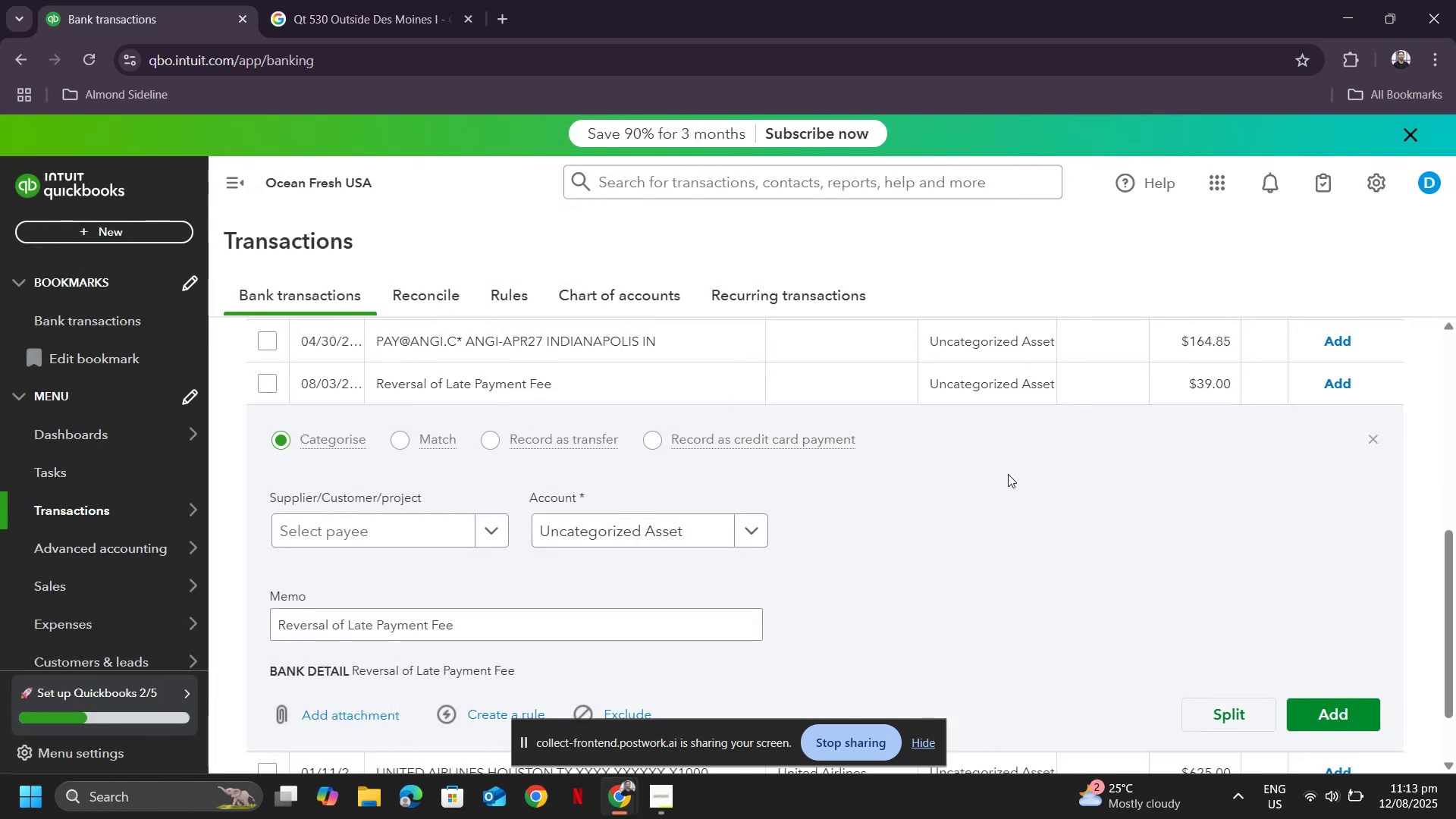 
scroll: coordinate [1059, 446], scroll_direction: up, amount: 2.0
 